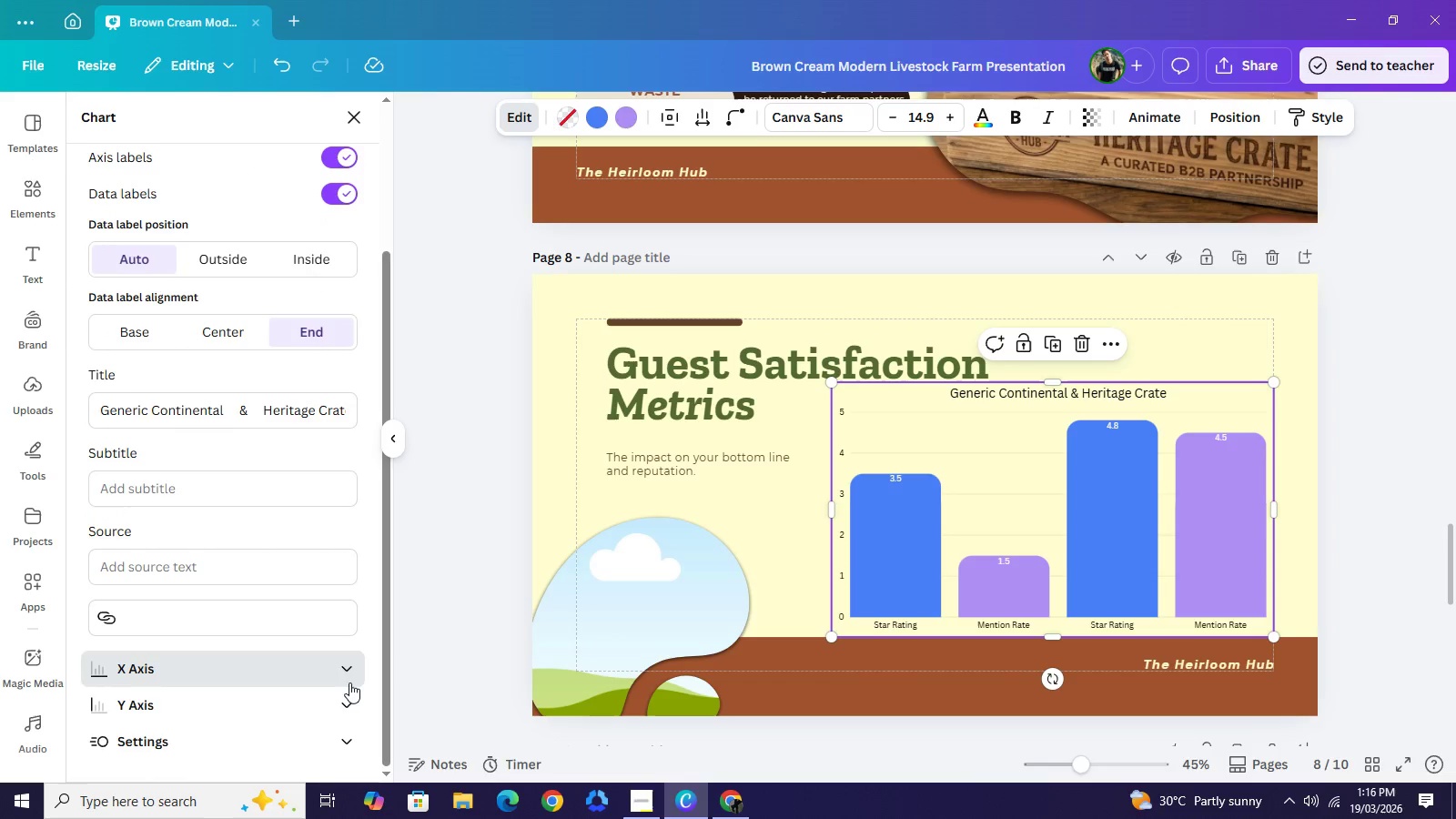 
left_click([349, 682])
 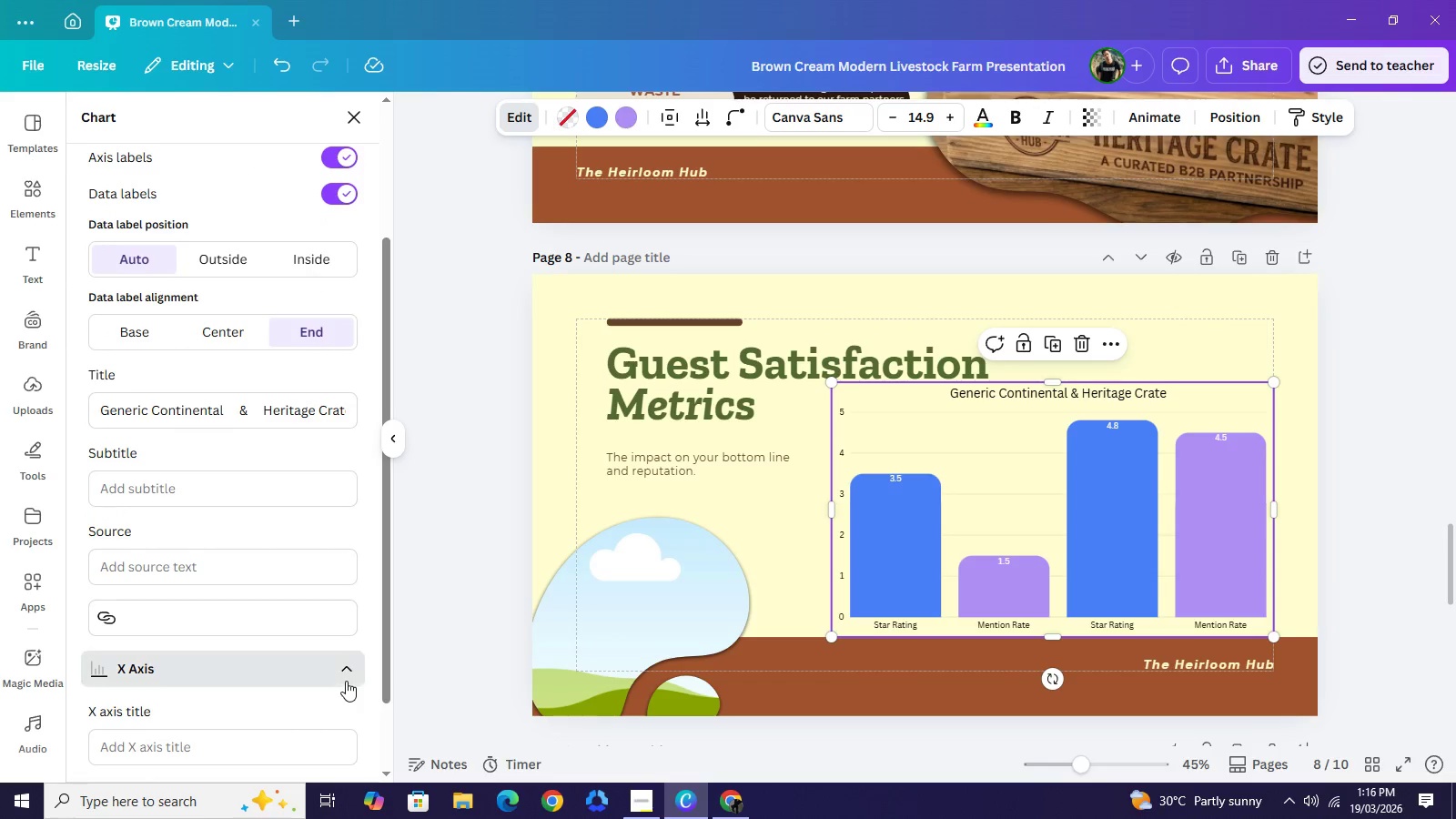 
left_click([346, 681])
 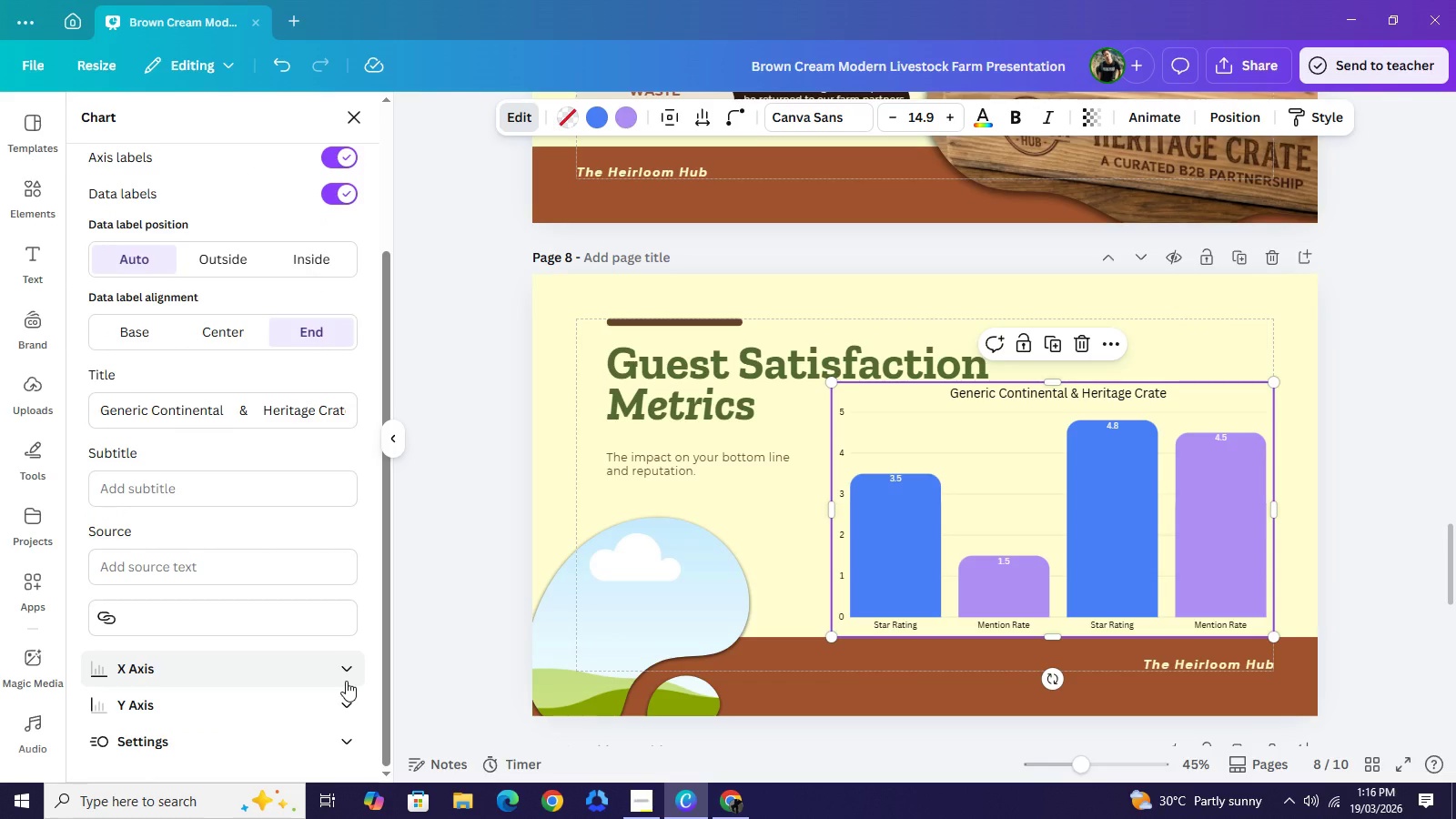 
left_click([346, 681])
 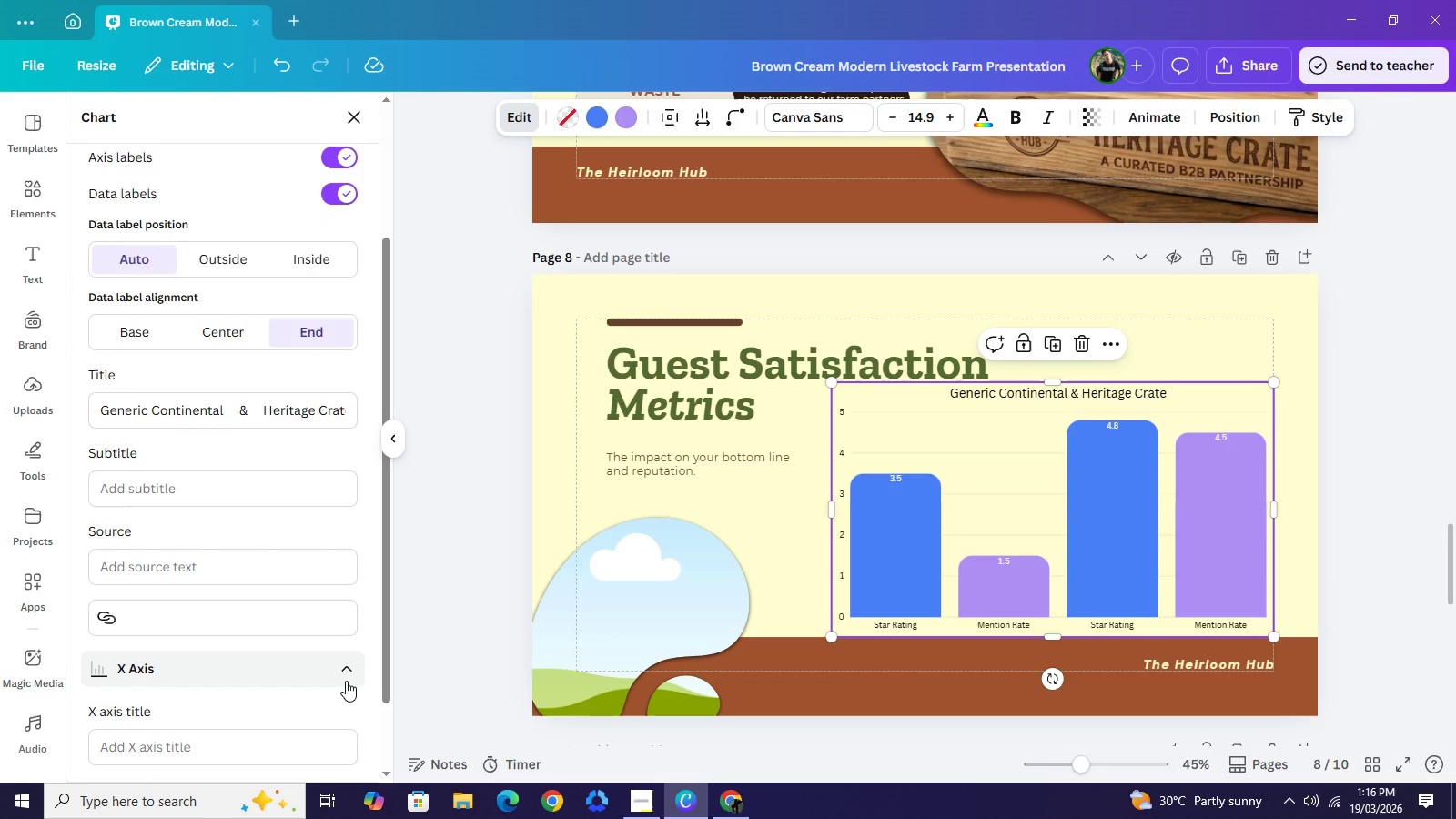 
scroll: coordinate [345, 686], scroll_direction: down, amount: 1.0
 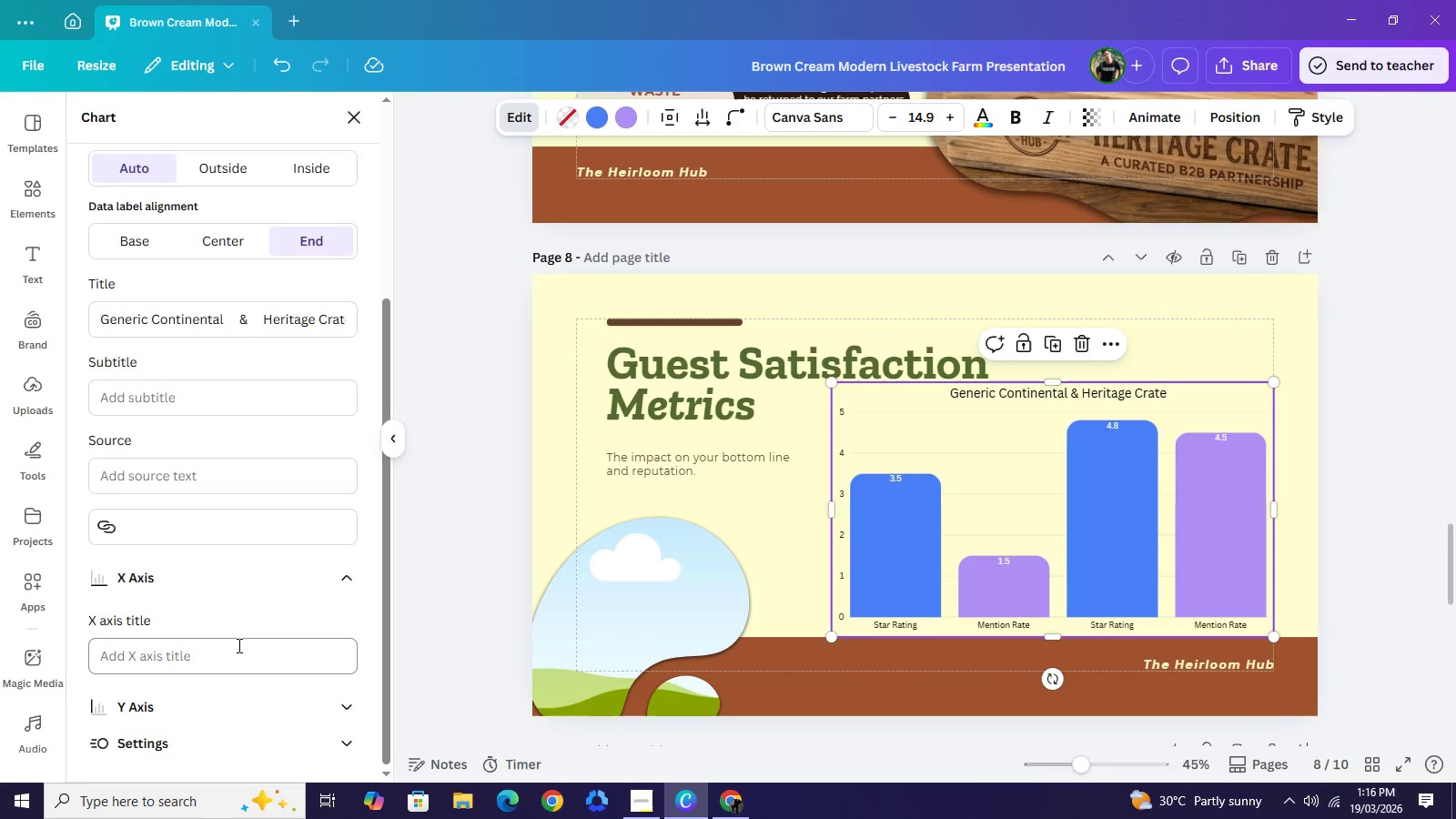 
wait(7.81)
 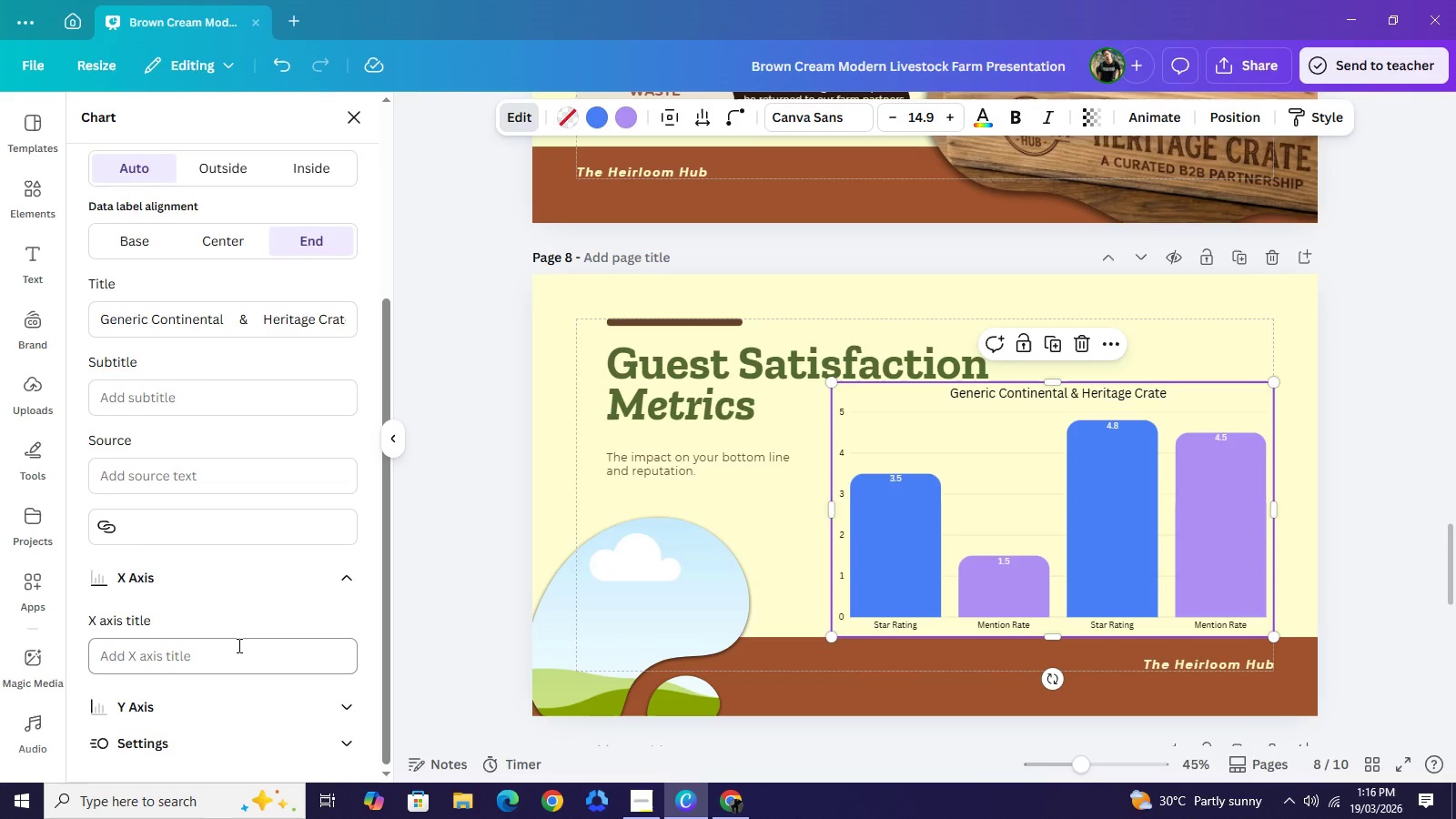 
left_click([1382, 422])
 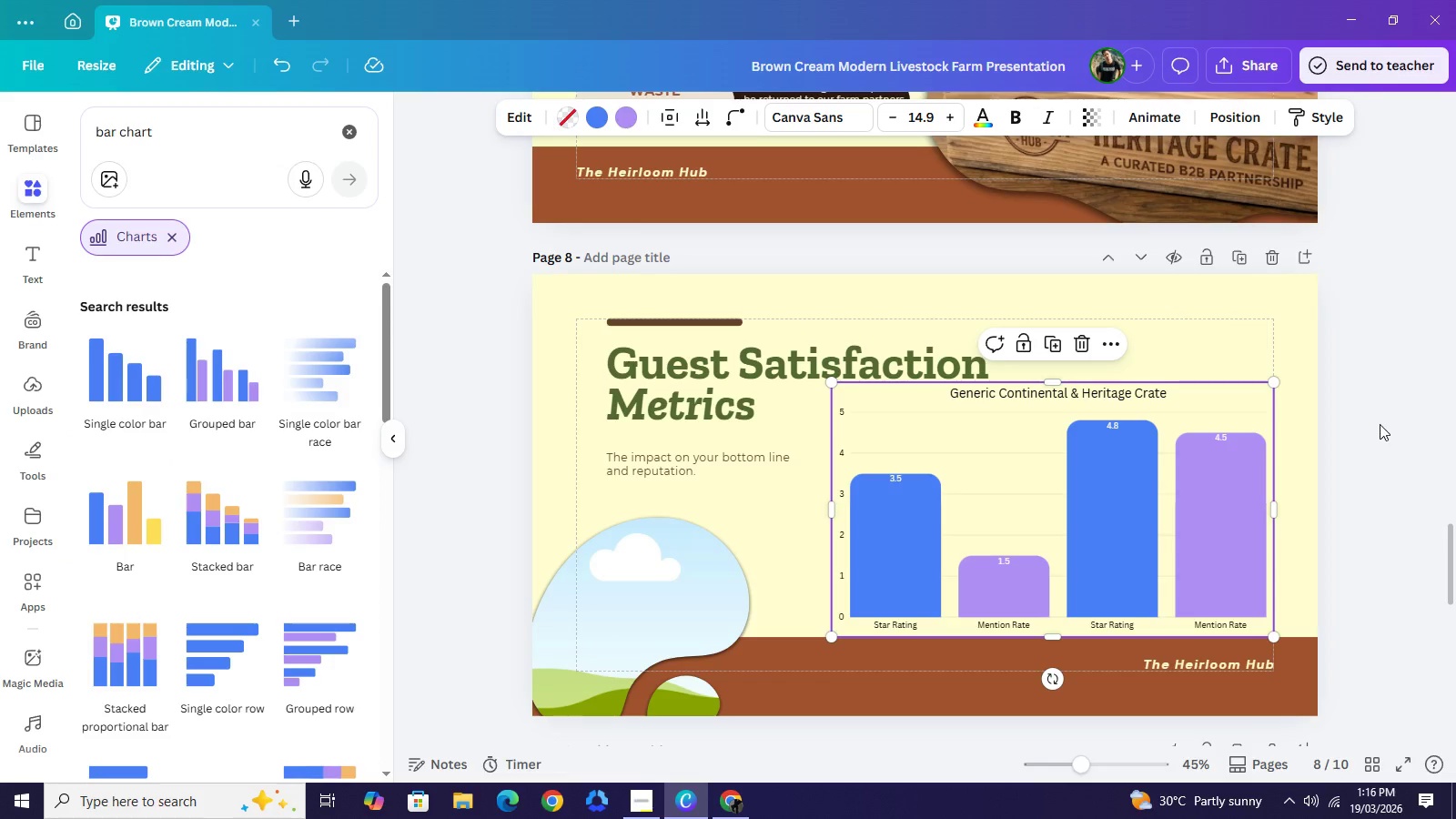 
left_click([1380, 424])
 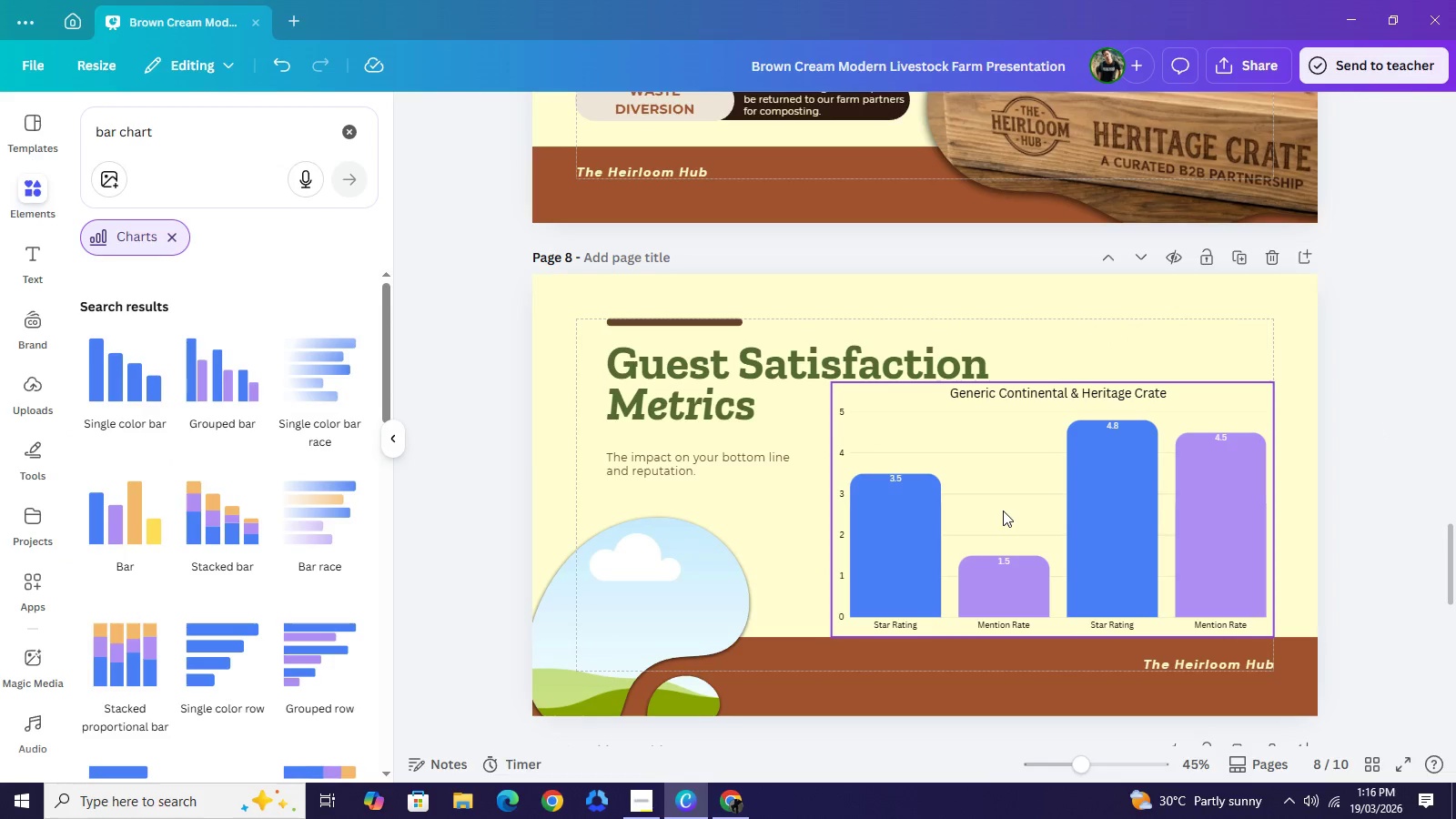 
left_click([1003, 511])
 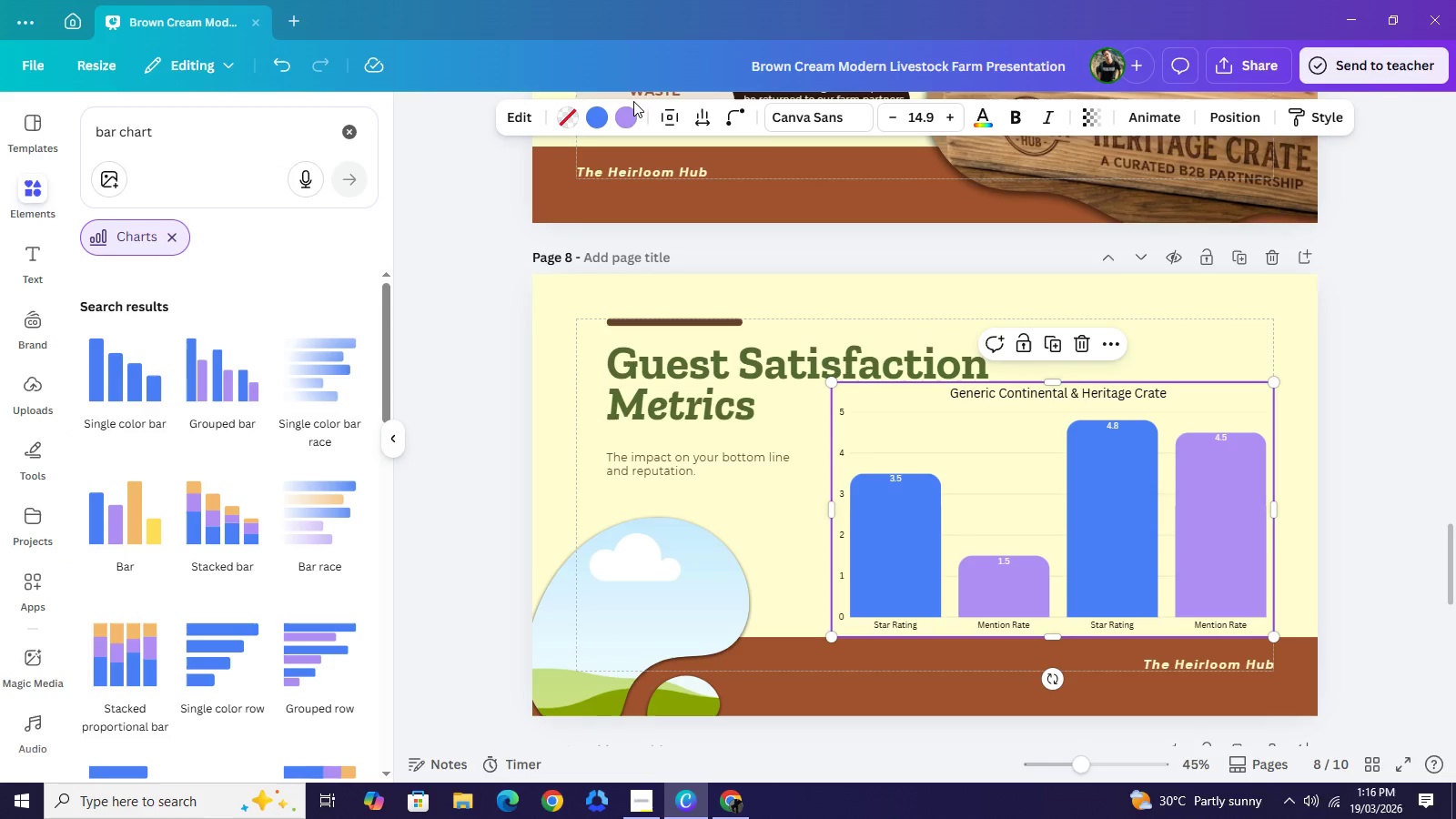 
left_click([627, 116])
 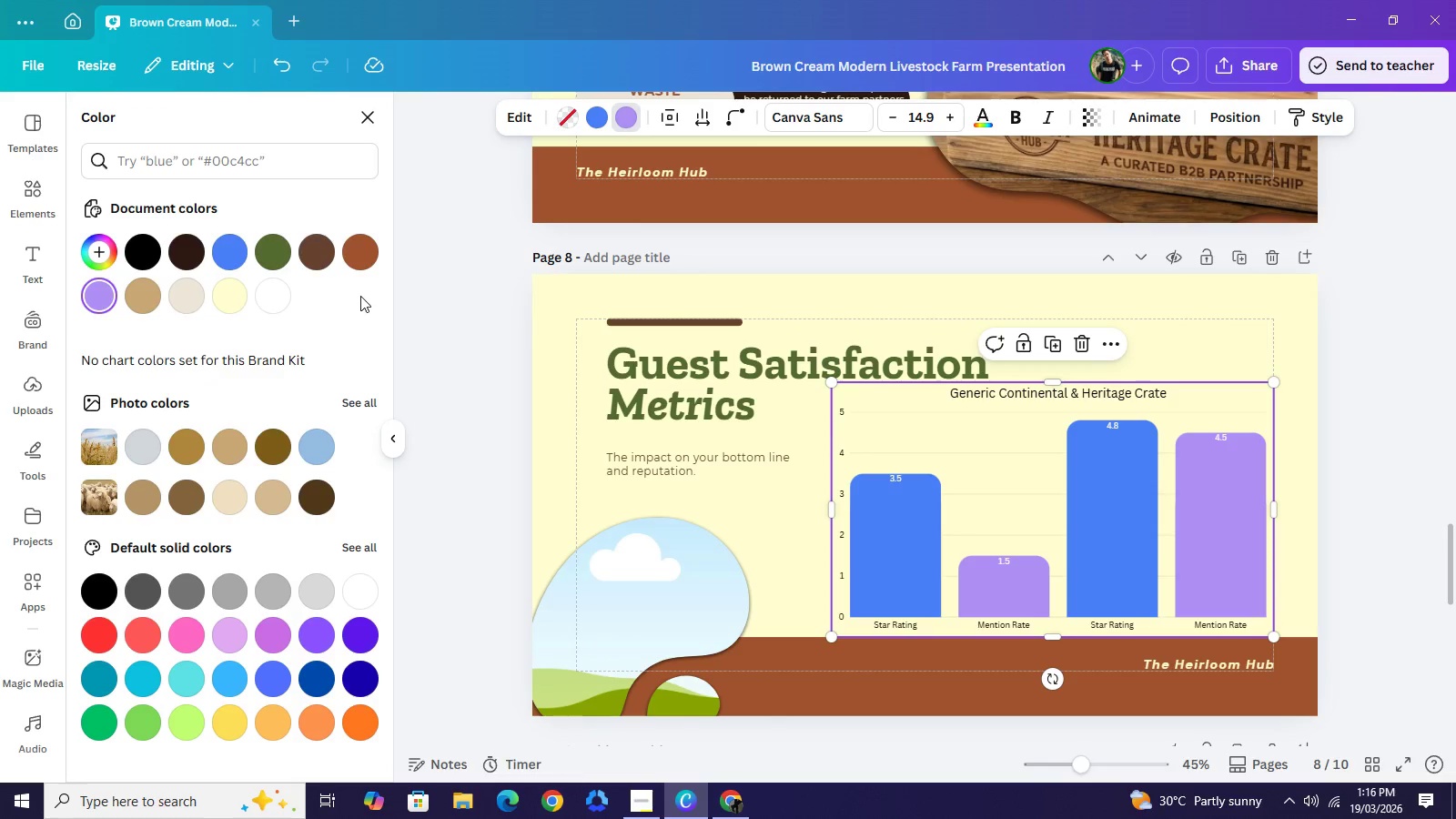 
mouse_move([341, 269])
 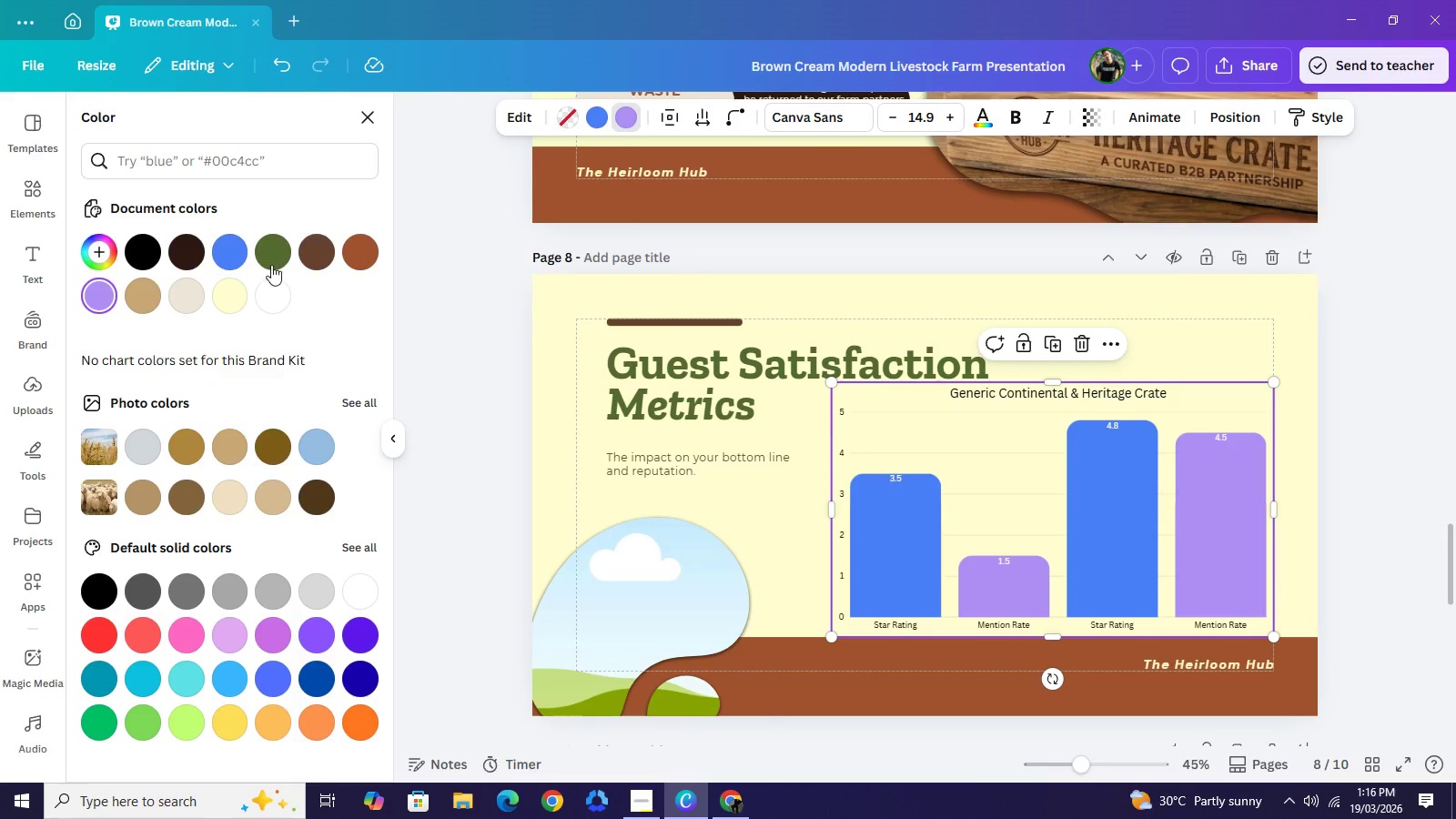 
mouse_move([246, 285])
 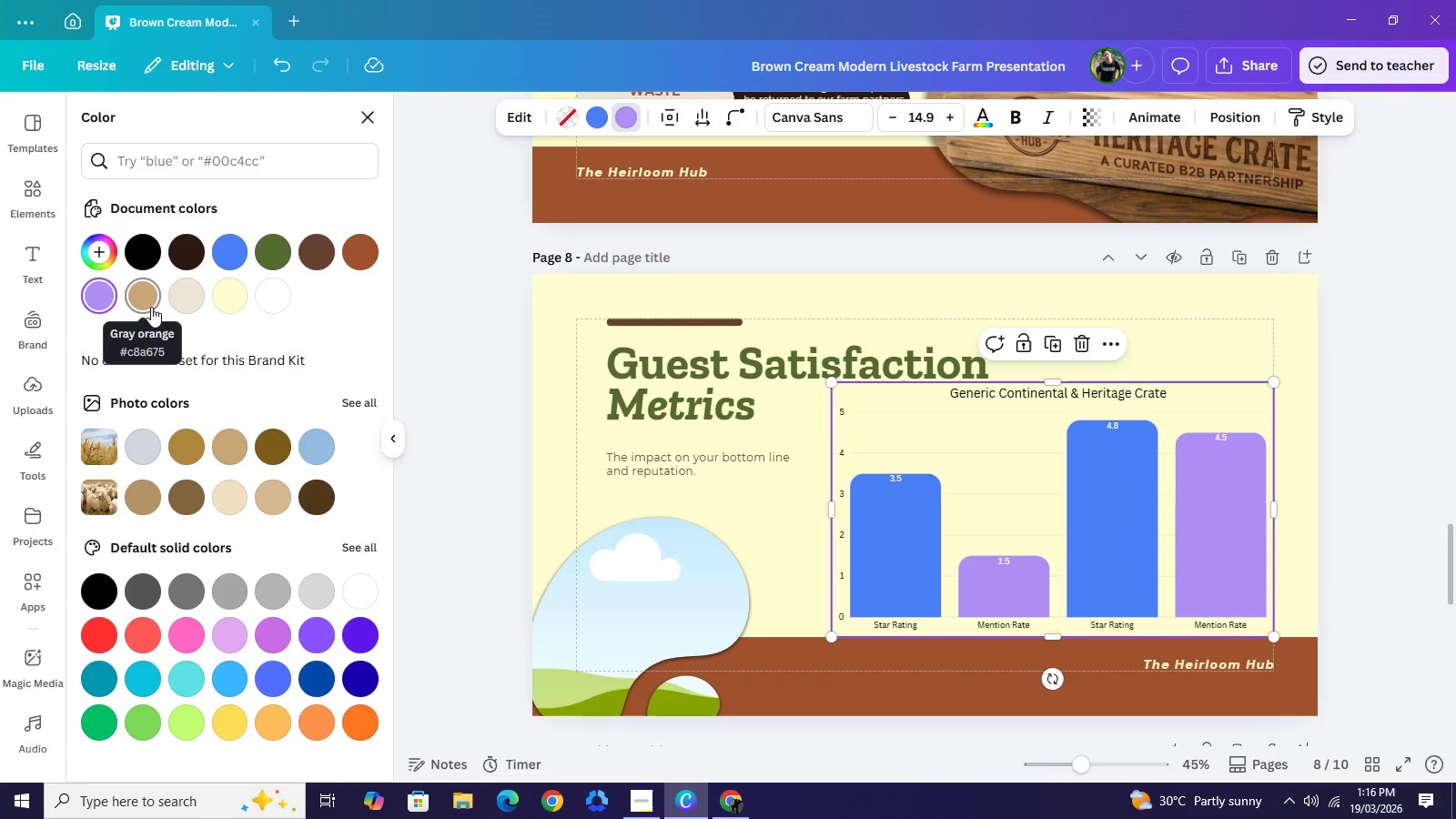 
left_click([151, 307])
 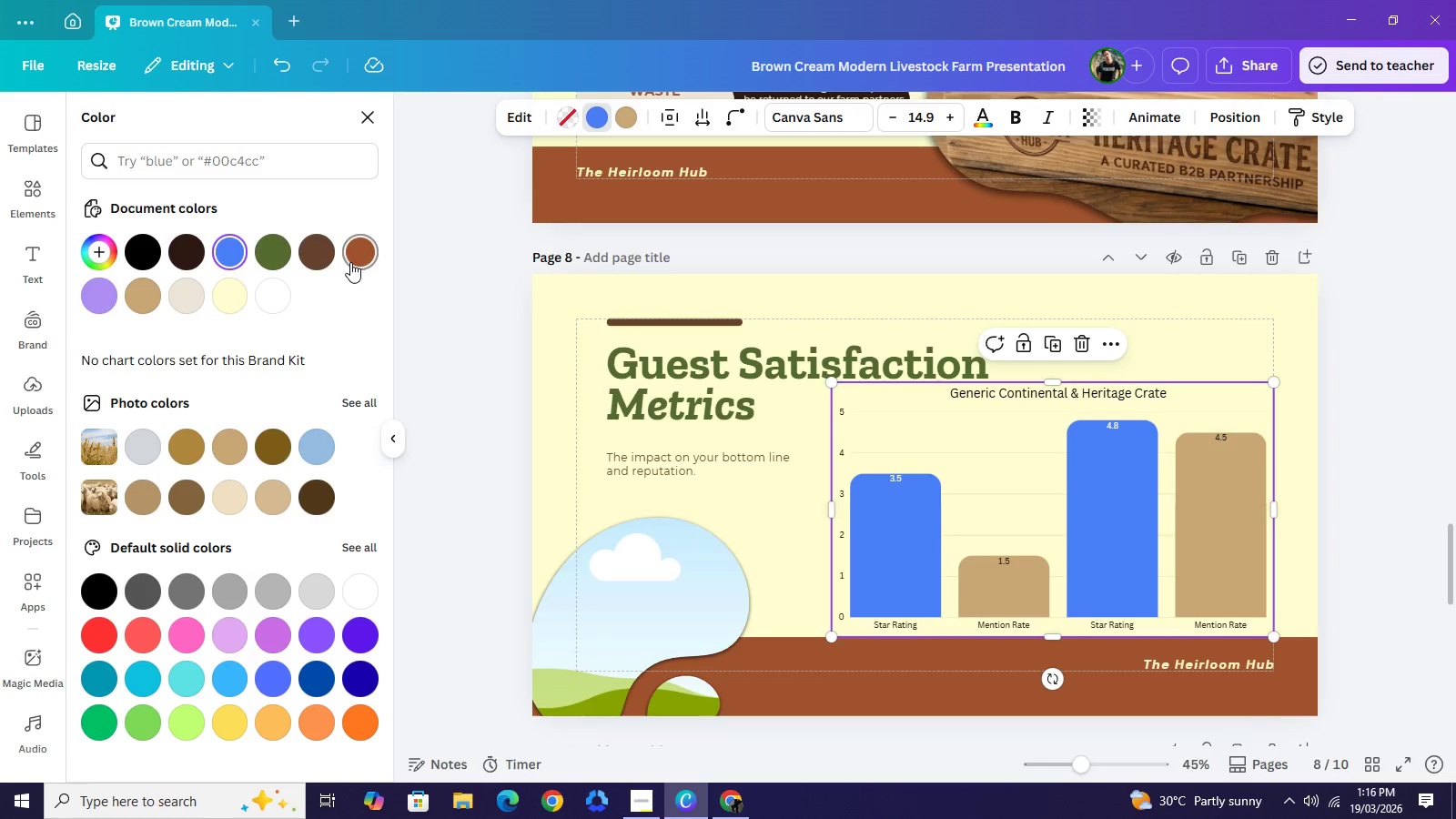 
wait(5.08)
 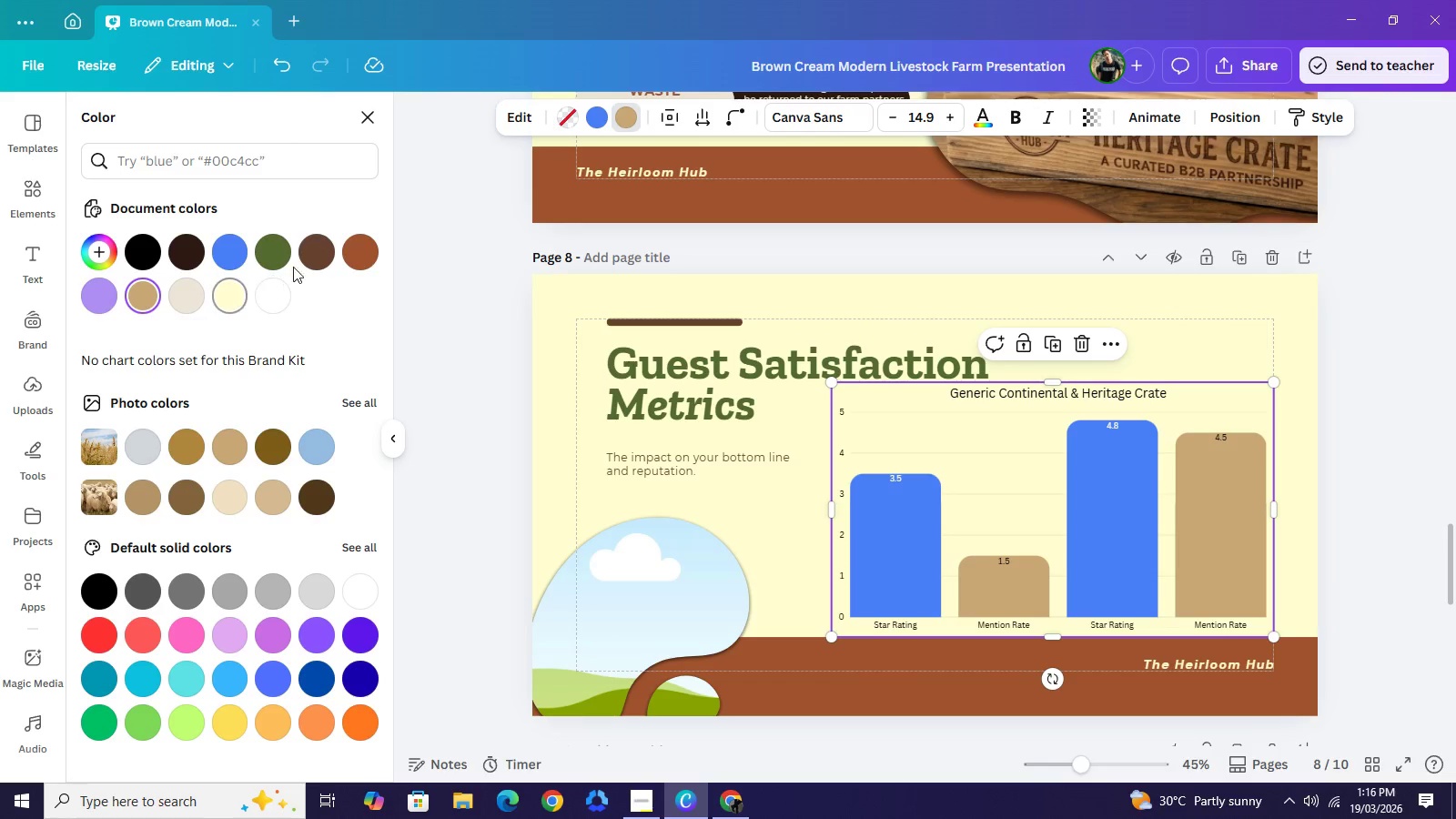 
left_click([321, 249])
 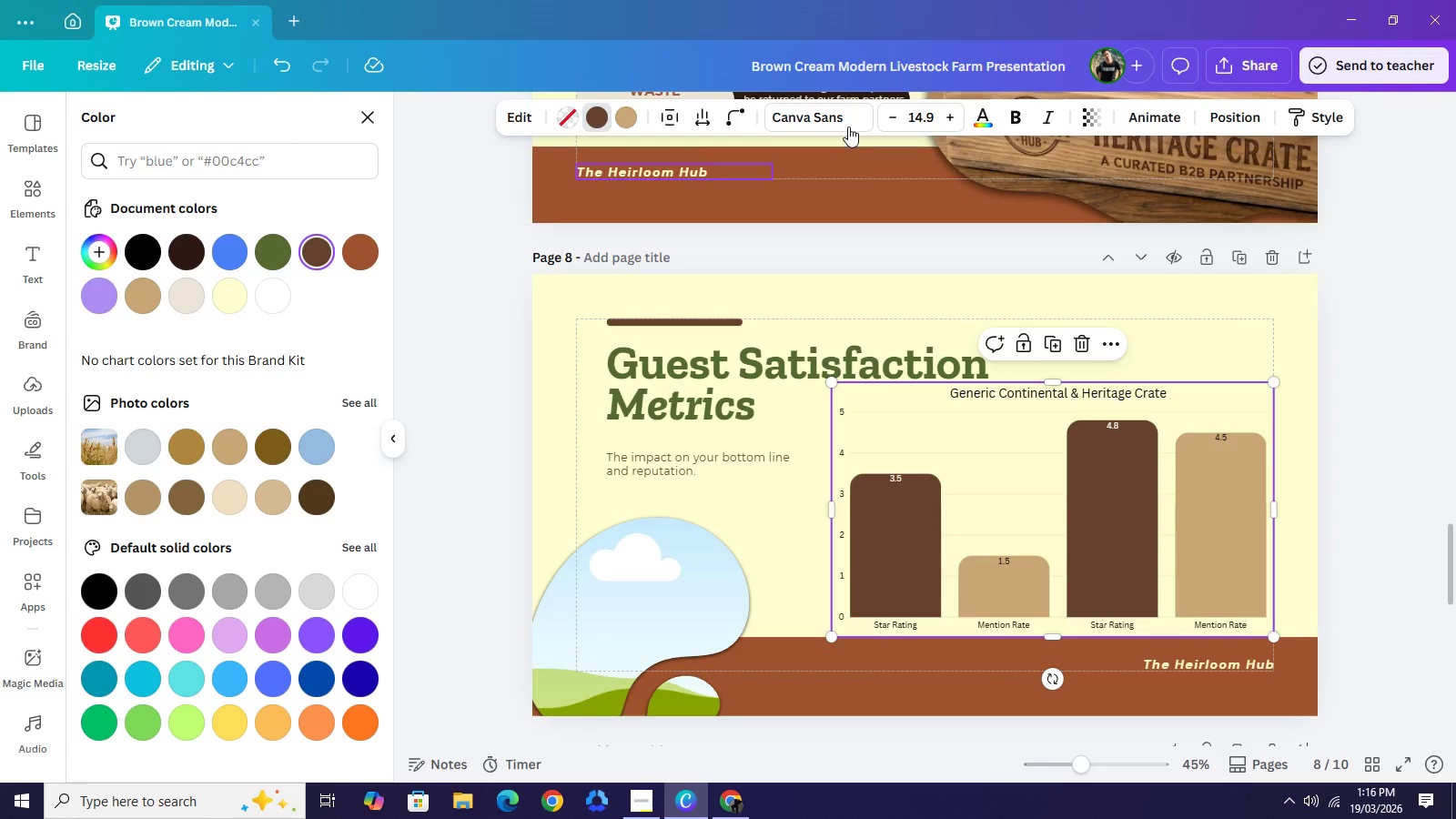 
left_click([844, 122])
 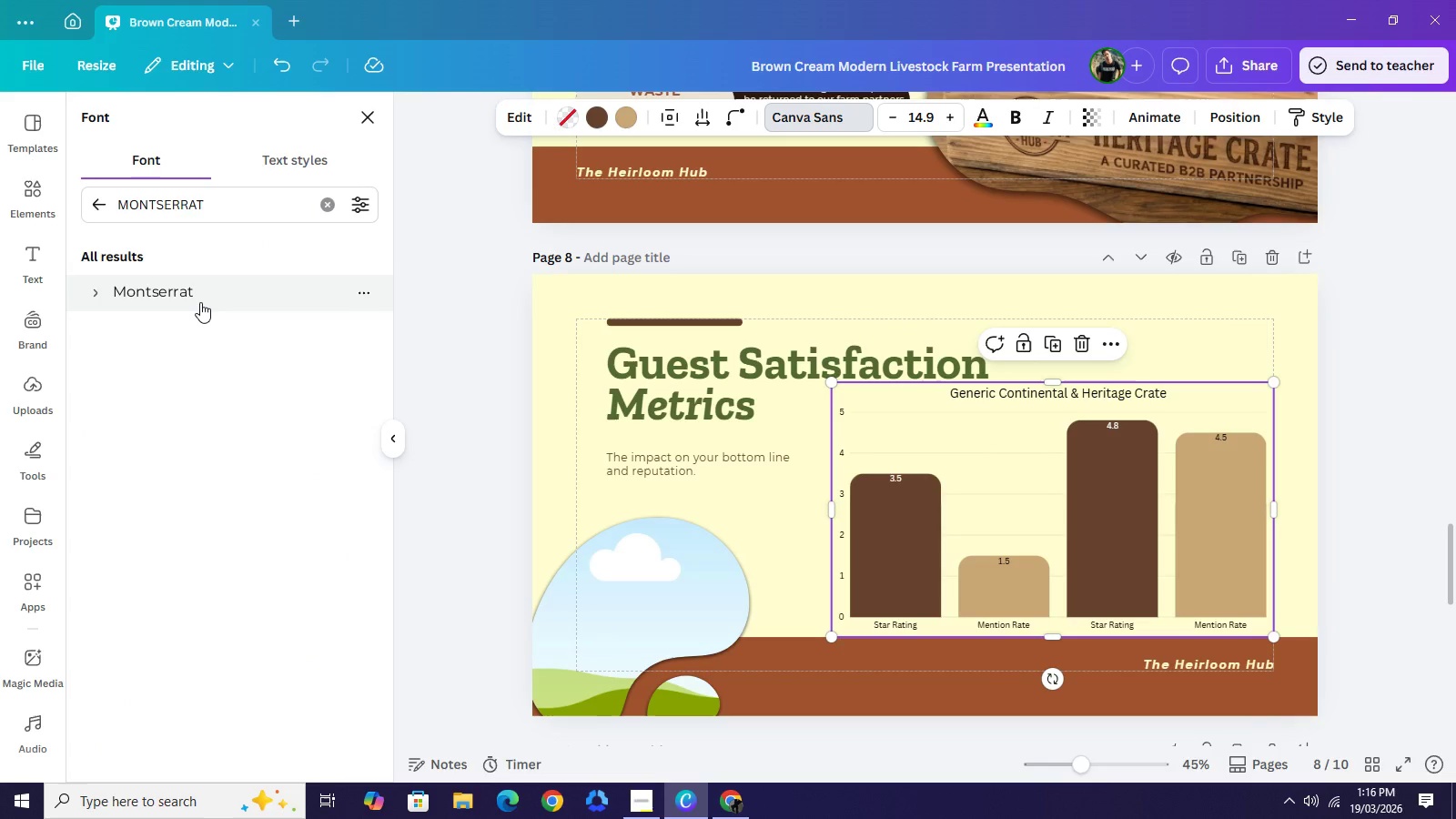 
left_click([200, 302])
 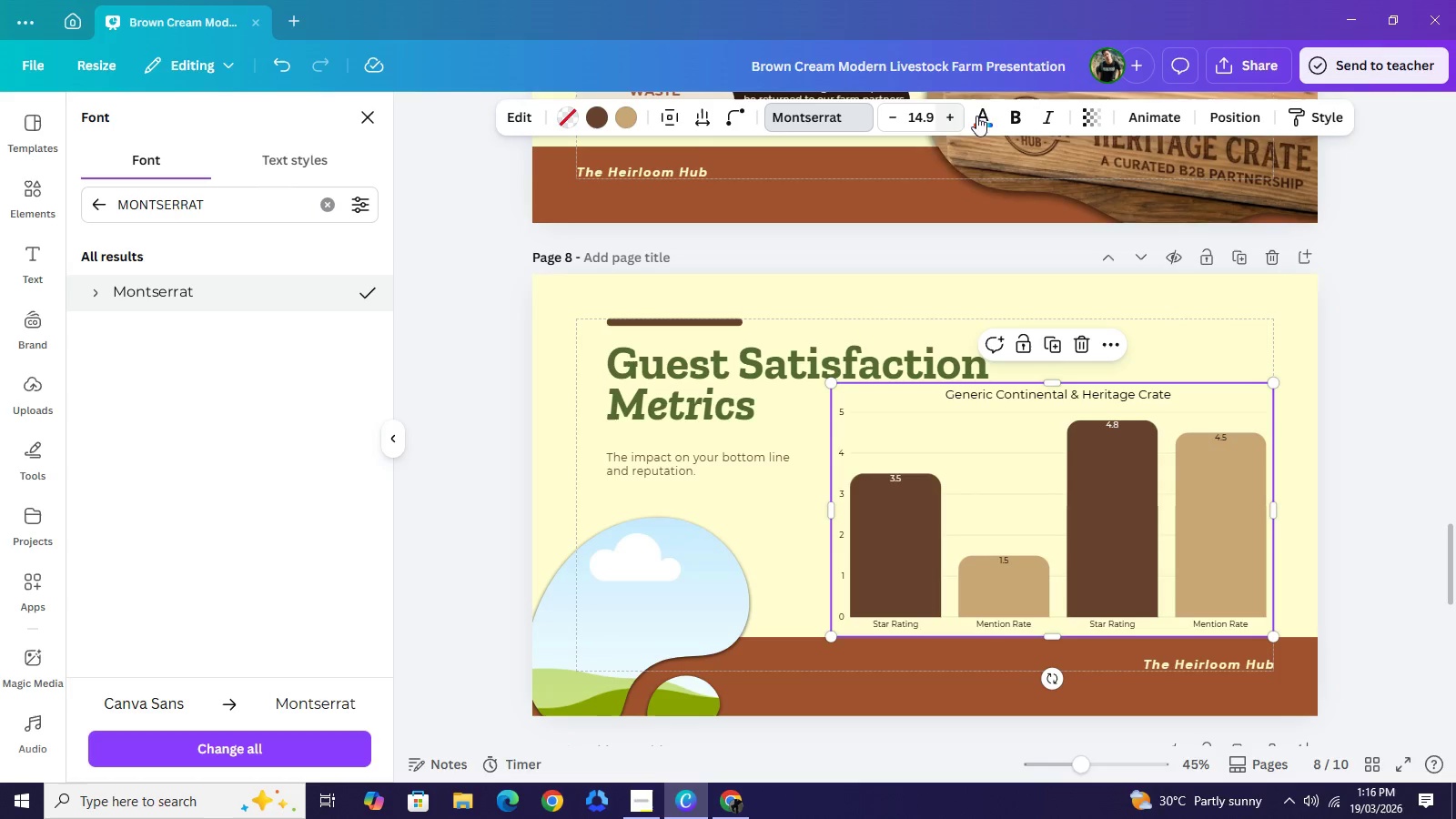 
left_click([990, 116])
 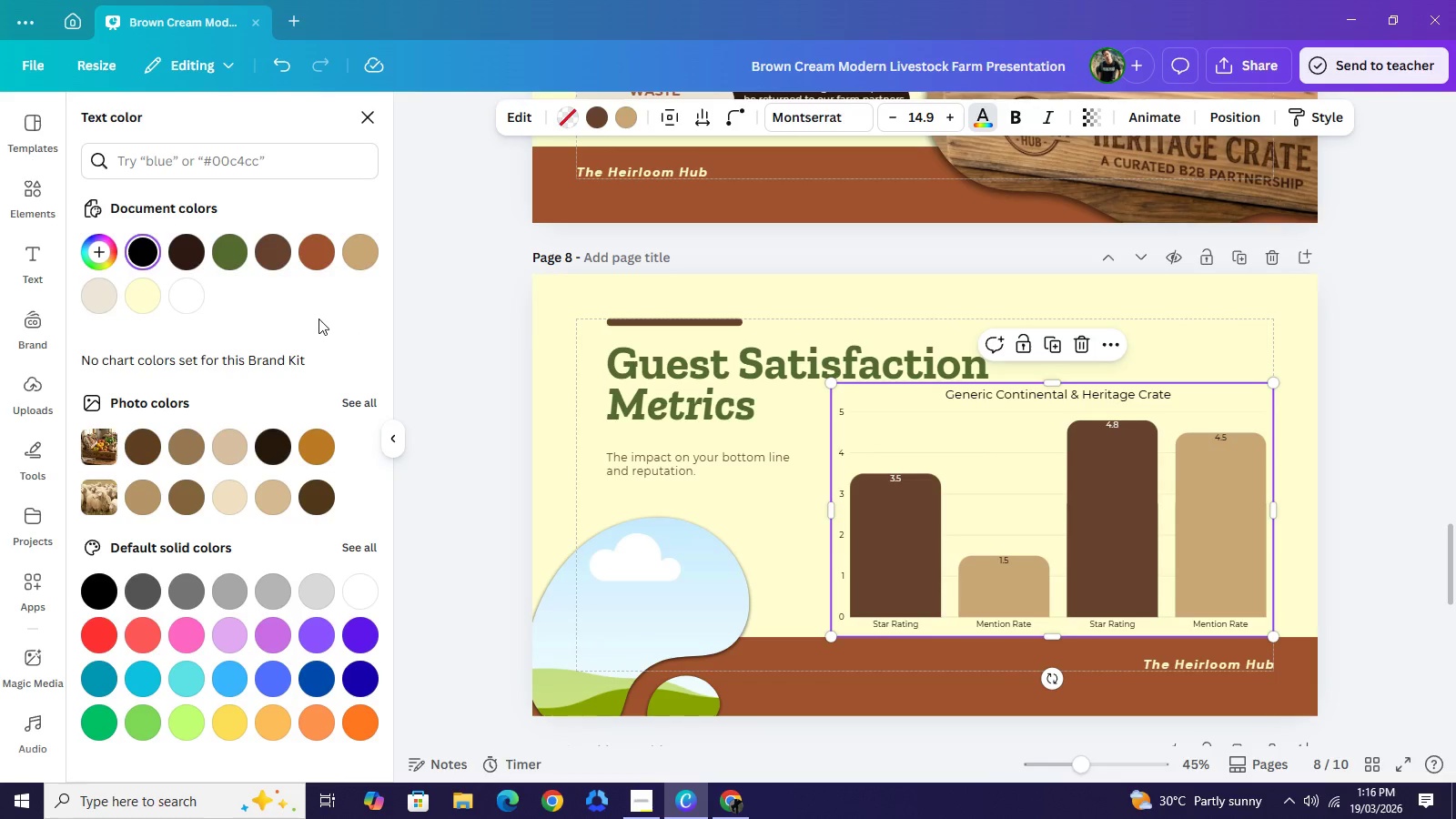 
mouse_move([319, 285])
 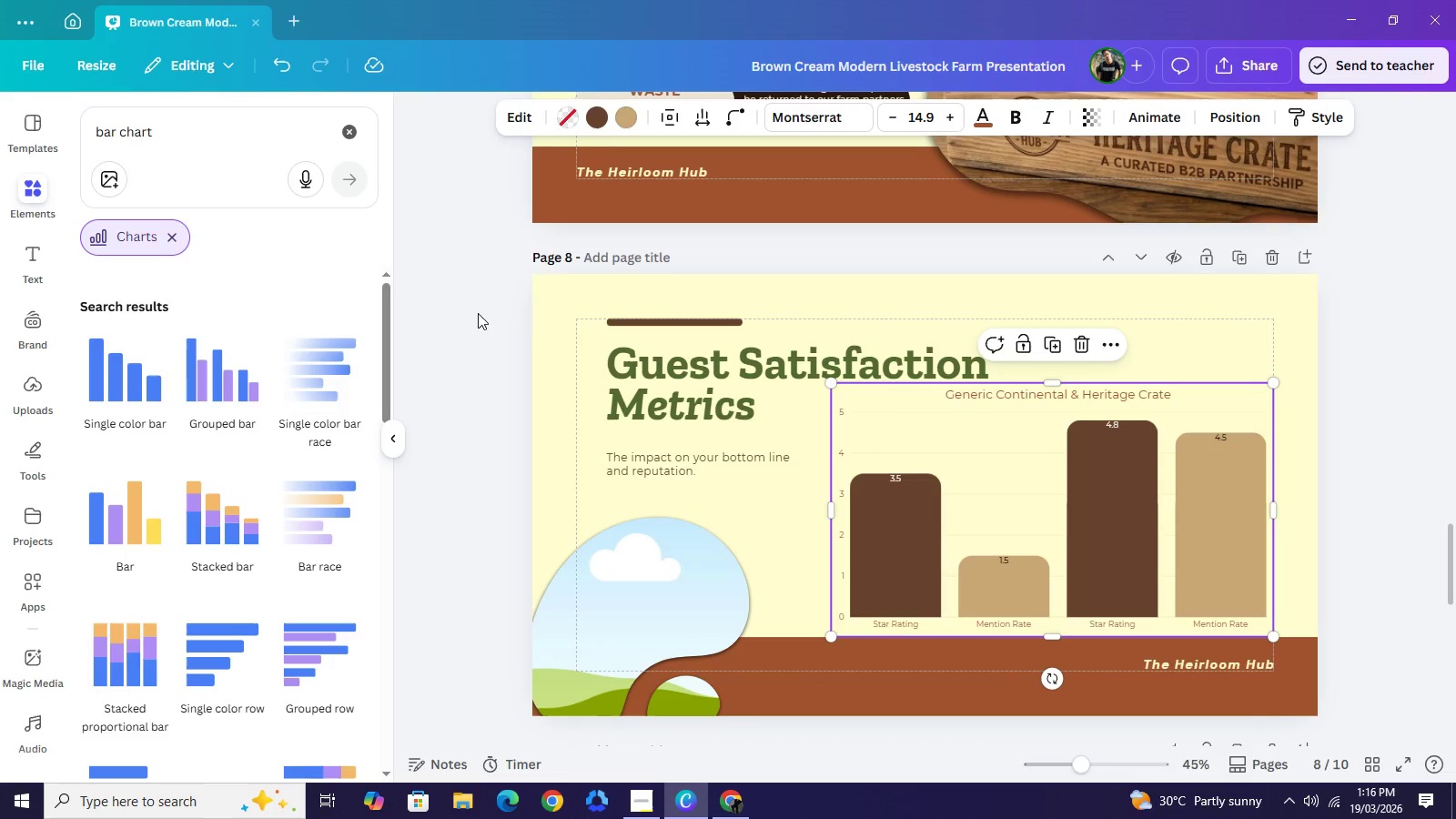 
wait(6.16)
 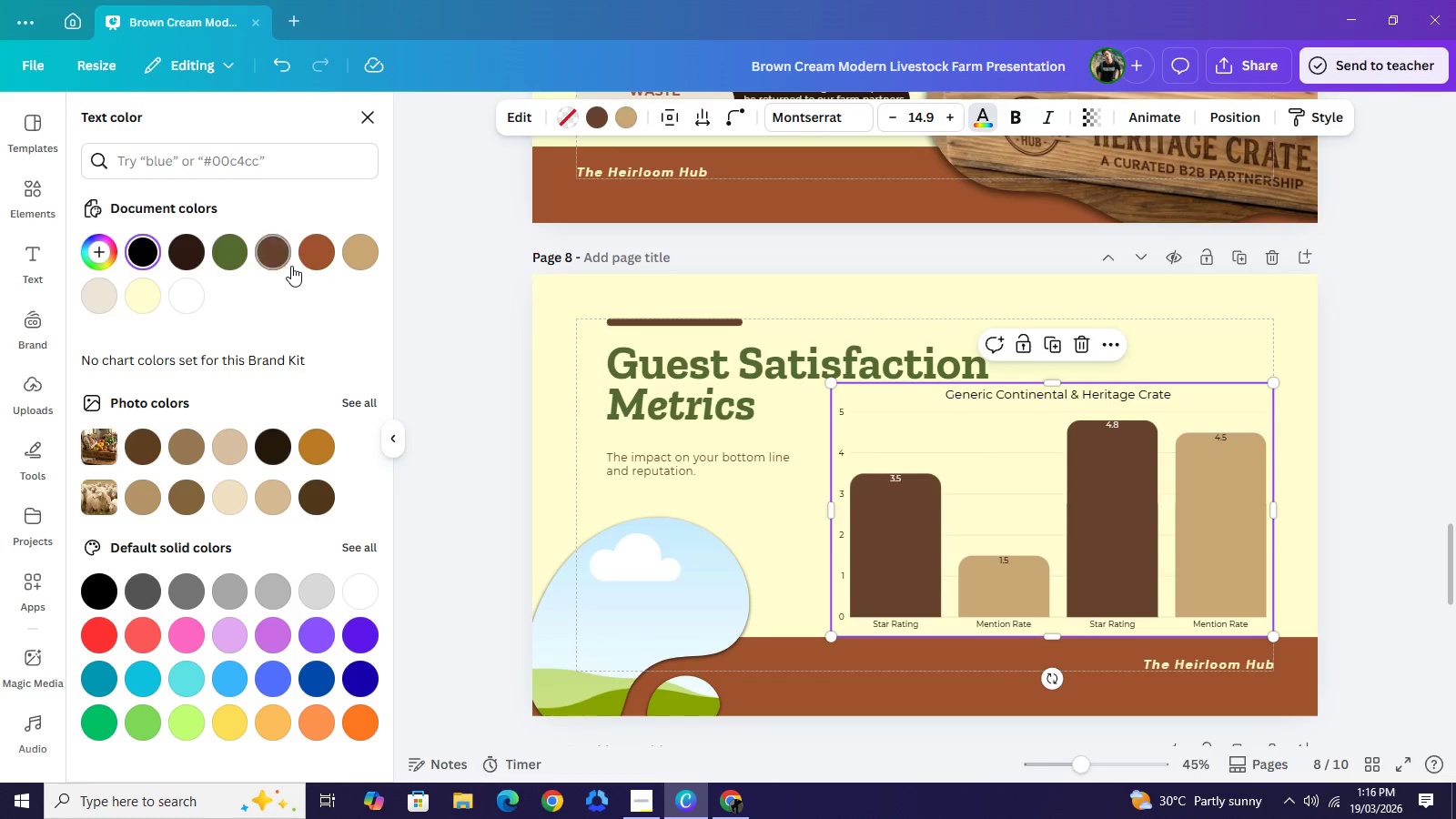 
left_click([1017, 124])
 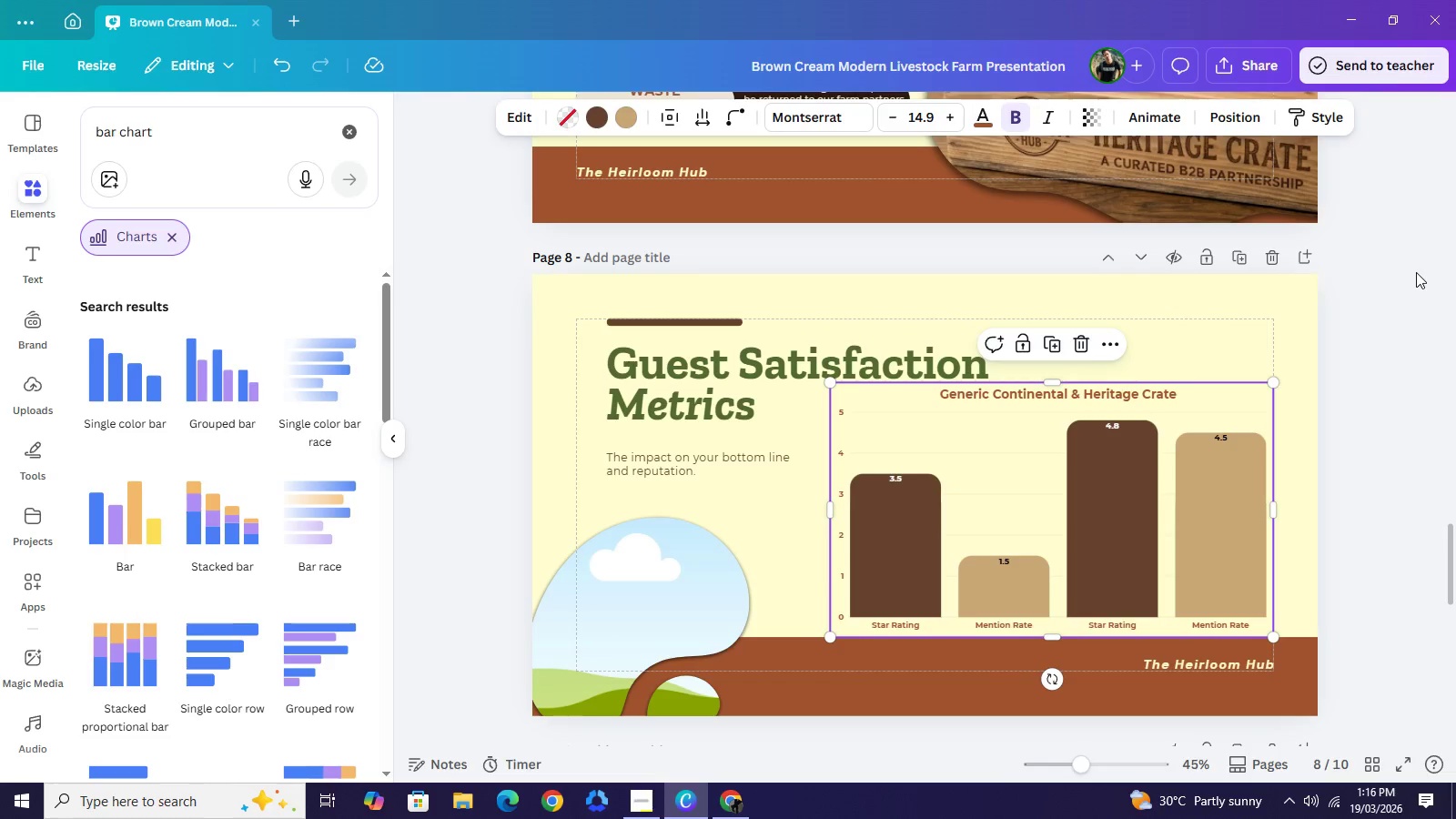 
double_click([1415, 272])
 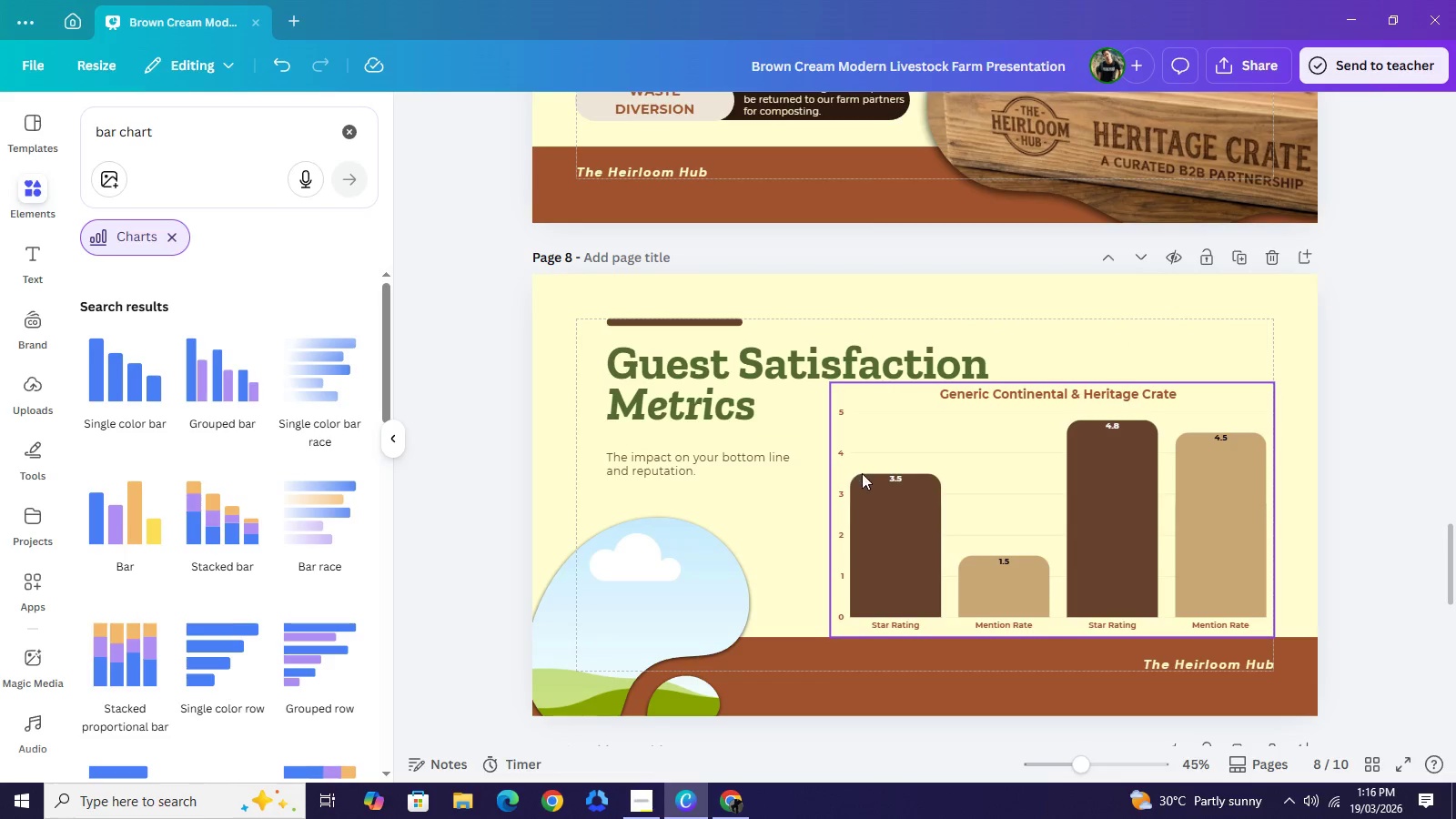 
left_click([1404, 437])
 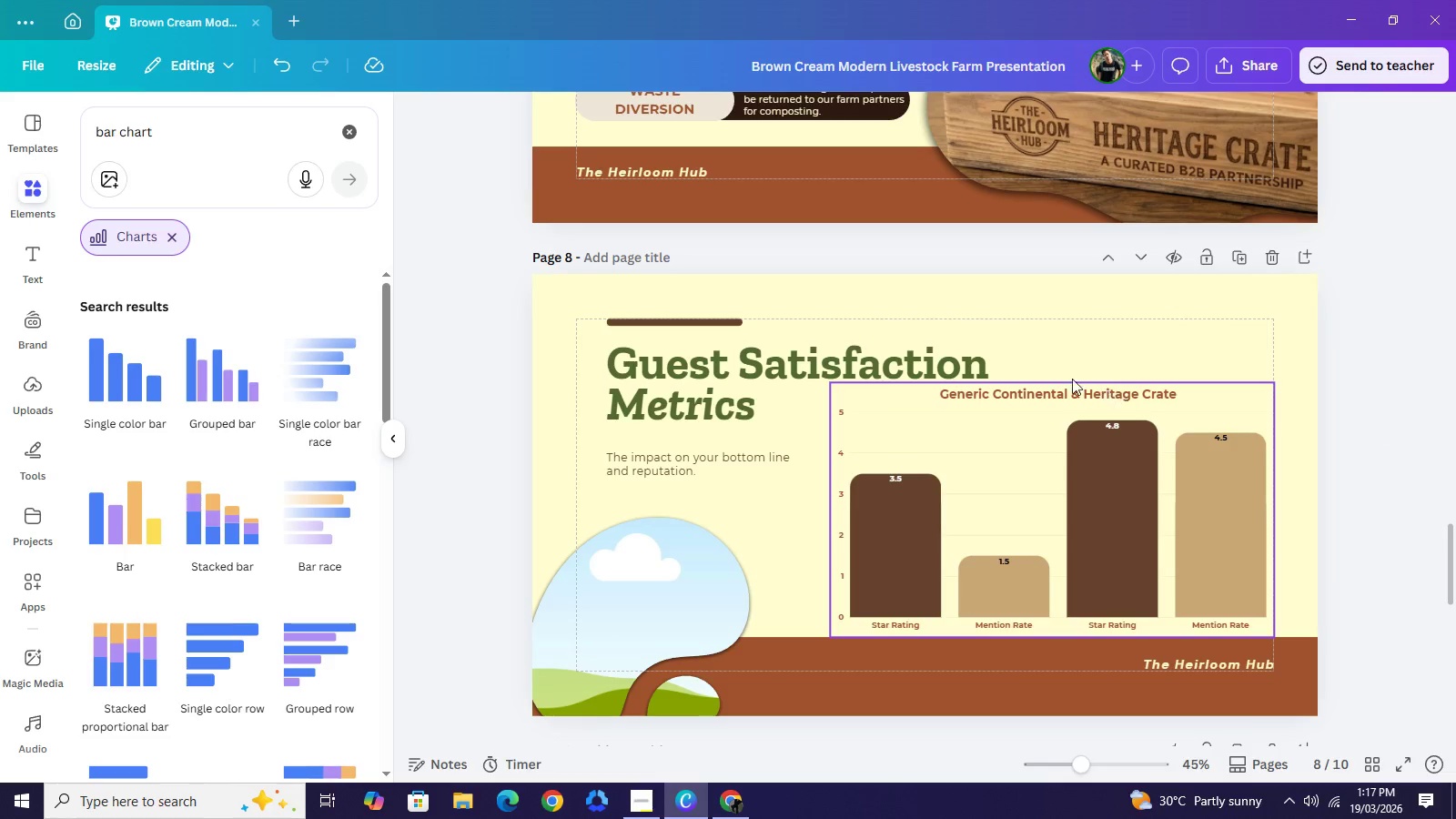 
wait(6.56)
 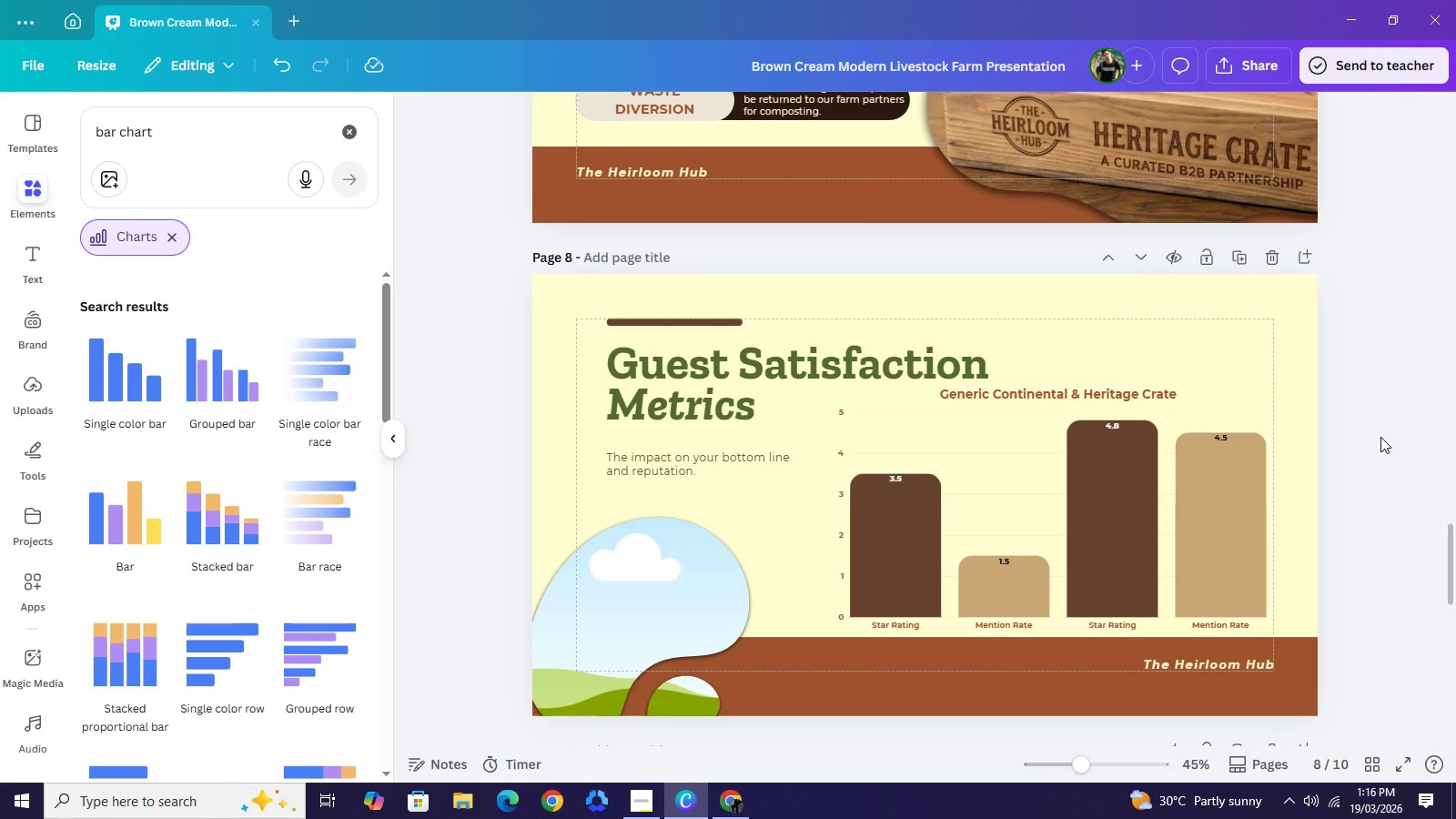 
left_click_drag(start_coordinate=[719, 369], to_coordinate=[721, 362])
 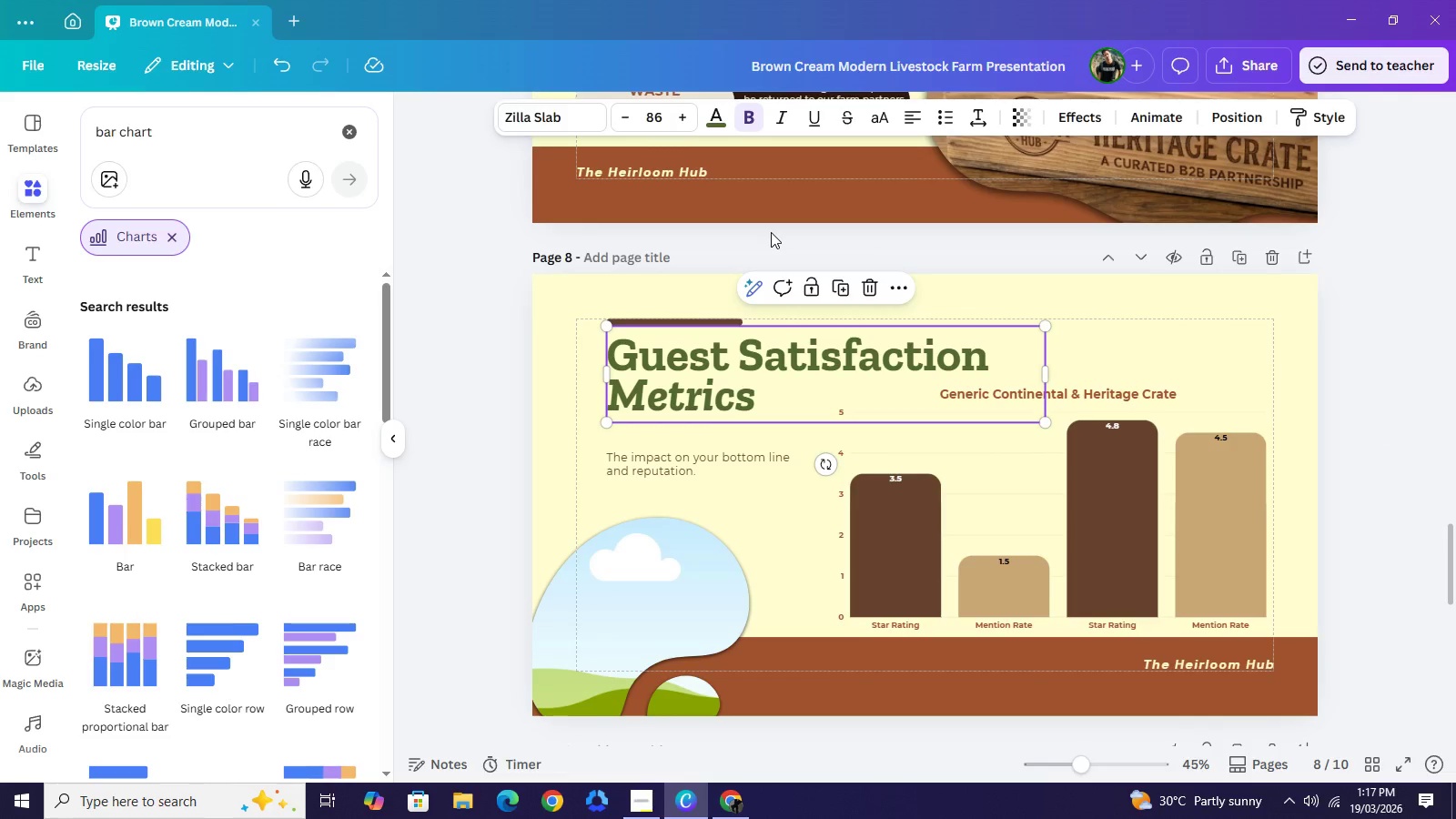 
left_click([771, 232])
 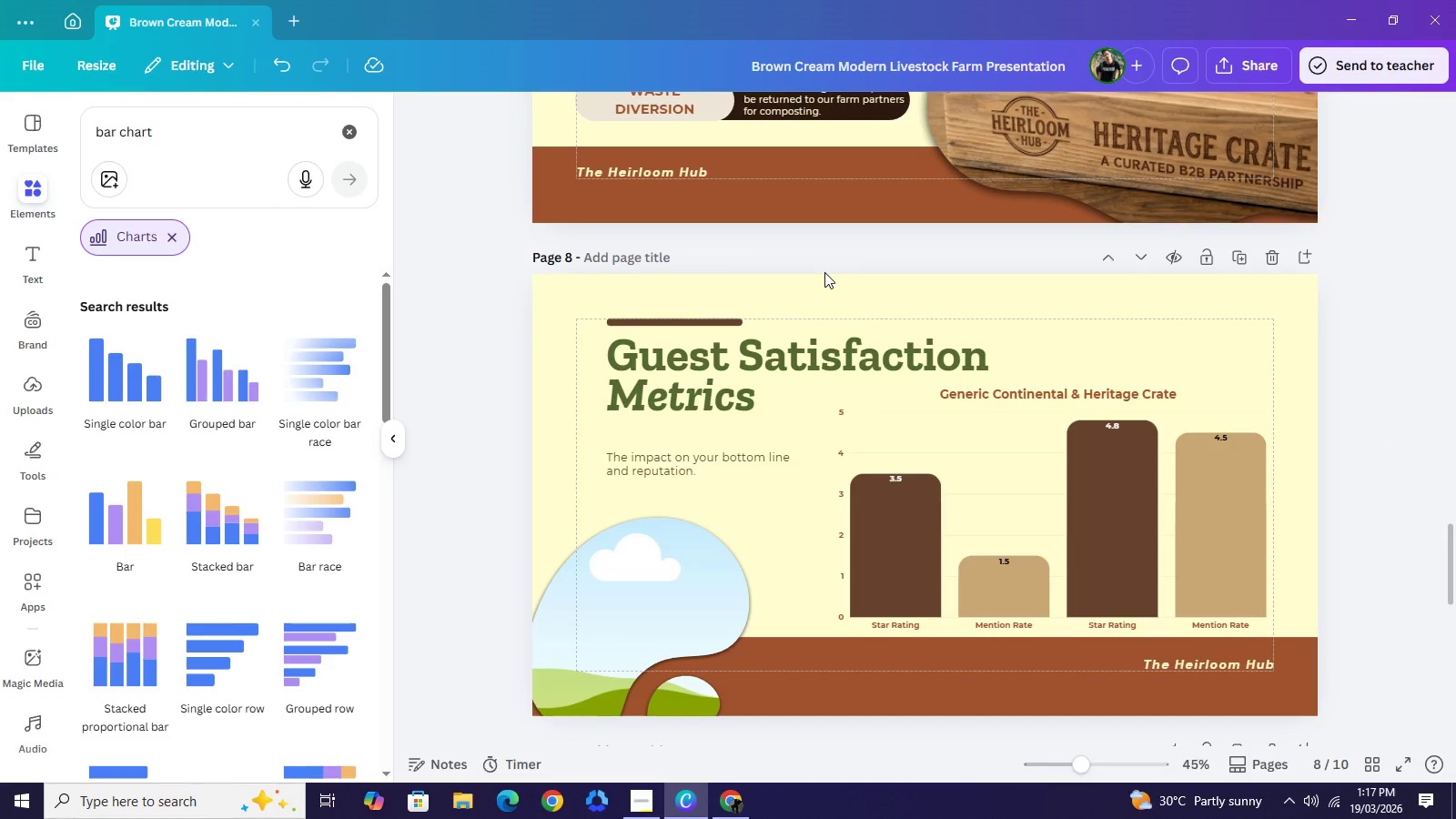 
wait(6.22)
 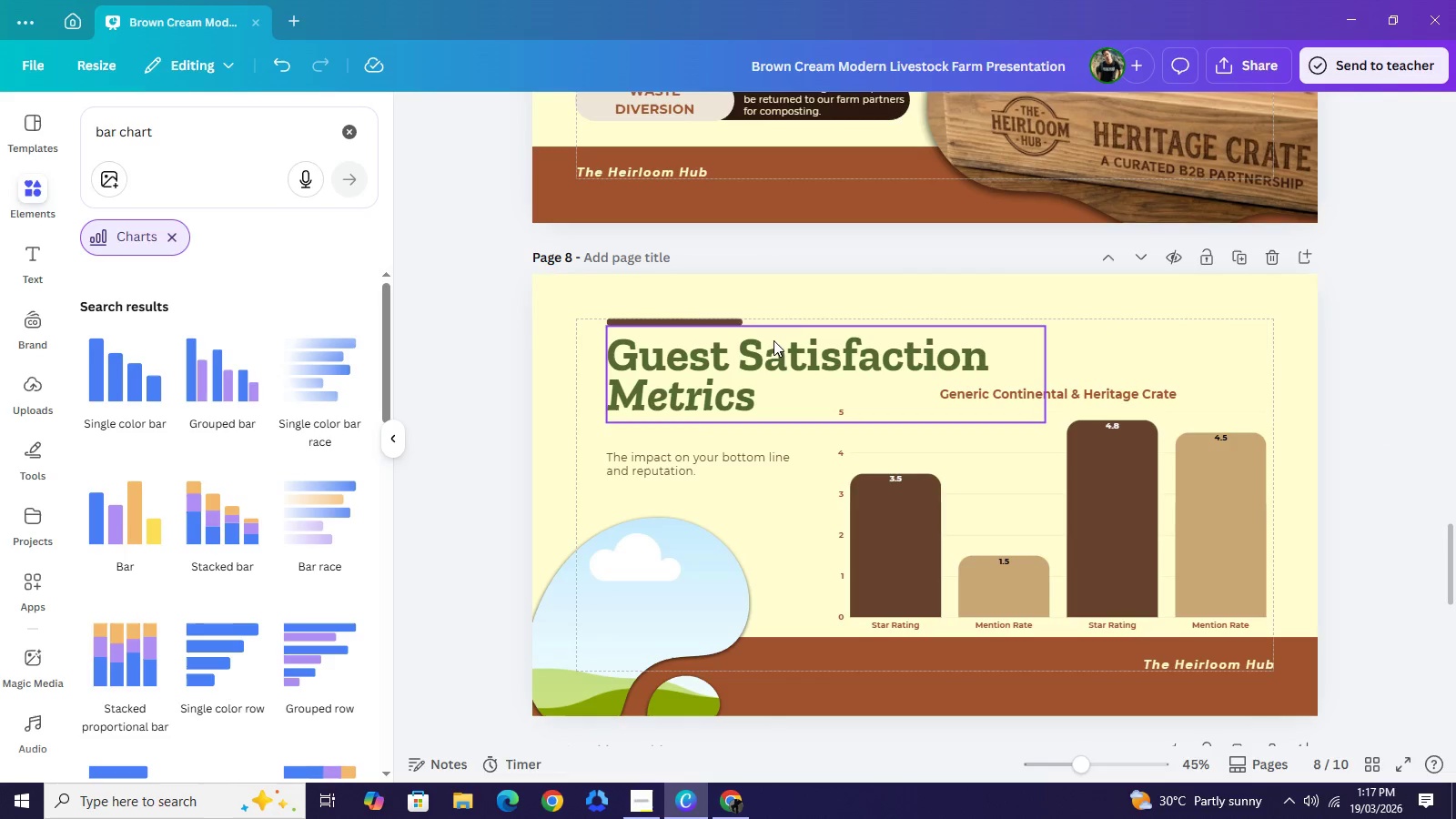 
left_click_drag(start_coordinate=[694, 320], to_coordinate=[1197, 319])
 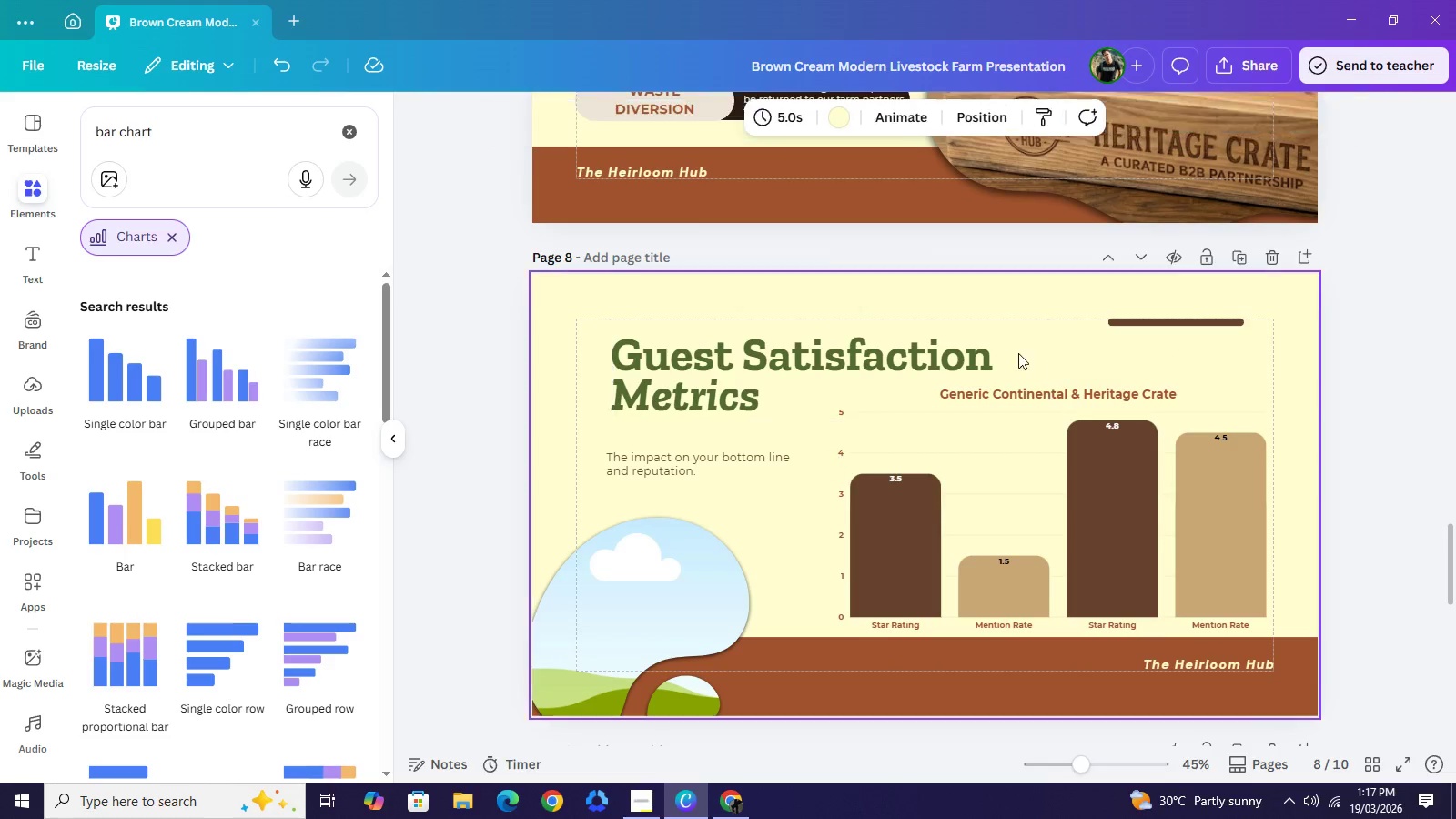 
left_click_drag(start_coordinate=[838, 359], to_coordinate=[829, 352])
 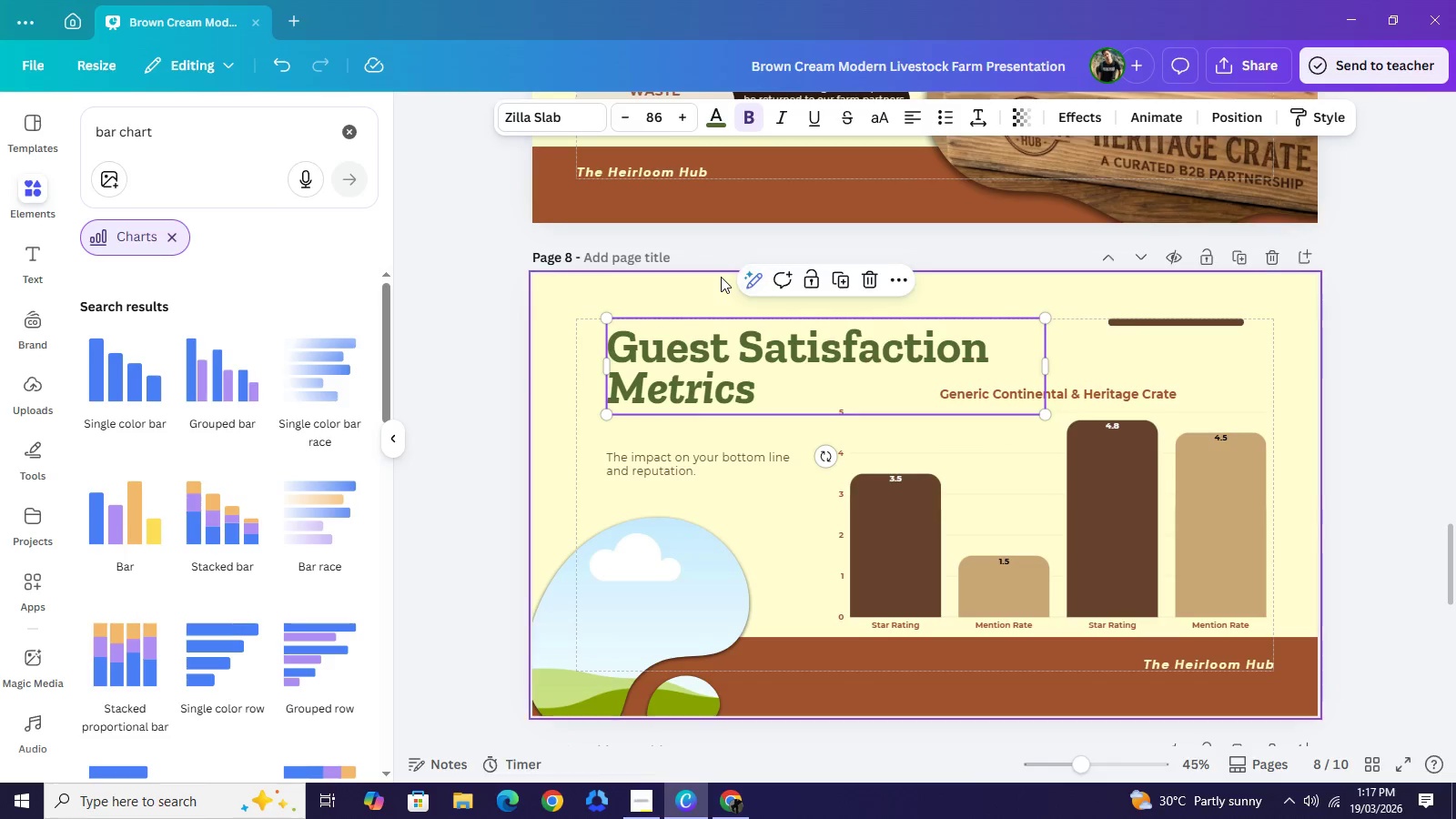 
left_click([721, 277])
 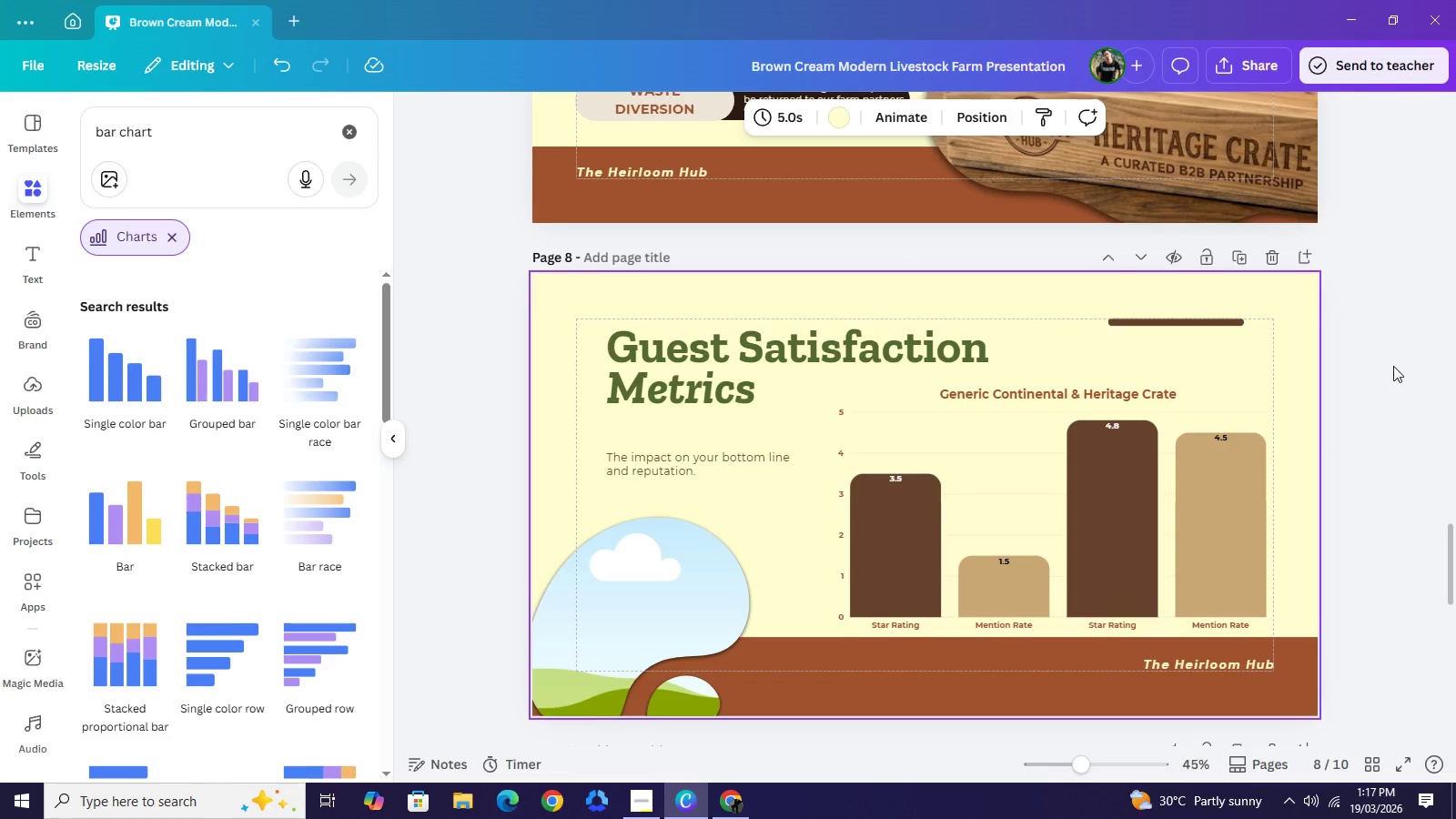 
wait(9.8)
 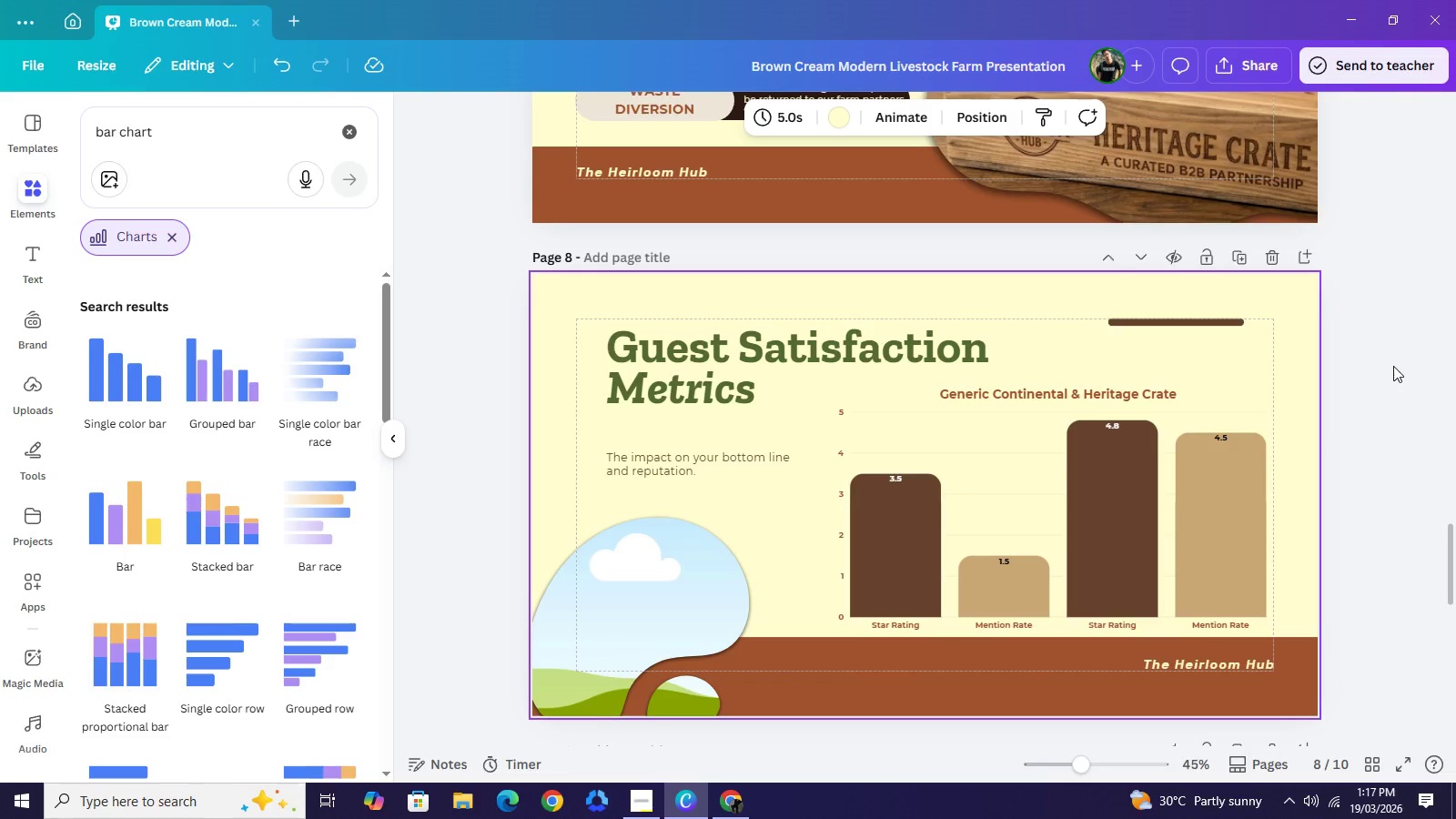 
left_click([339, 137])
 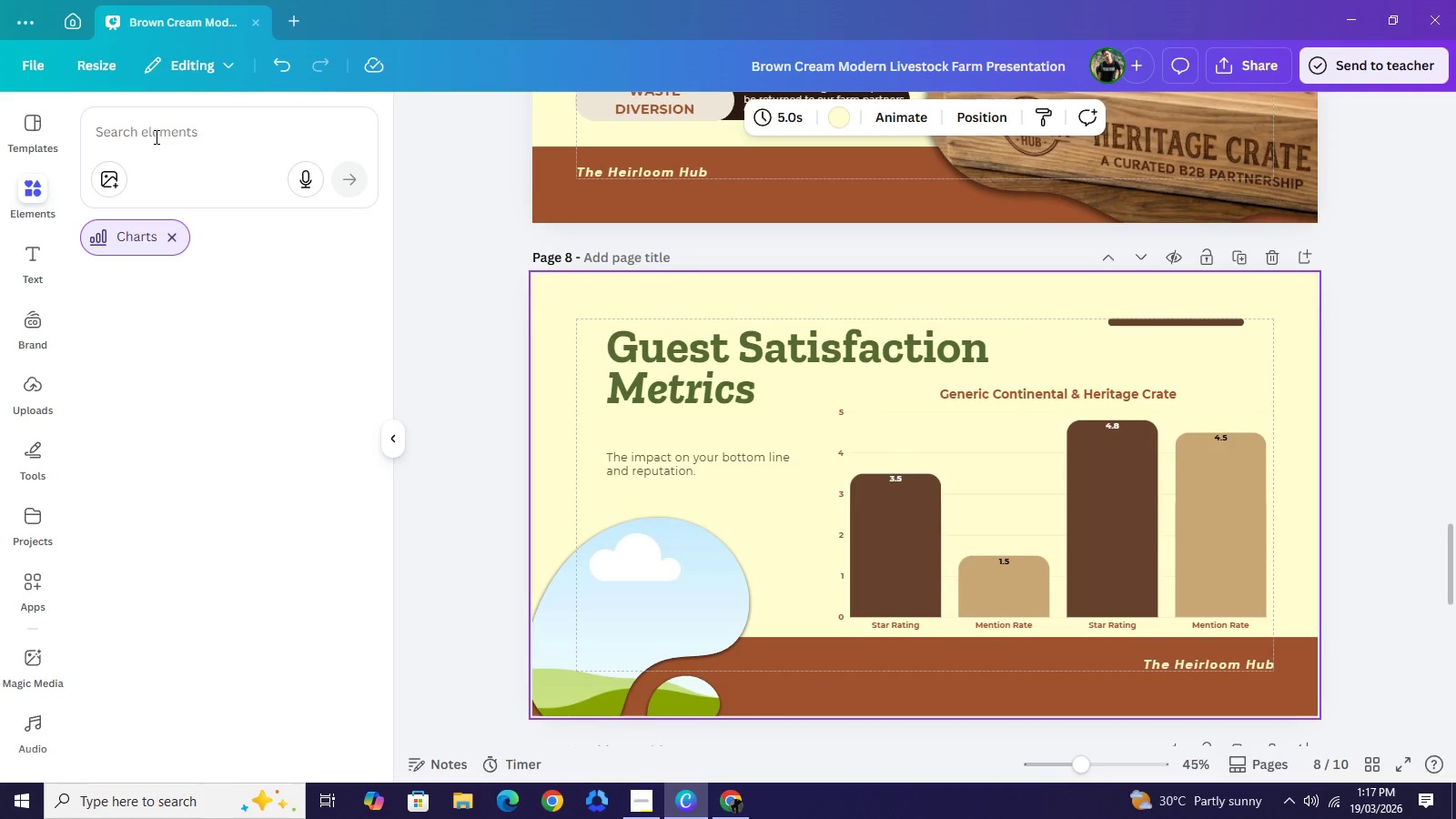 
left_click([155, 136])
 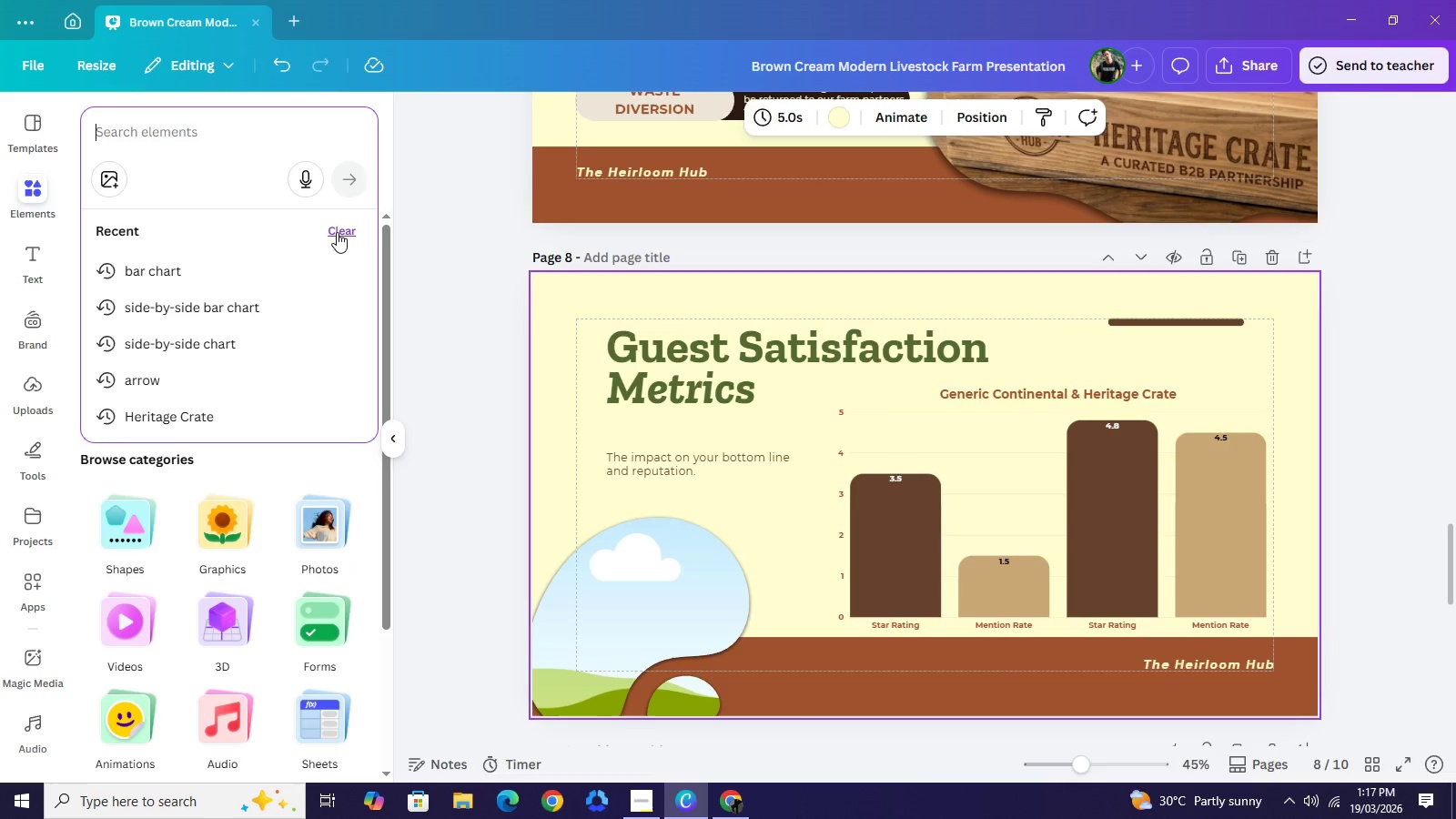 
left_click_drag(start_coordinate=[337, 232], to_coordinate=[257, 183])
 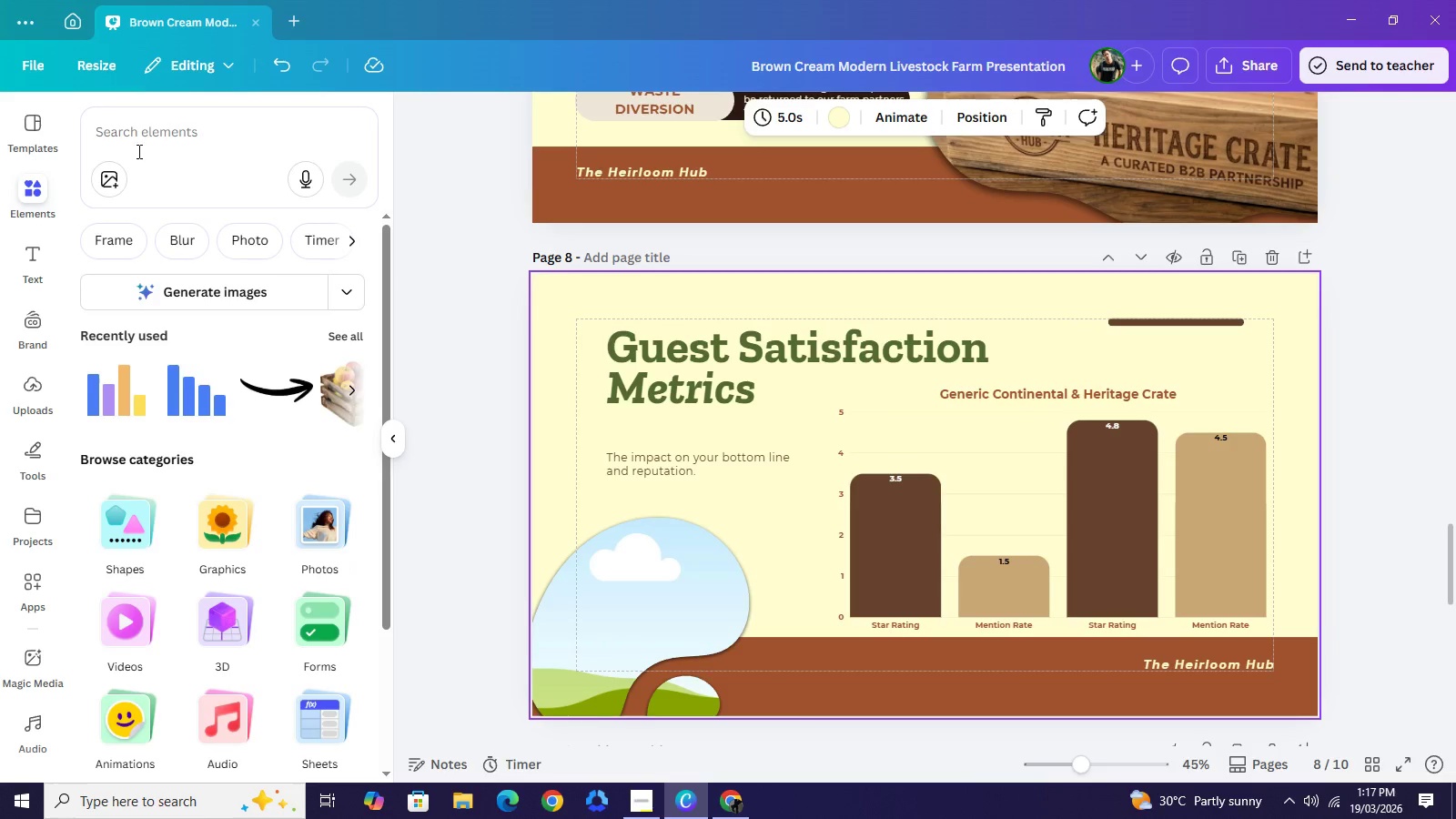 
left_click([137, 151])
 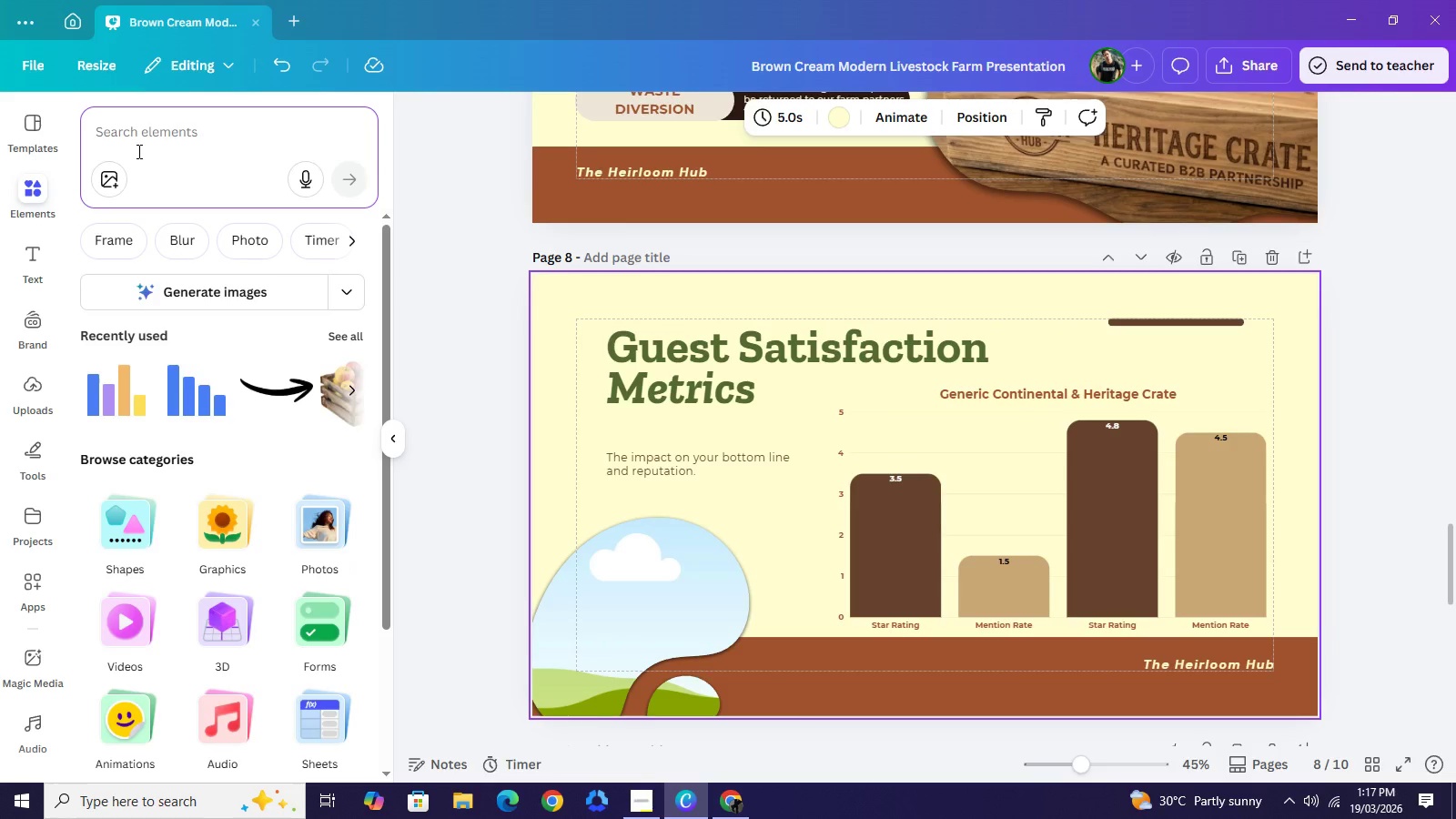 
type(satisfactio n)
key(Backspace)
key(Backspace)
type(n metrix)
key(Backspace)
type(cs)
key(NumpadEnter)
 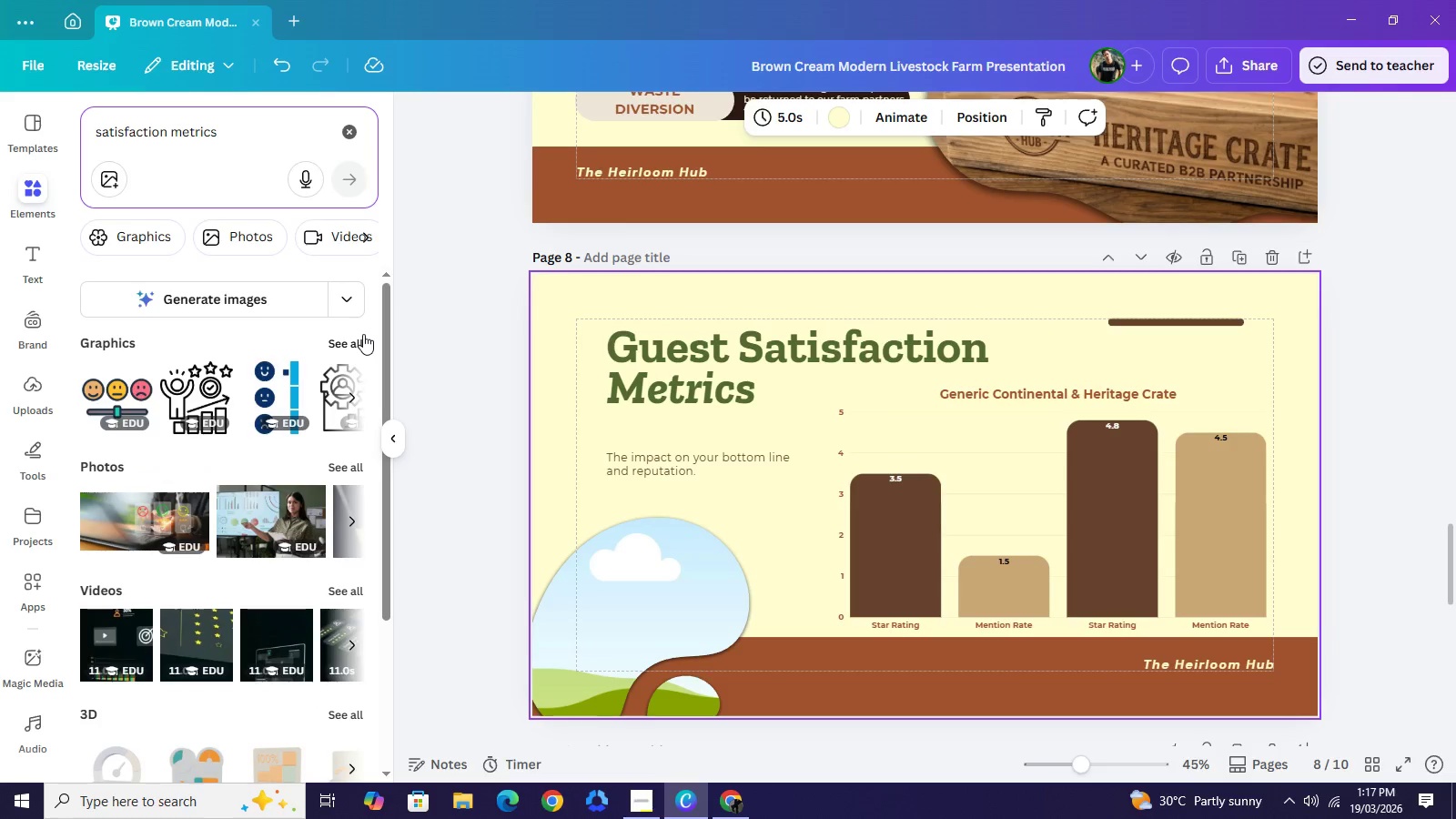 
wait(5.05)
 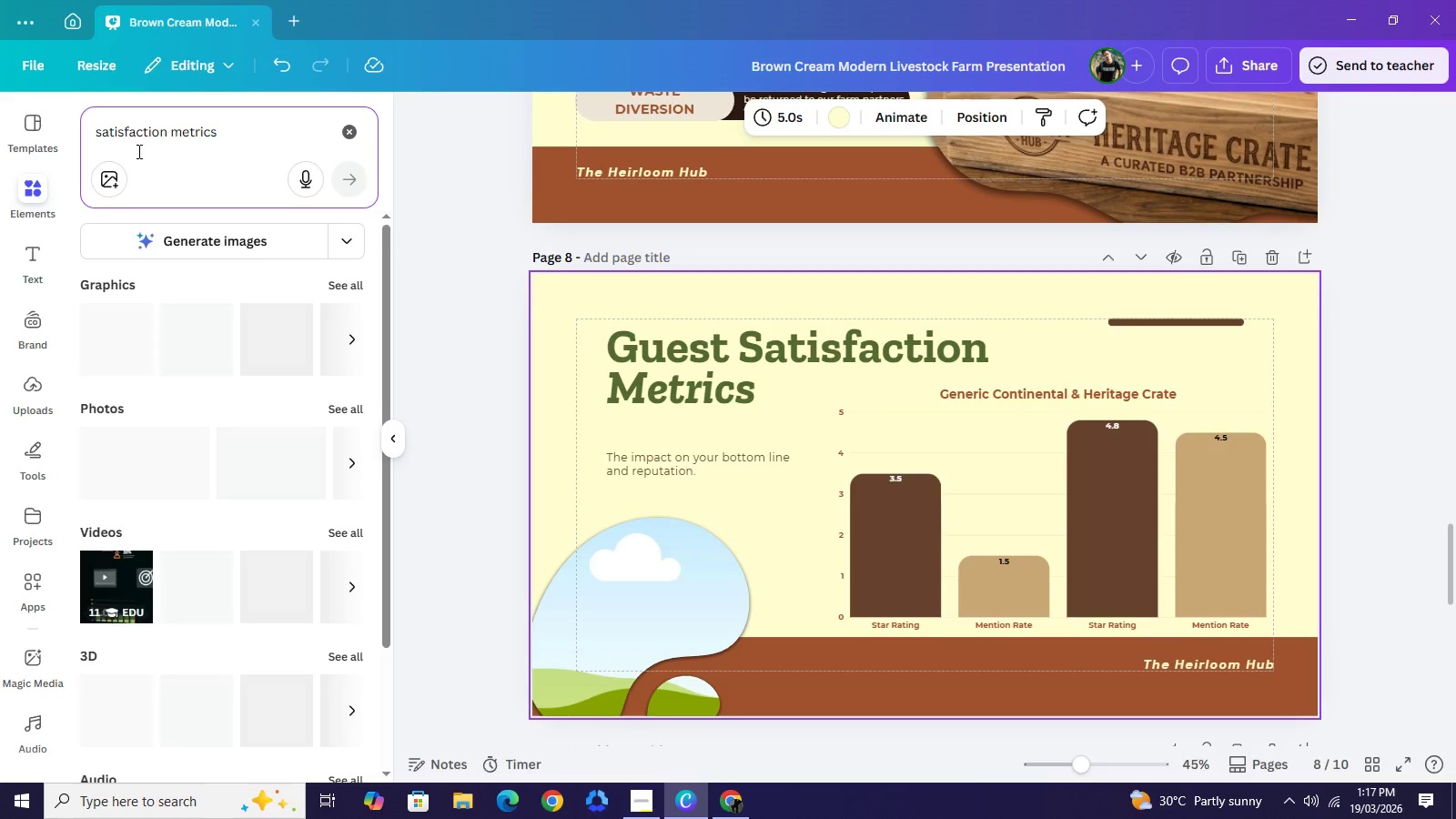 
left_click([320, 472])
 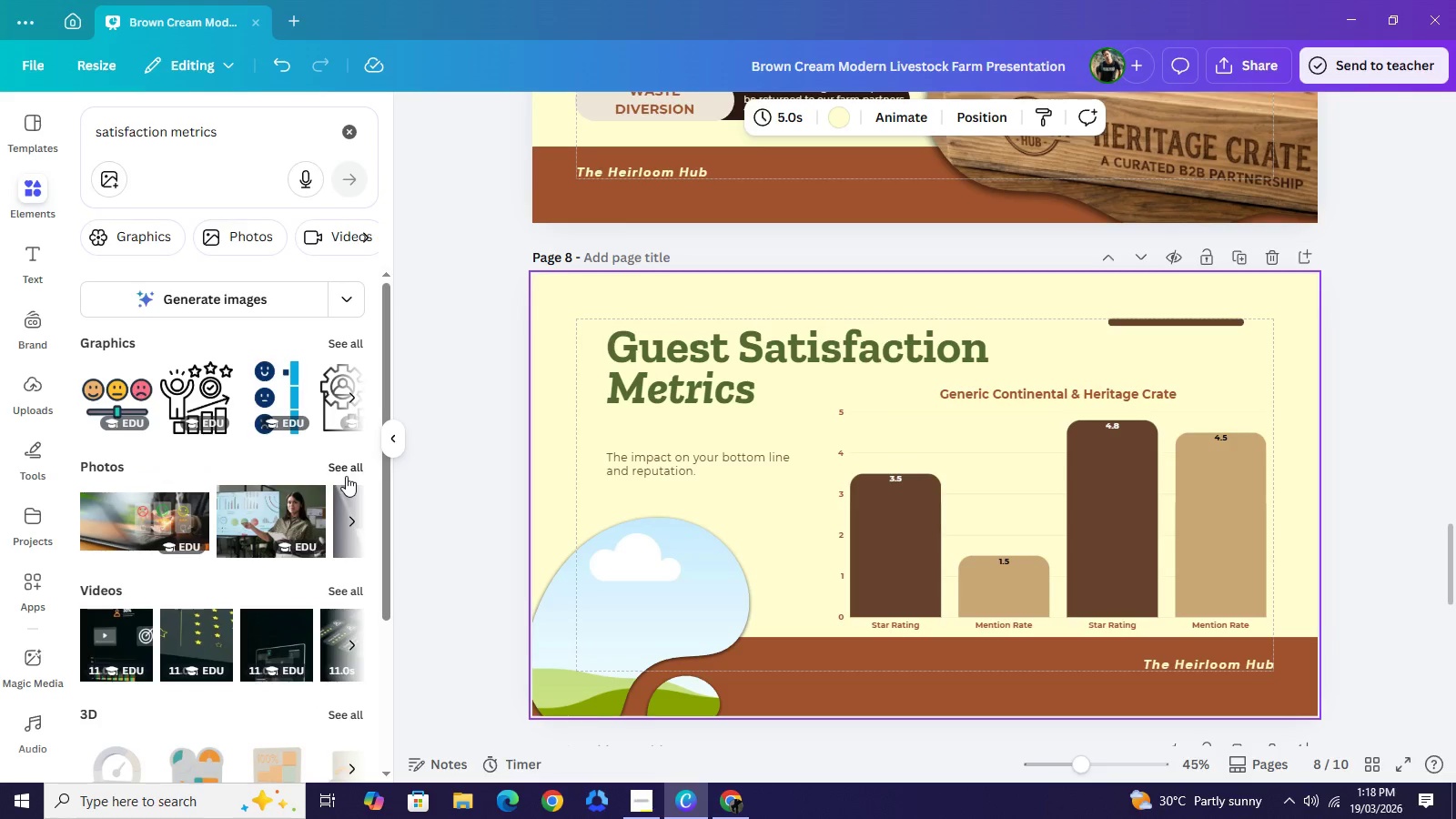 
left_click([346, 476])
 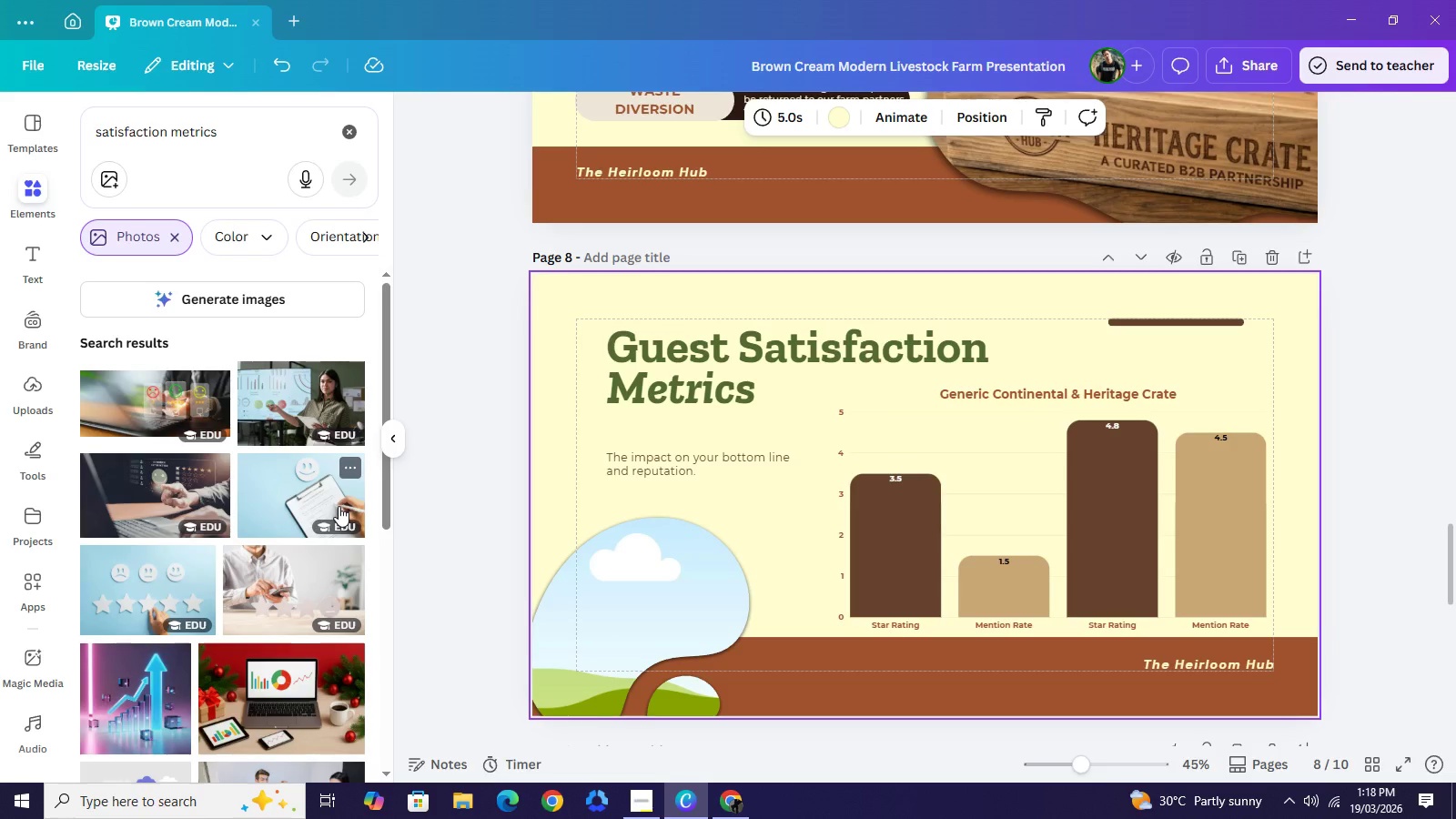 
wait(8.25)
 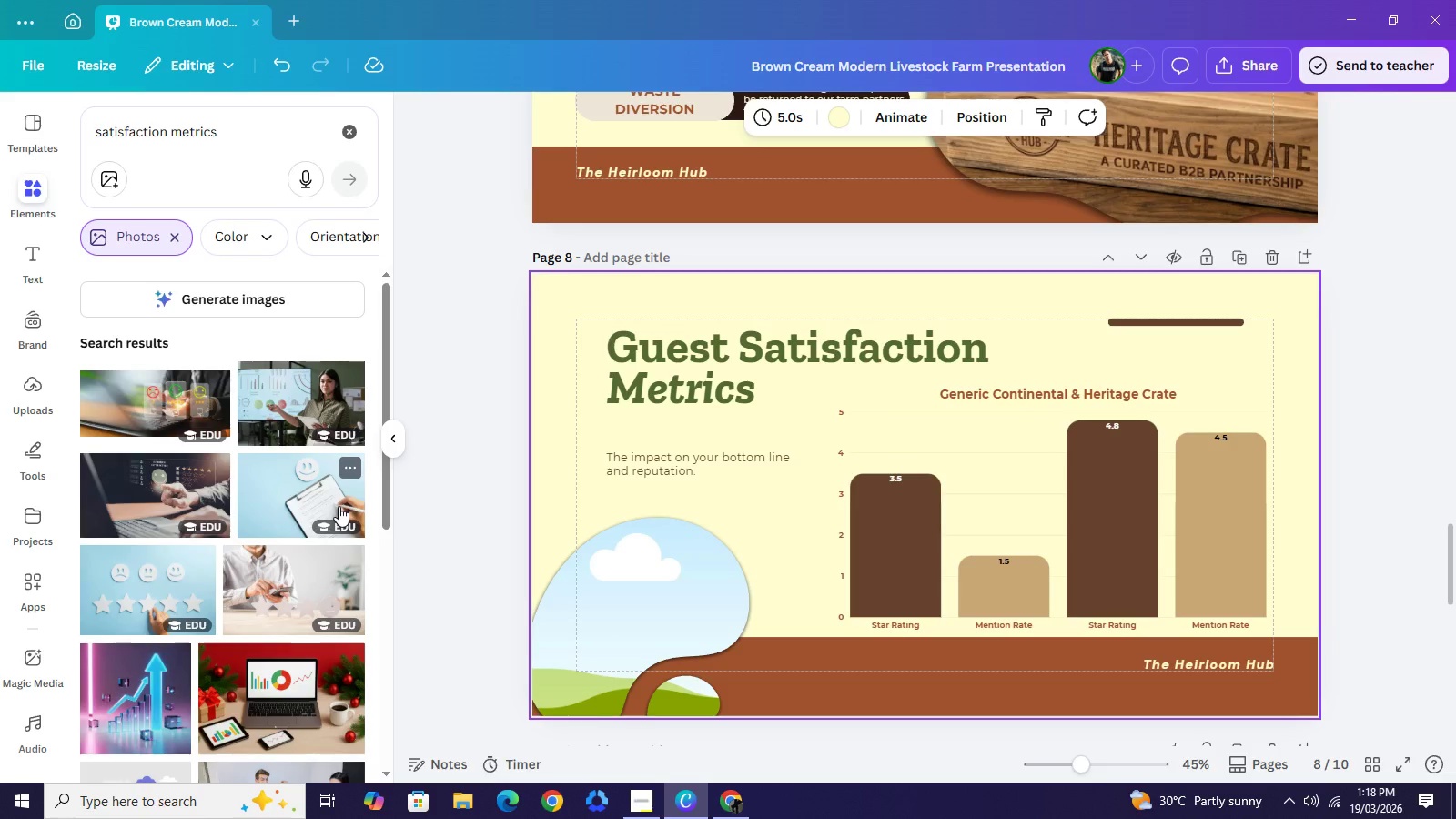 
scroll: coordinate [238, 594], scroll_direction: down, amount: 2.0
 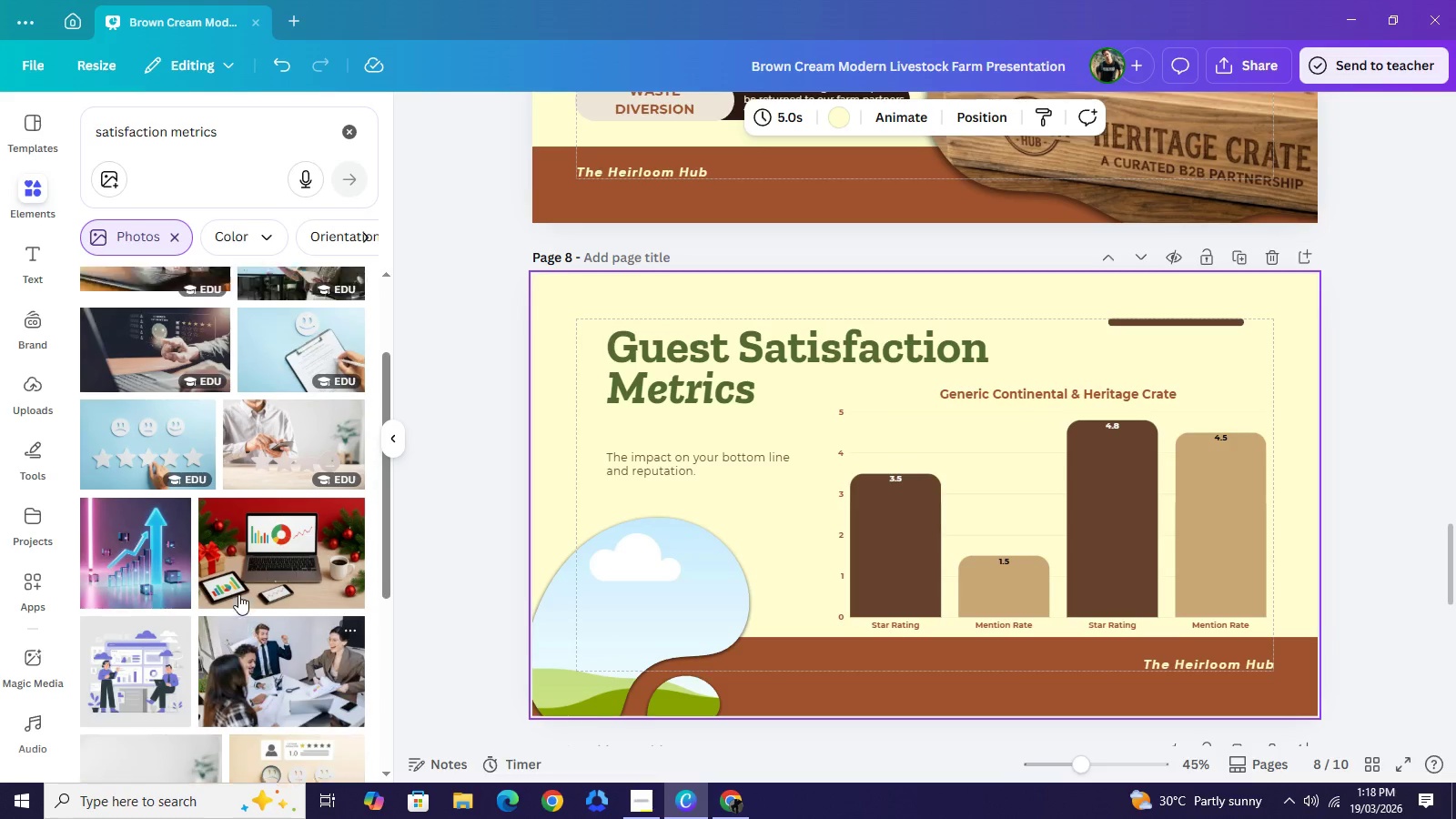 
scroll: coordinate [238, 594], scroll_direction: up, amount: 2.0
 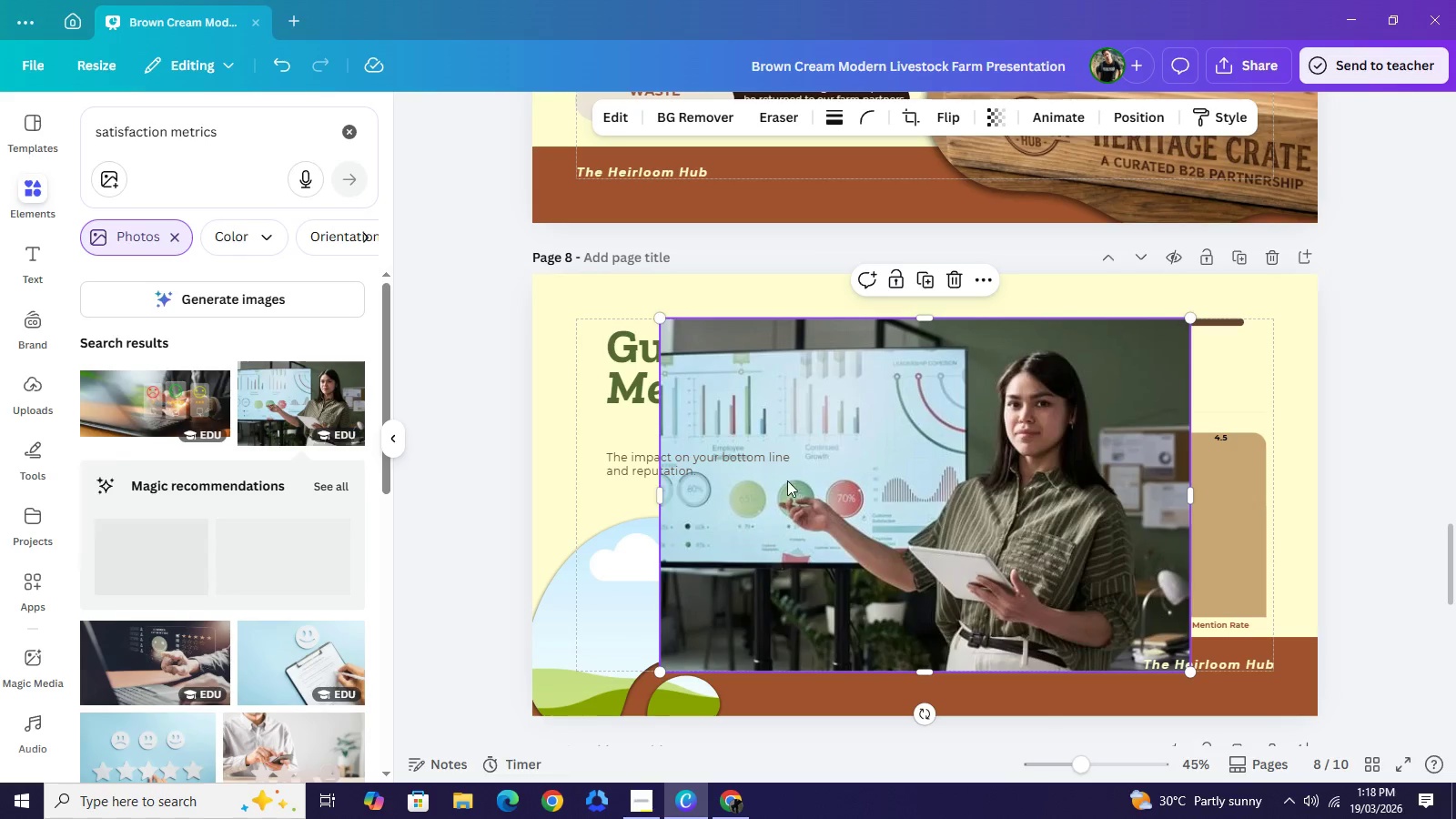 
left_click([962, 278])
 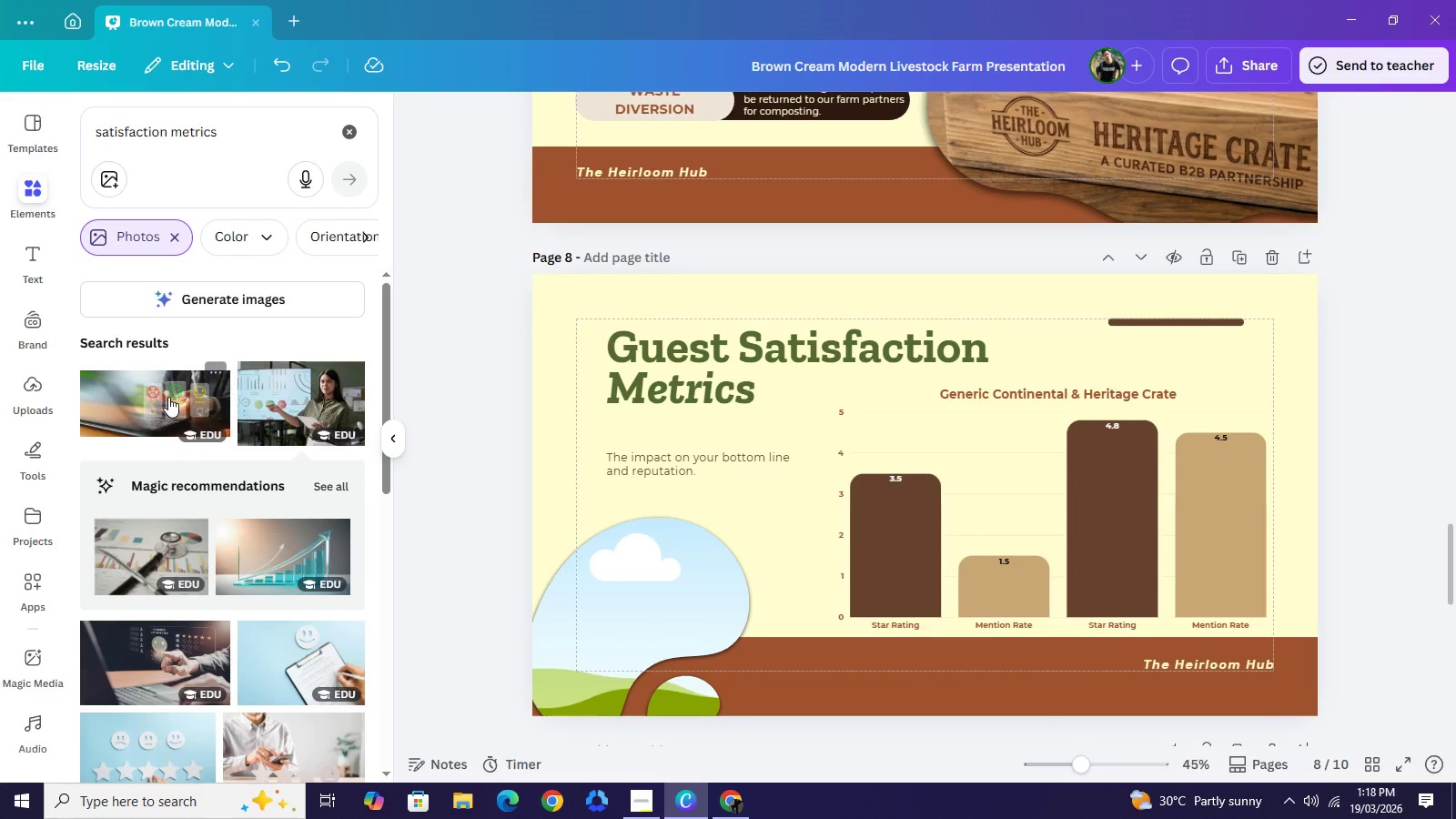 
left_click([168, 397])
 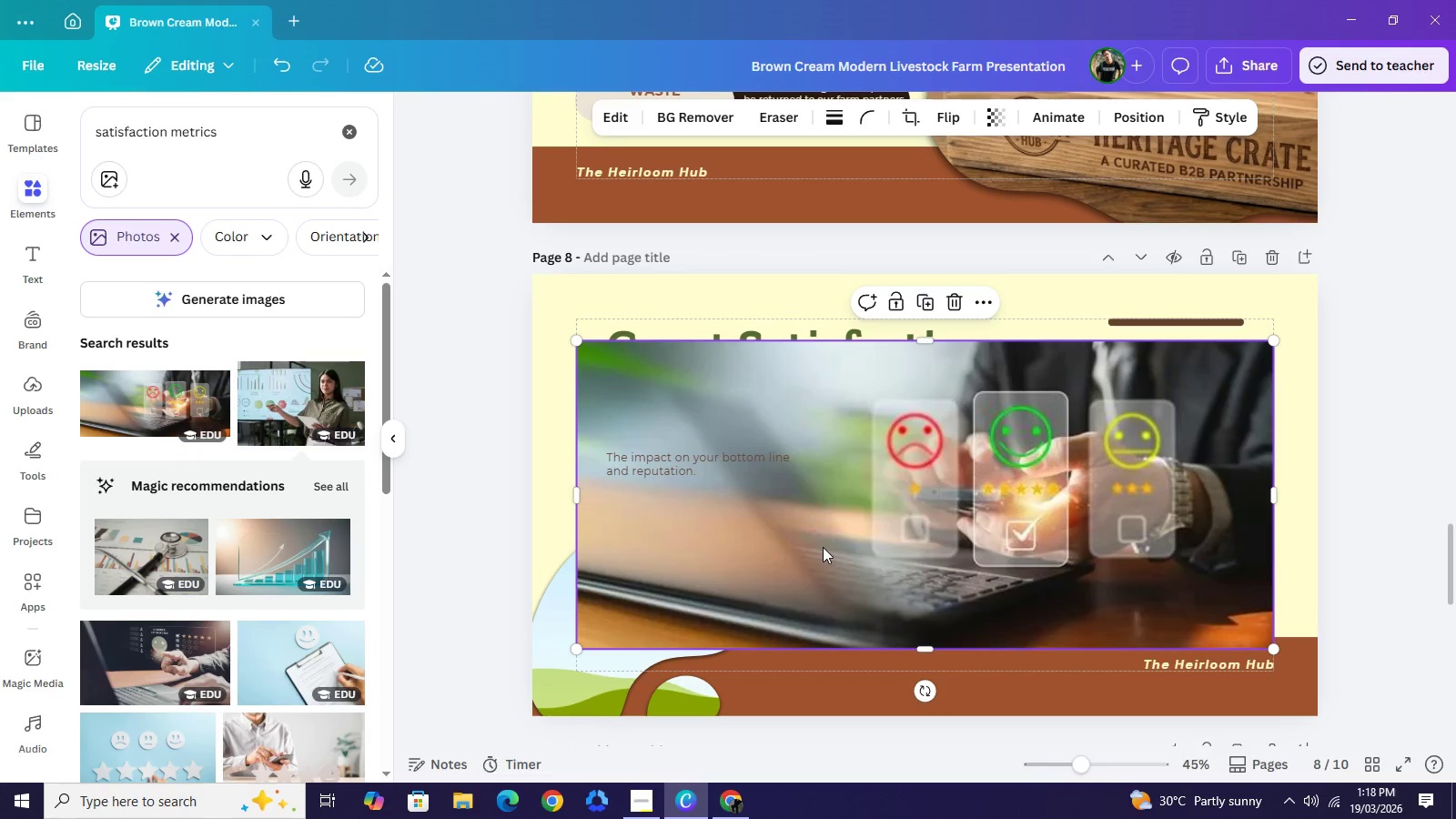 
left_click_drag(start_coordinate=[823, 547], to_coordinate=[633, 602])
 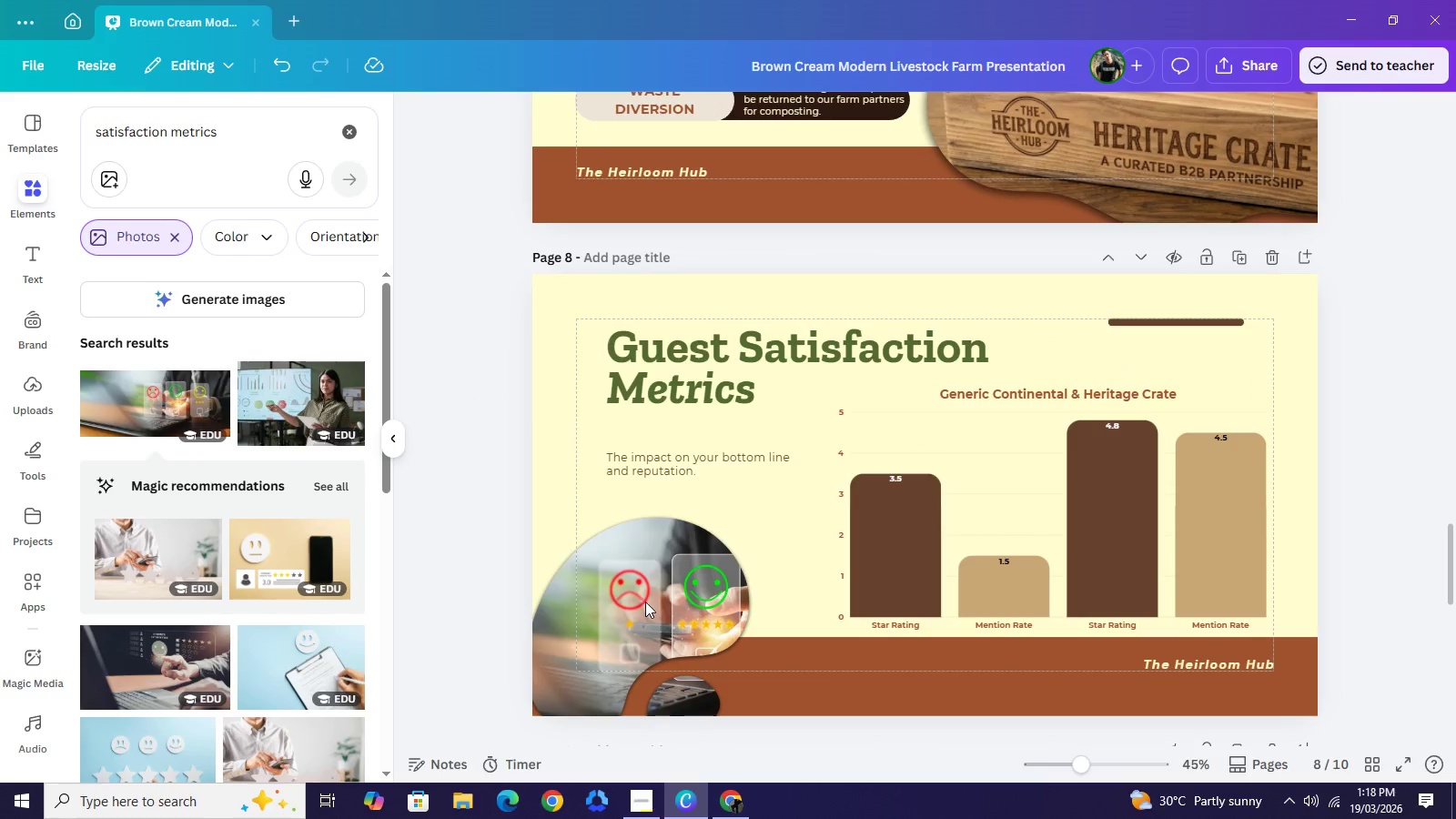 
left_click([645, 602])
 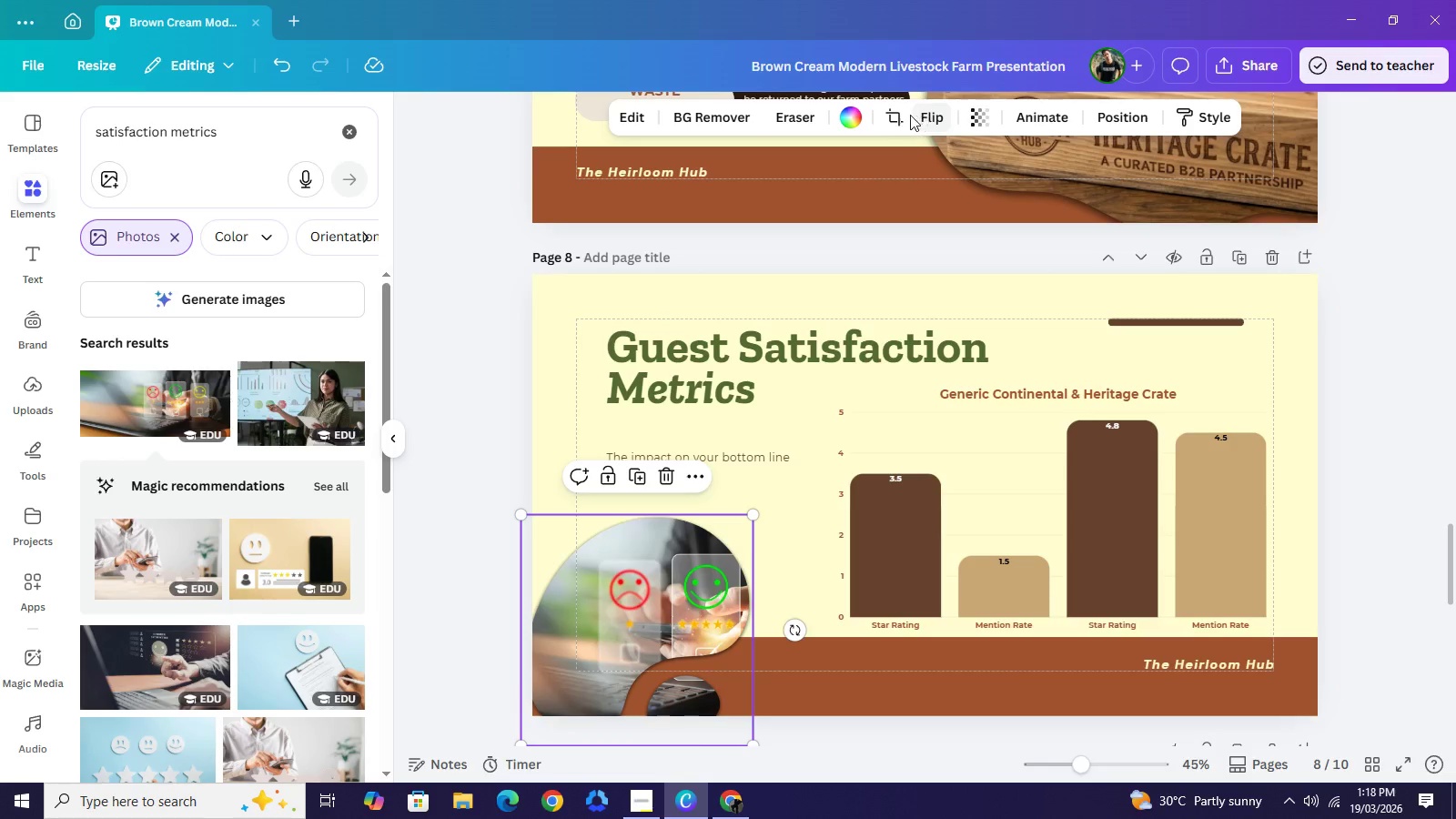 
left_click([905, 117])
 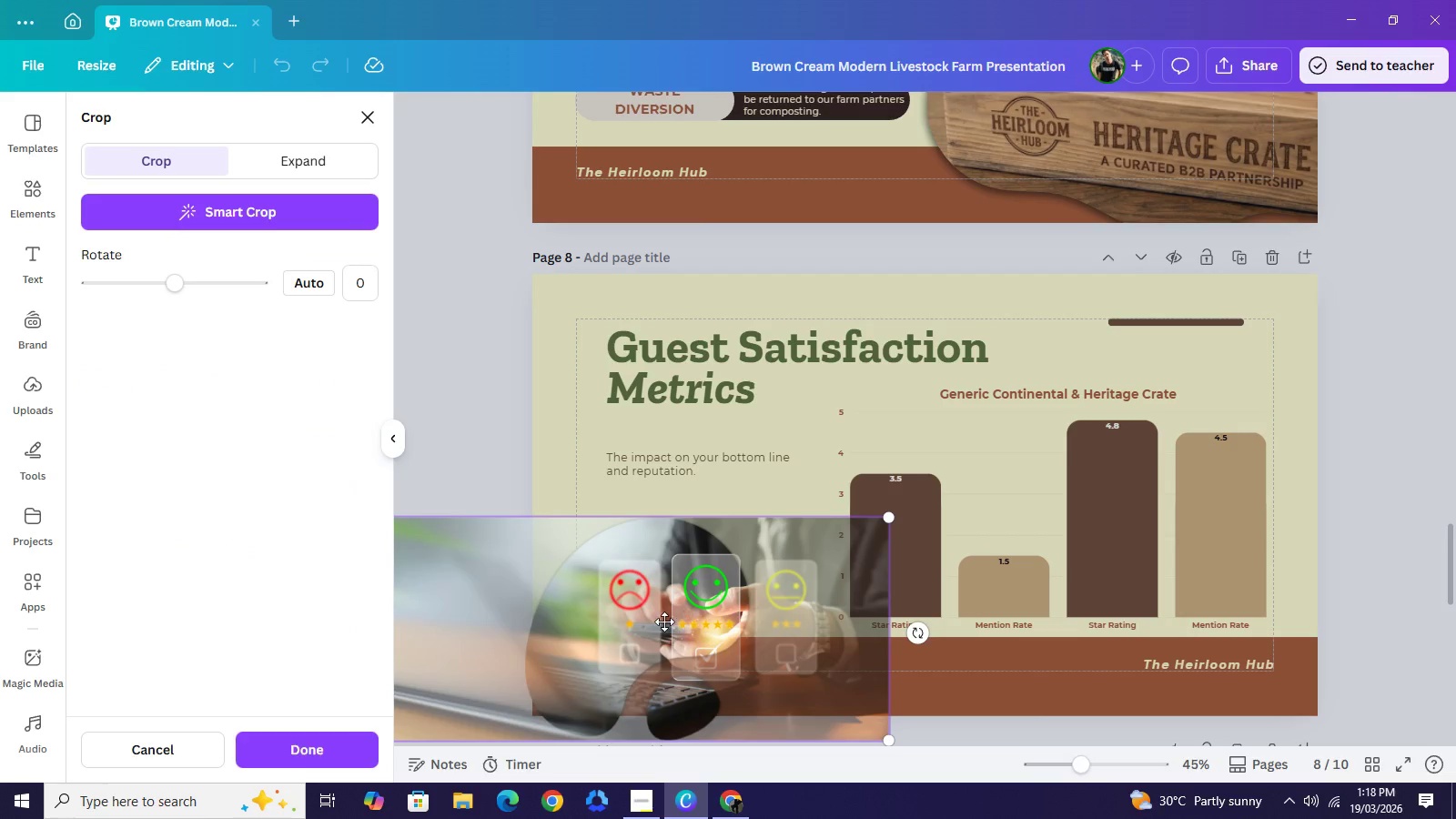 
left_click_drag(start_coordinate=[682, 621], to_coordinate=[609, 620])
 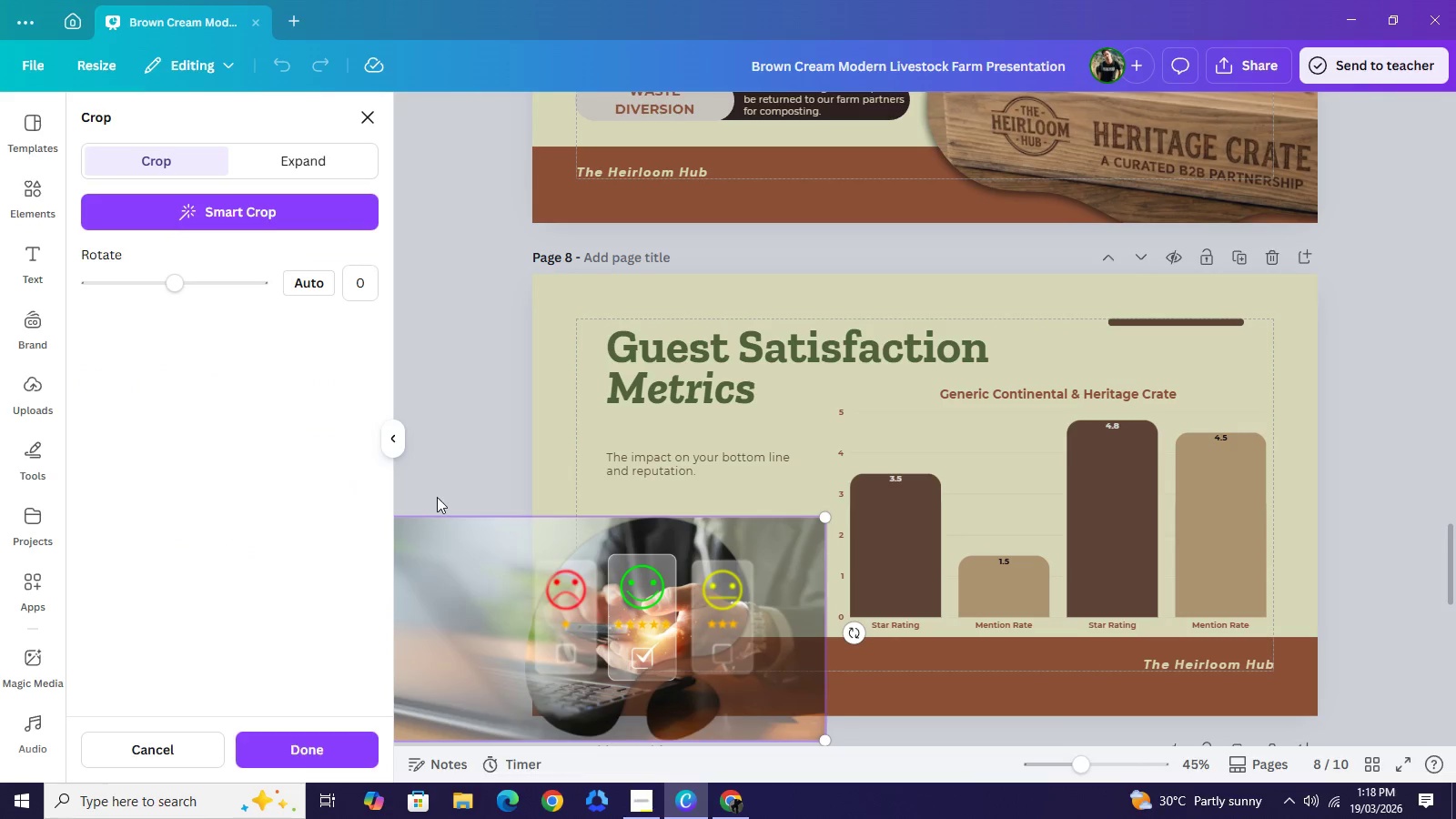 
mouse_move([459, 507])
 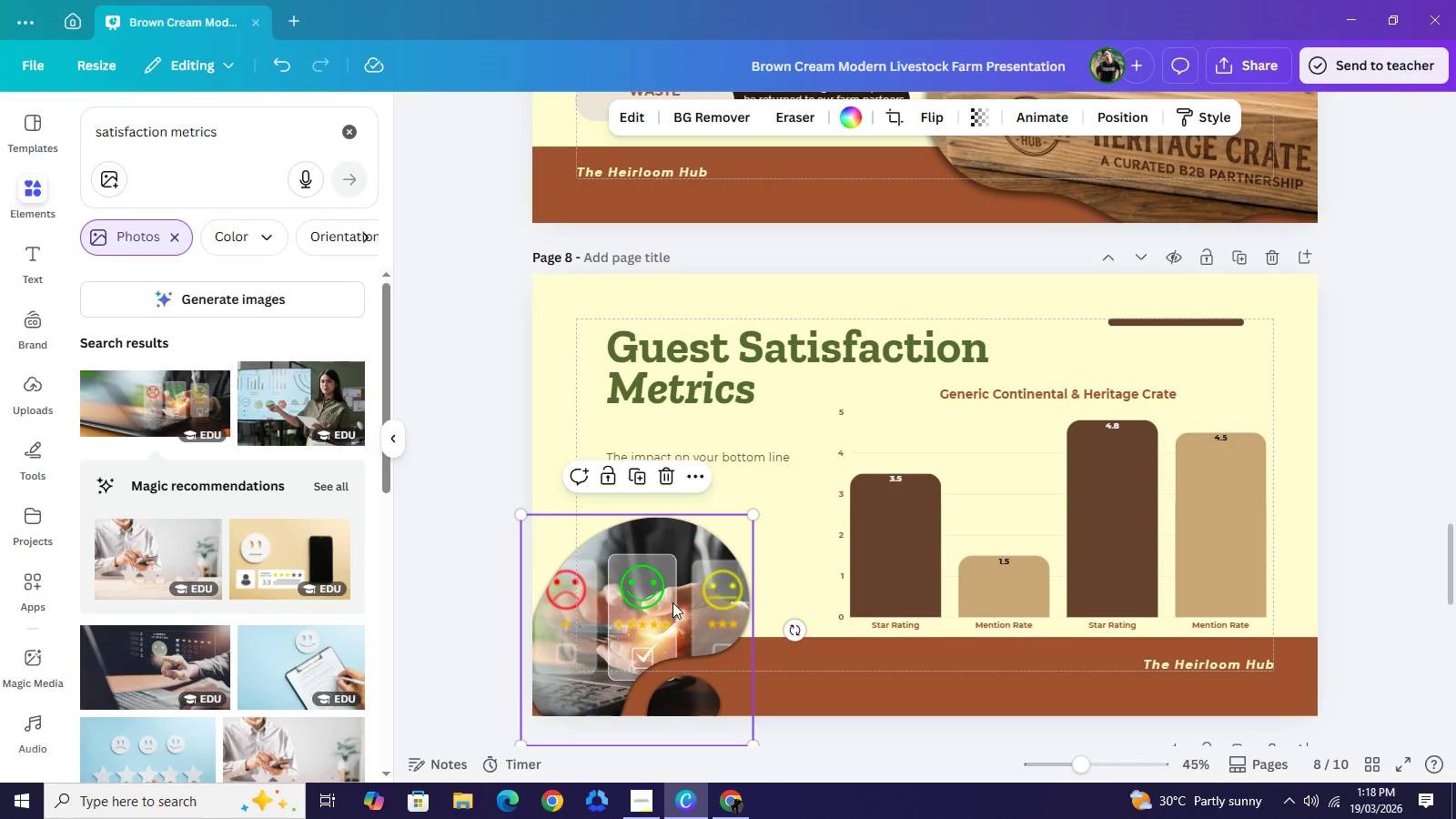 
left_click_drag(start_coordinate=[672, 606], to_coordinate=[678, 592])
 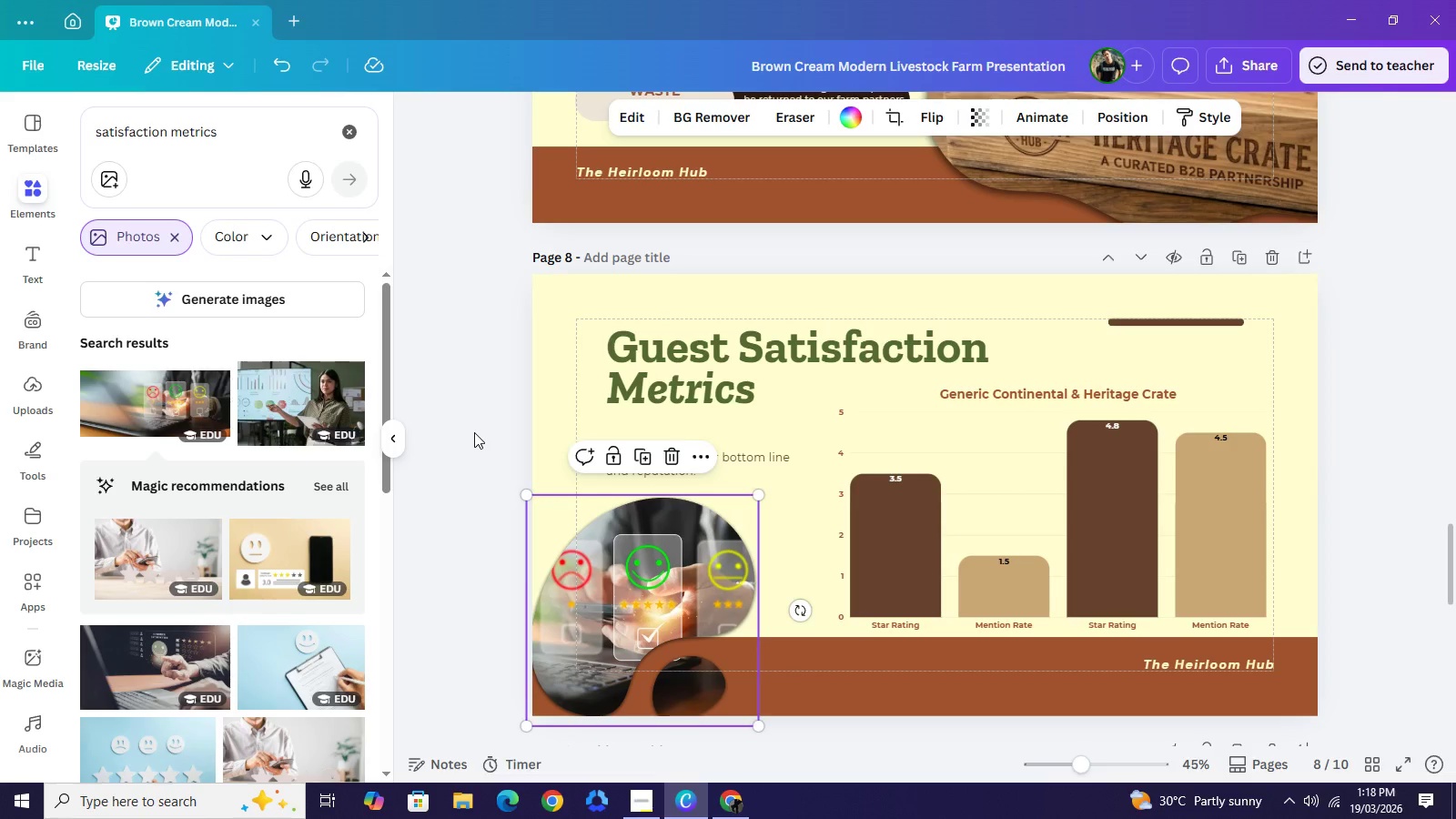 
left_click([474, 432])
 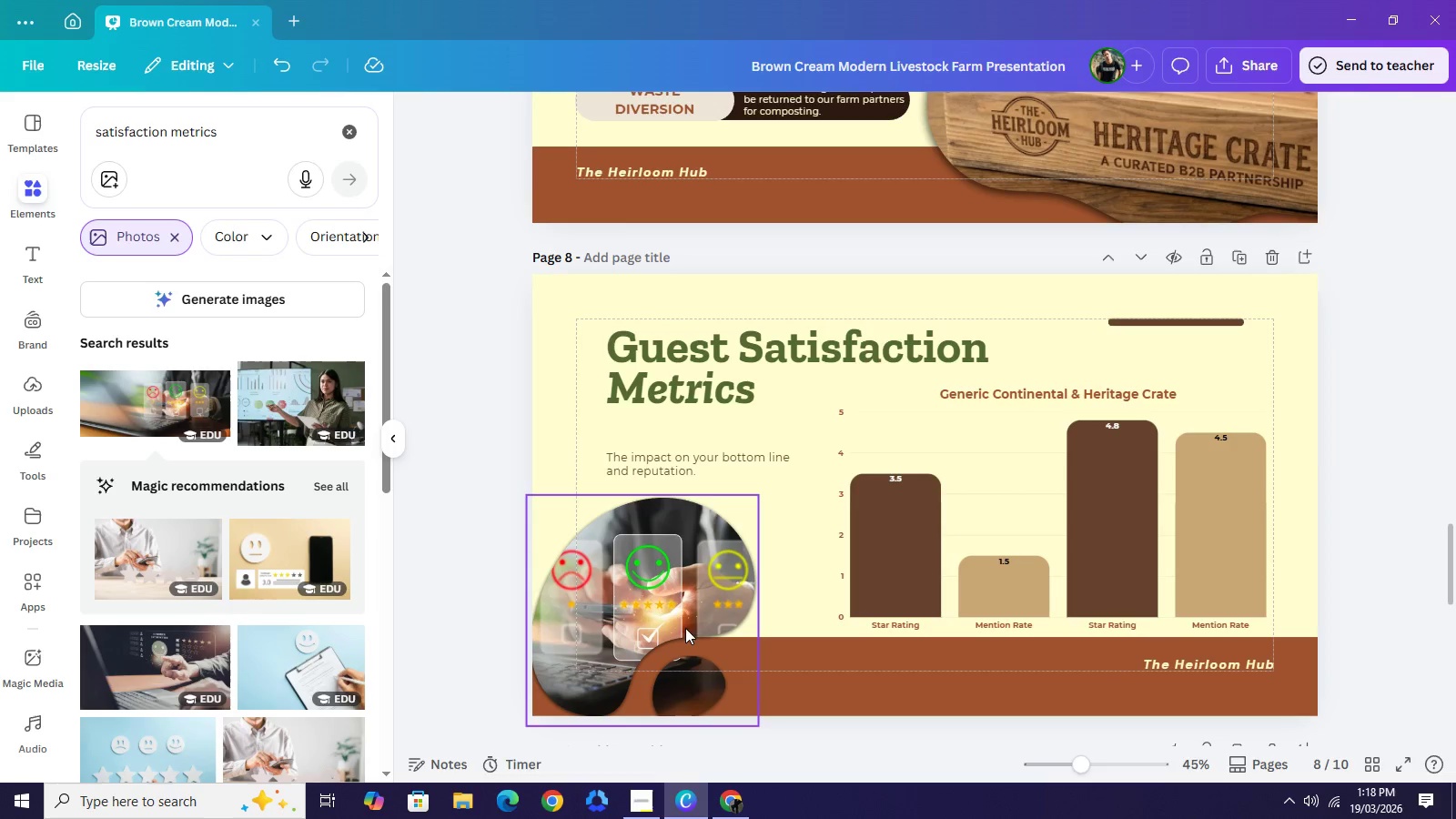 
left_click([718, 654])
 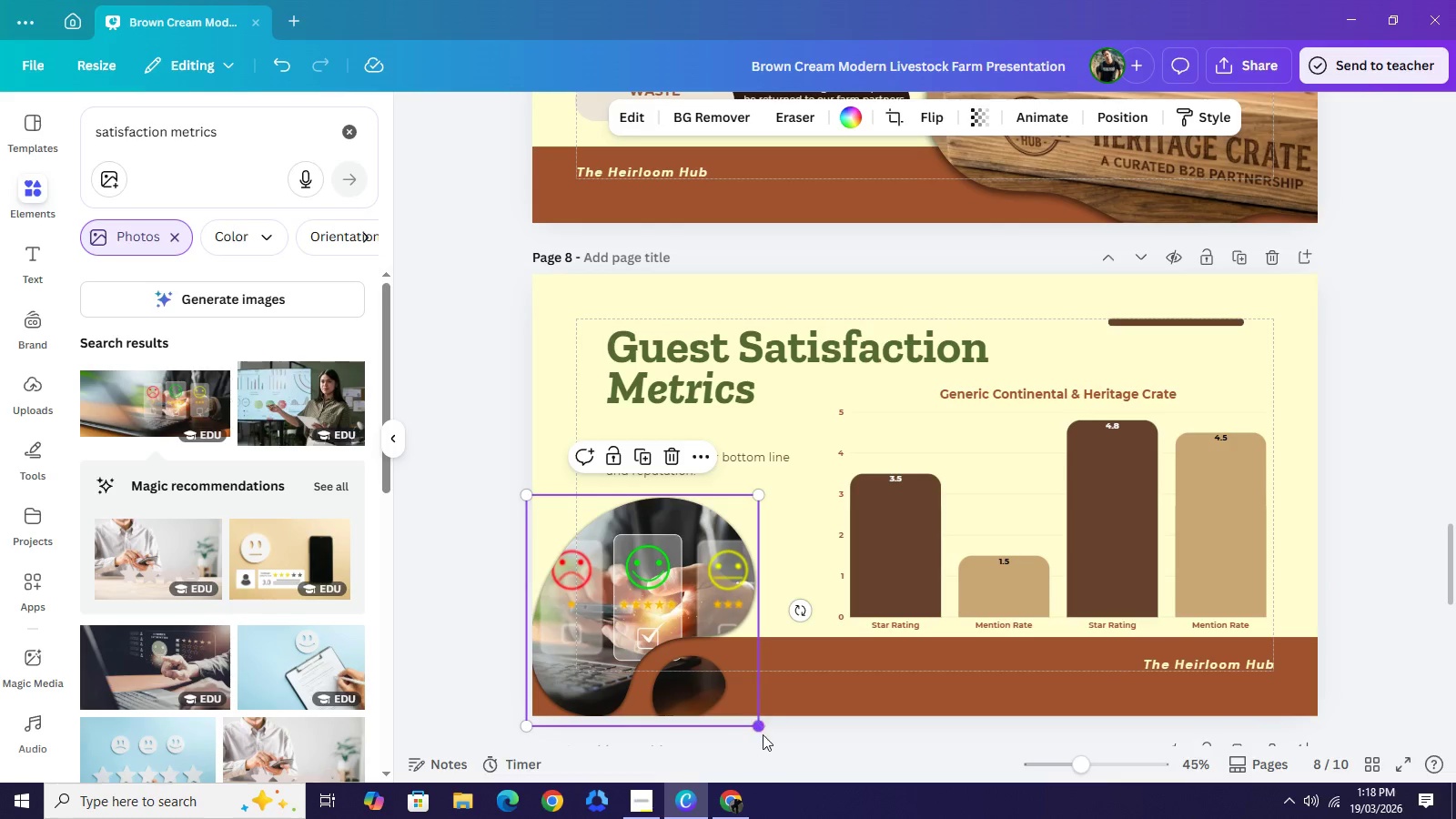 
left_click_drag(start_coordinate=[760, 727], to_coordinate=[807, 782])
 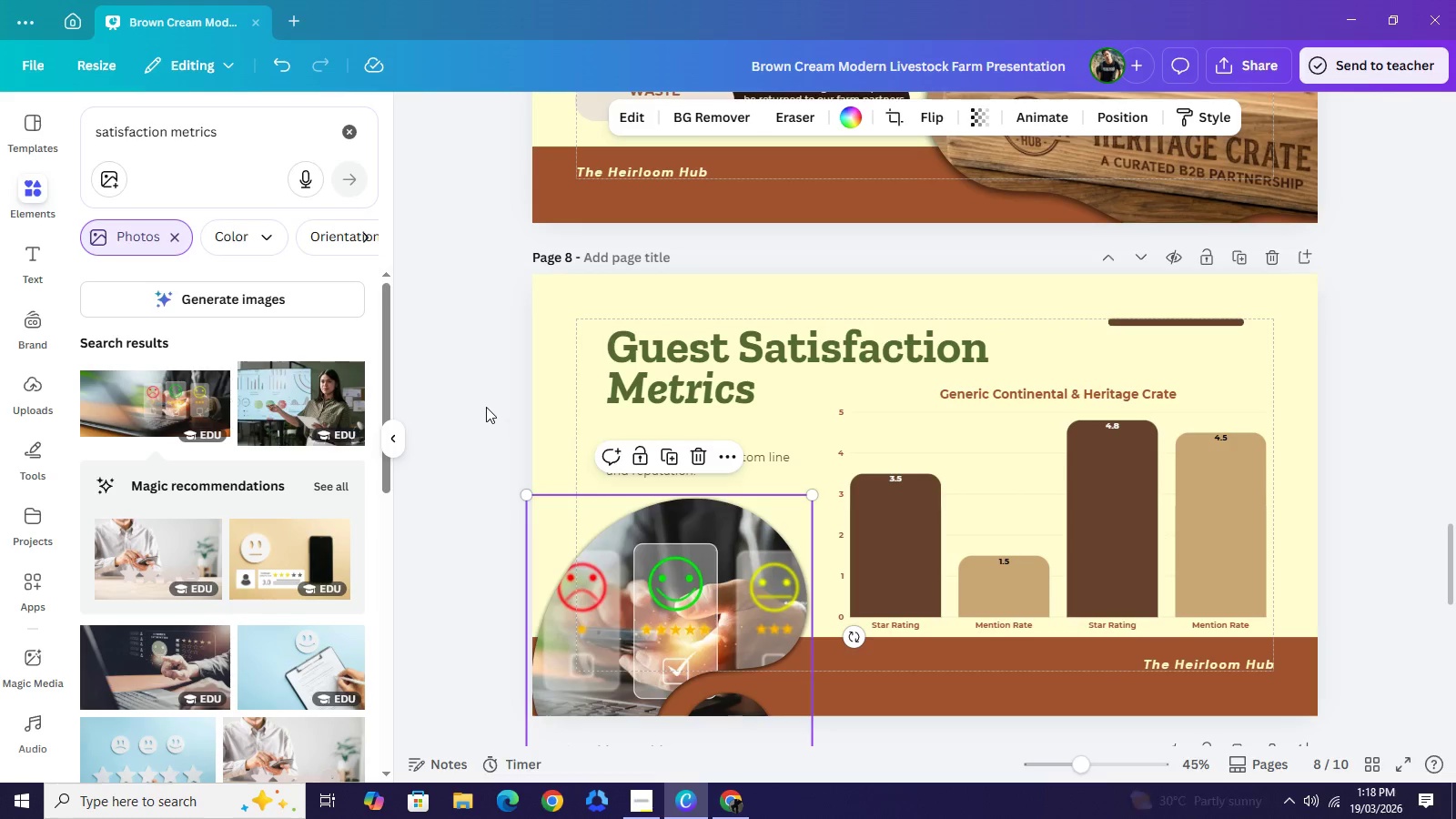 
left_click([486, 407])
 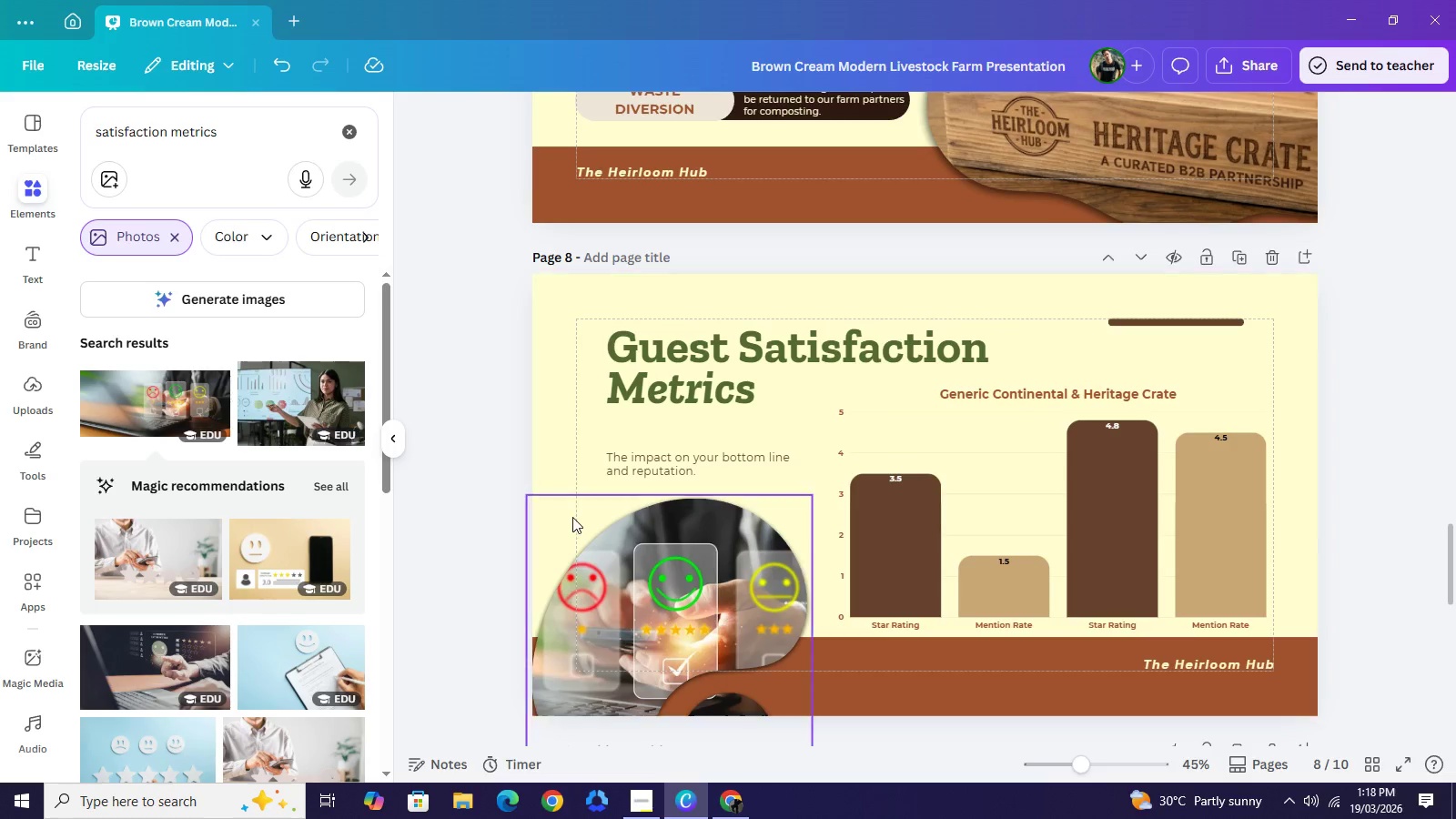 
left_click_drag(start_coordinate=[690, 462], to_coordinate=[690, 455])
 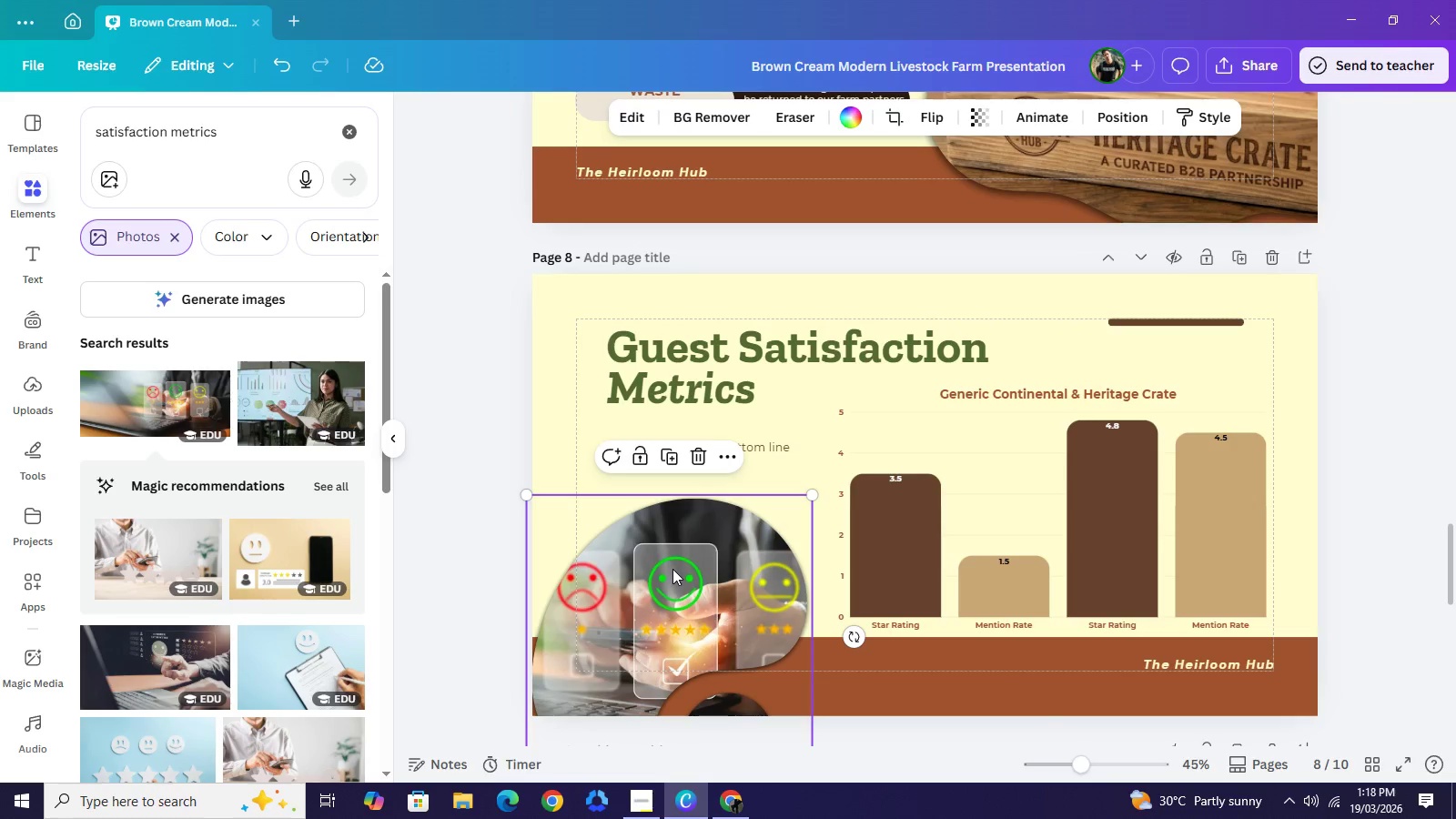 
left_click_drag(start_coordinate=[672, 571], to_coordinate=[673, 560])
 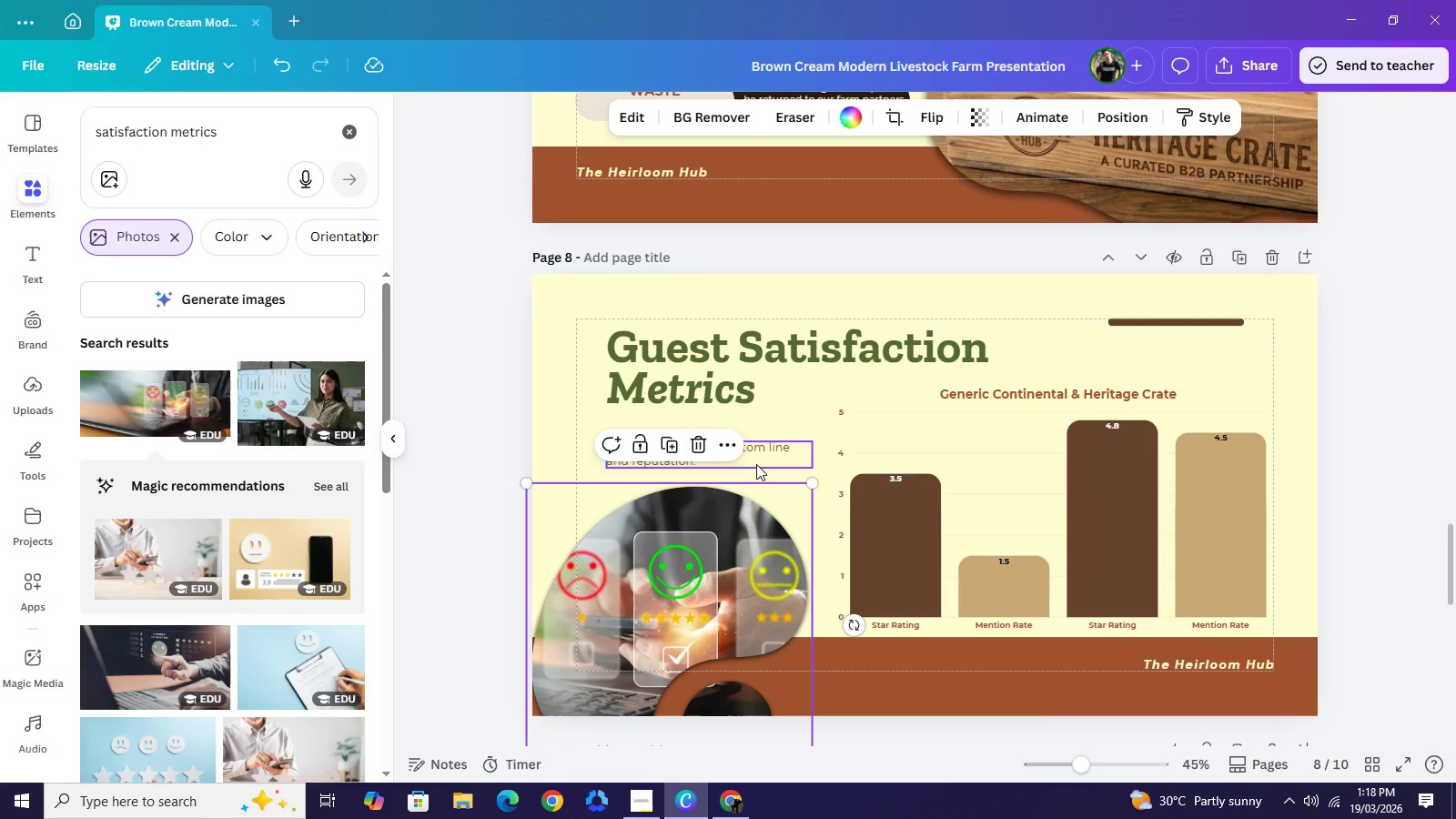 
left_click_drag(start_coordinate=[756, 464], to_coordinate=[755, 459])
 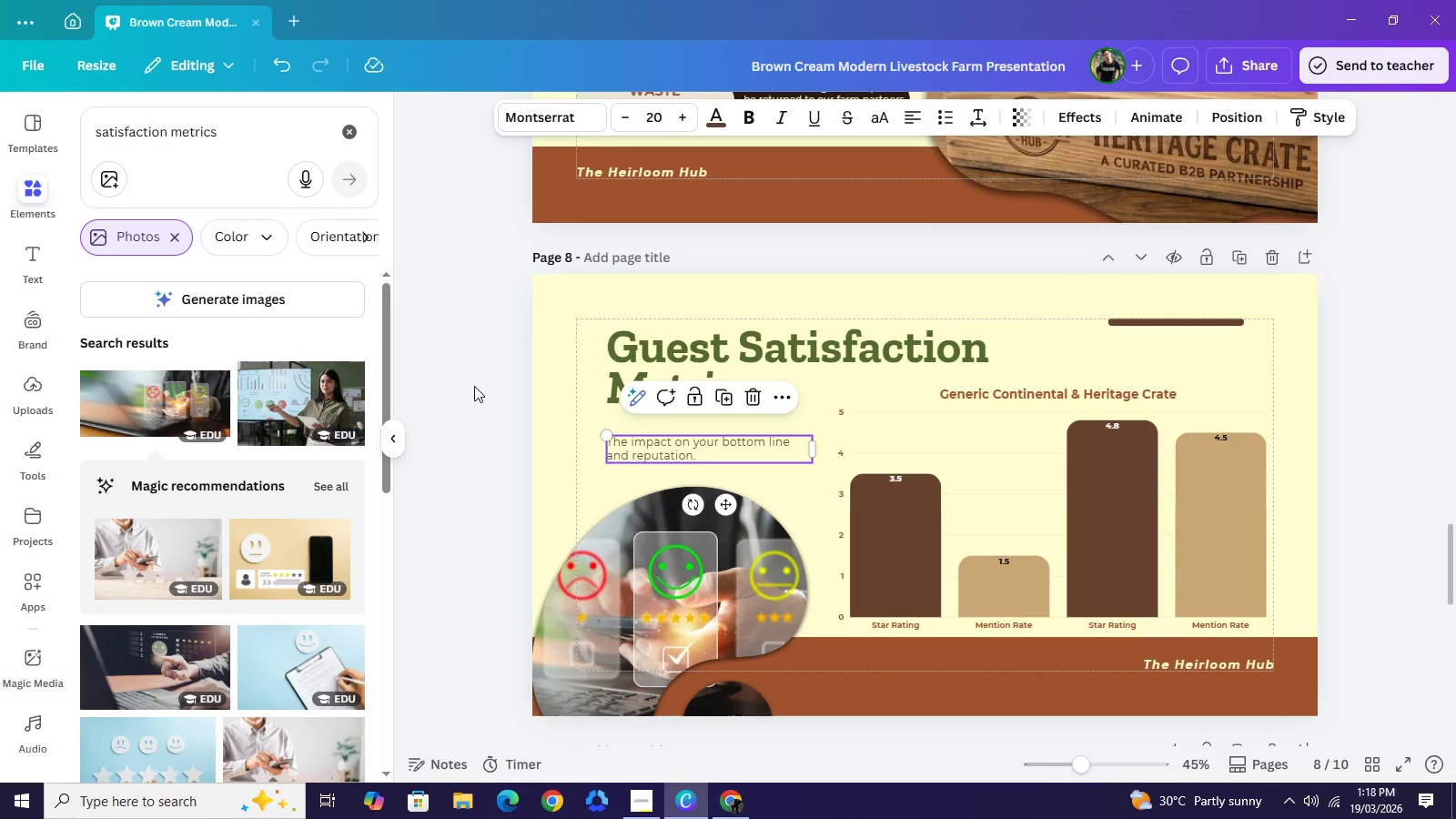 
left_click([474, 386])
 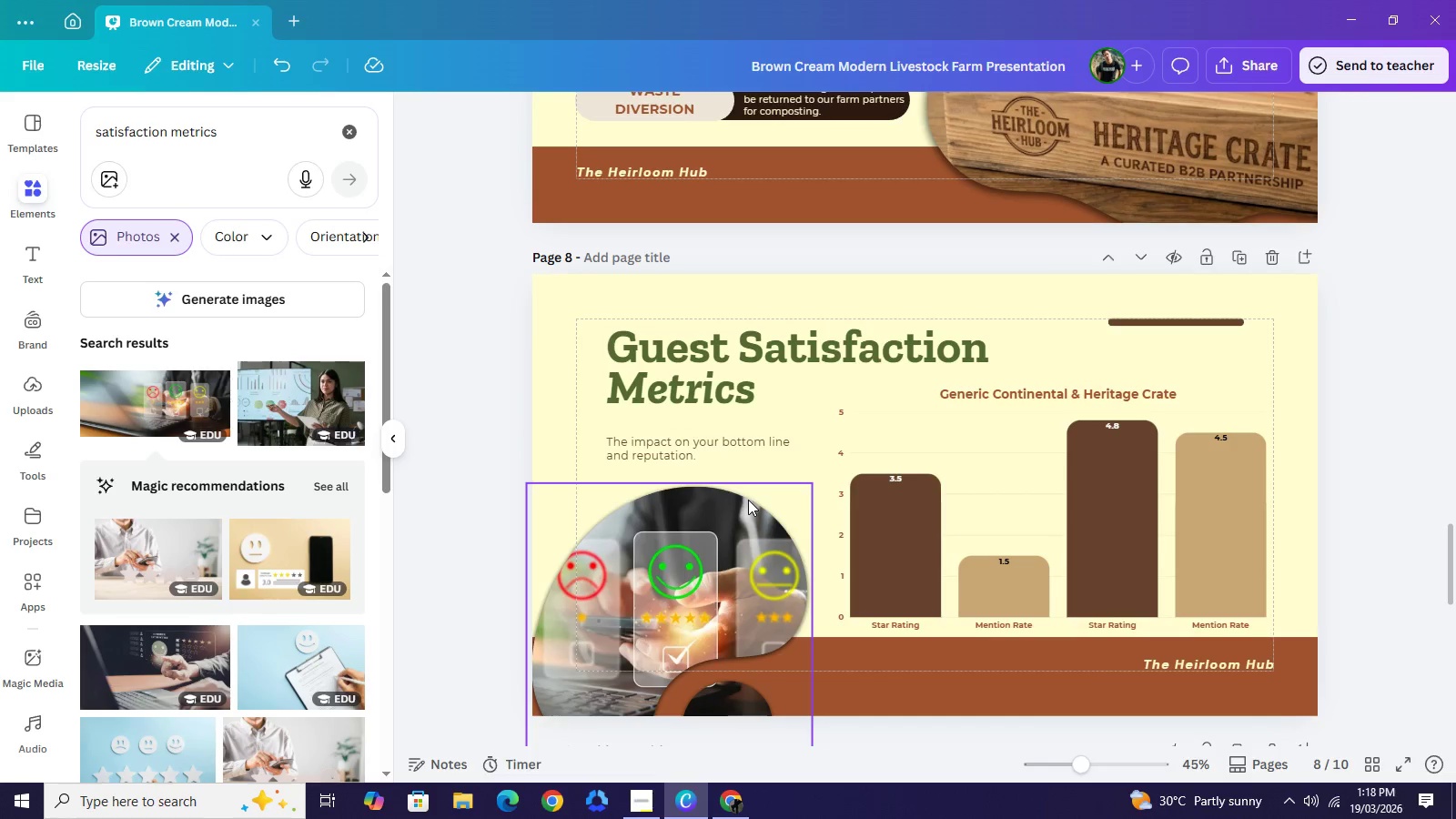 
scroll: coordinate [748, 500], scroll_direction: down, amount: 4.0
 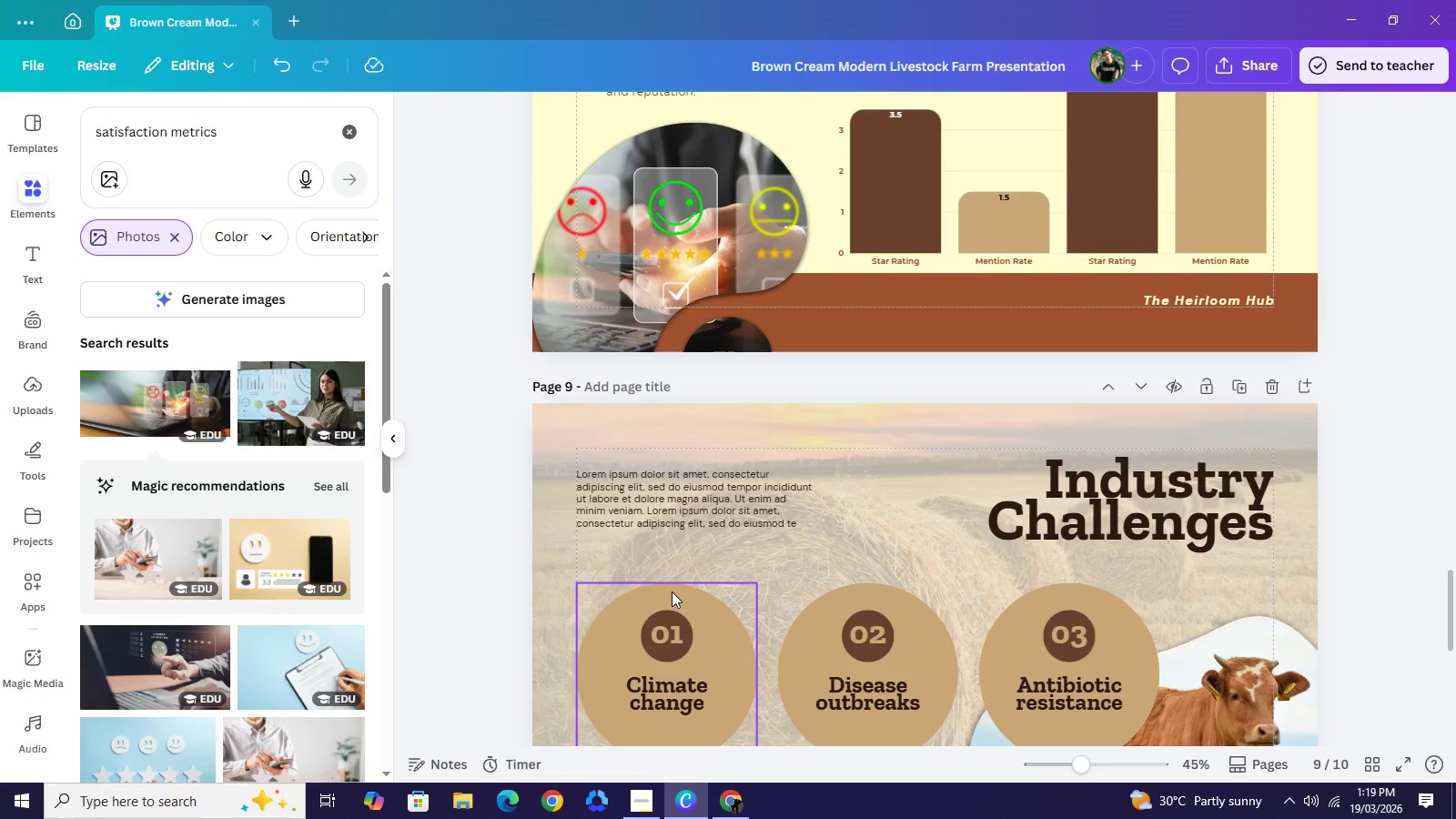 
wait(9.09)
 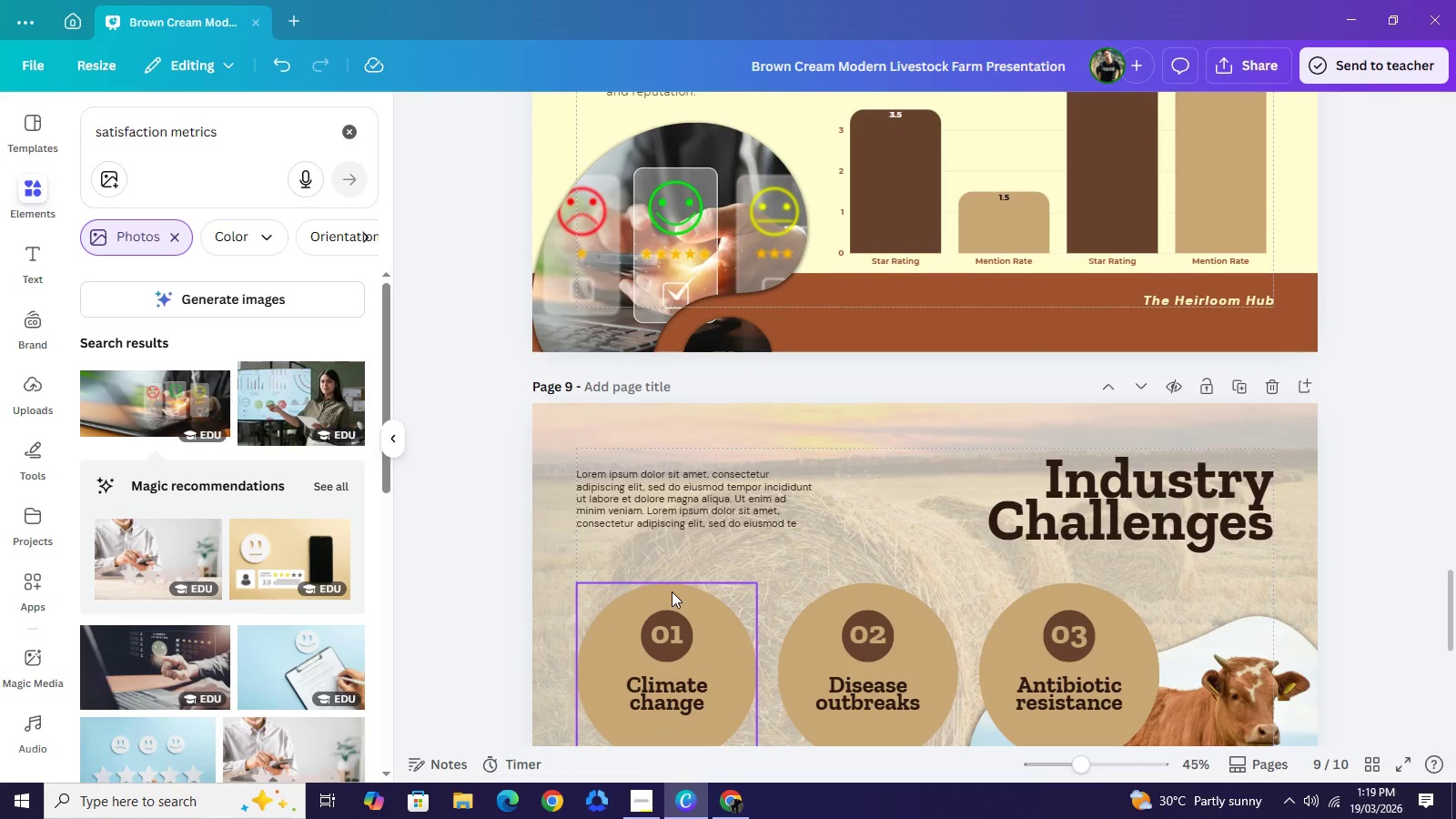 
scroll: coordinate [809, 460], scroll_direction: up, amount: 5.0
 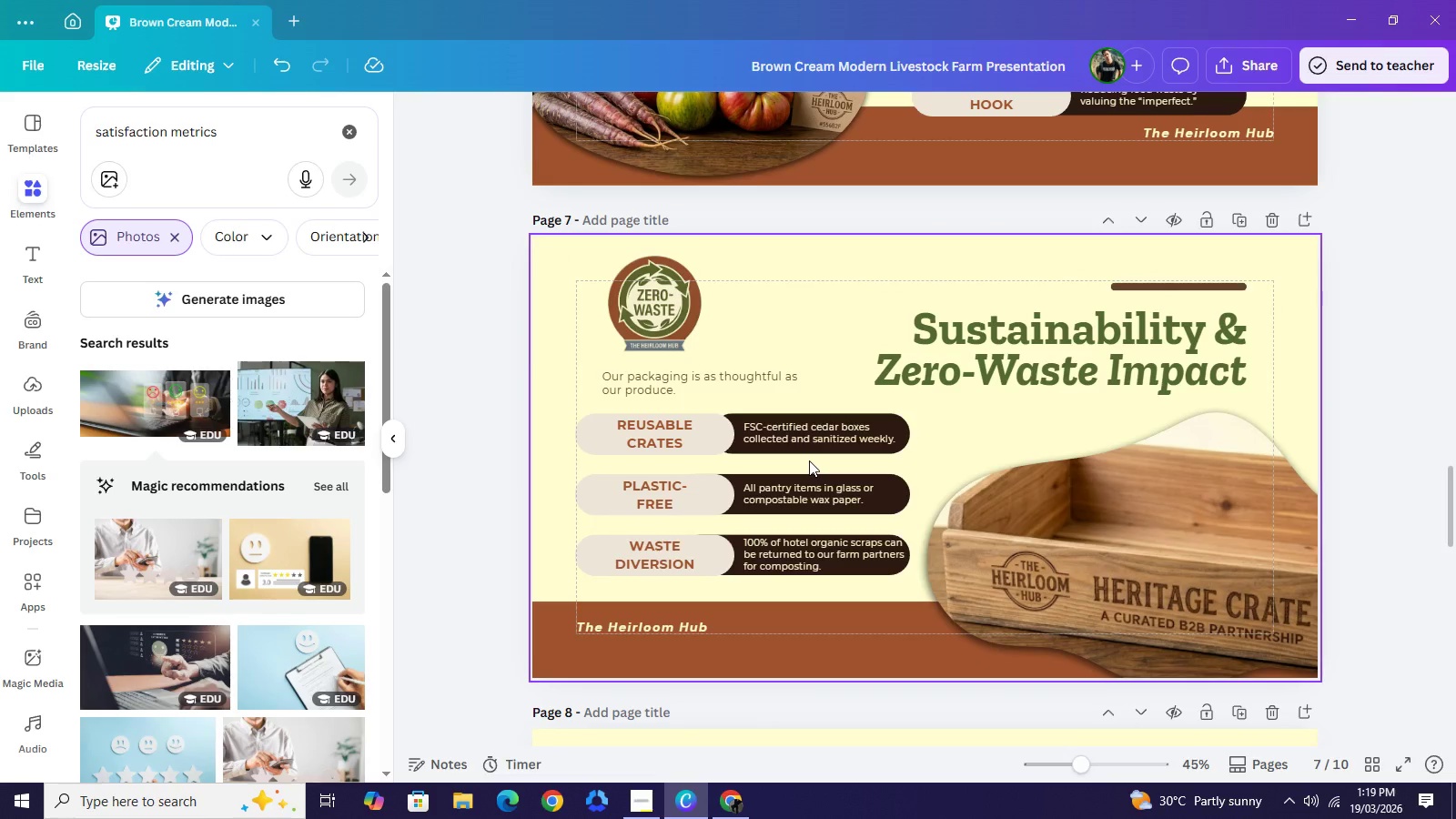 
wait(11.55)
 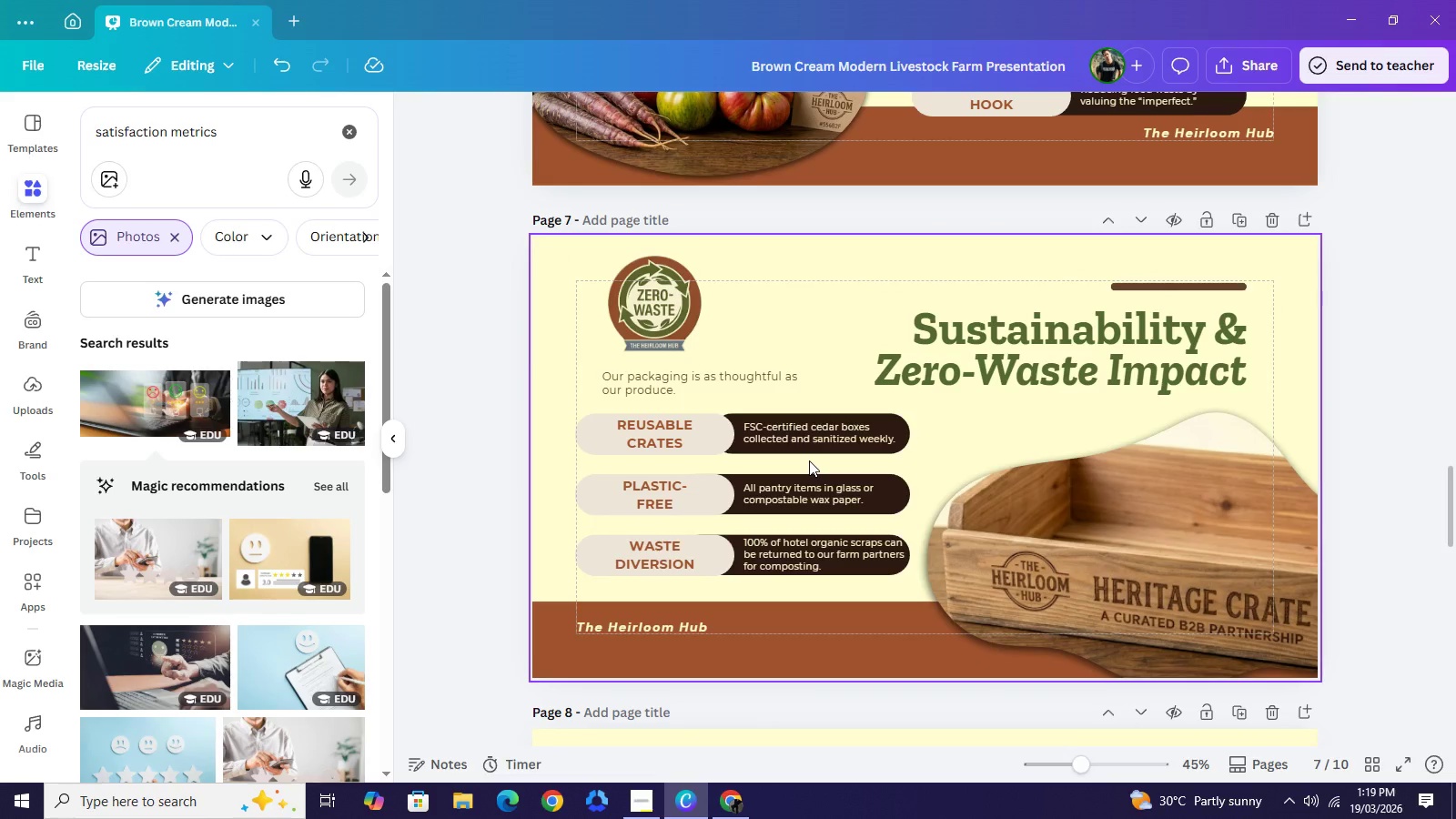 
scroll: coordinate [802, 452], scroll_direction: up, amount: 4.0
 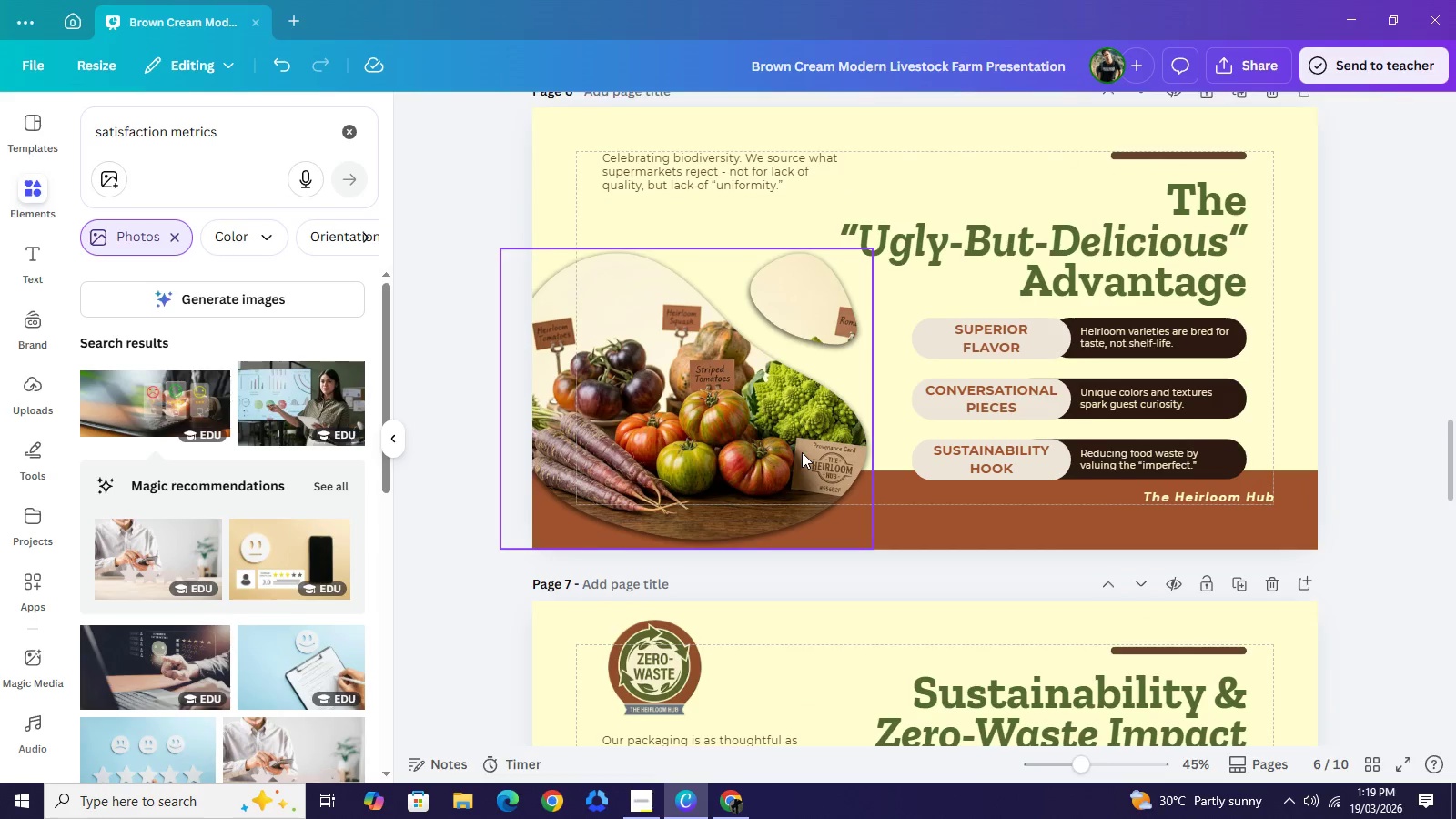 
scroll: coordinate [802, 452], scroll_direction: down, amount: 1.0
 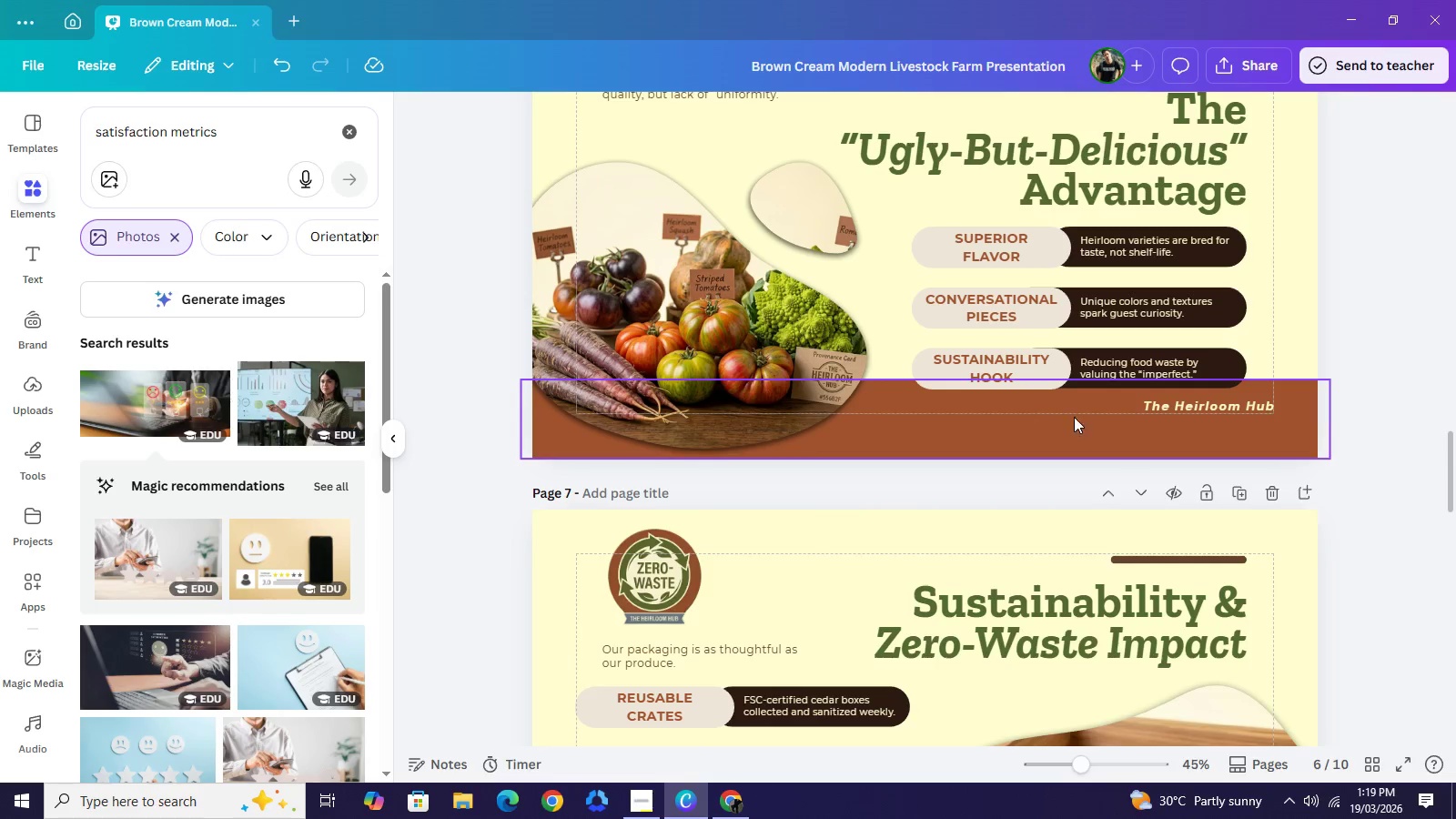 
wait(5.0)
 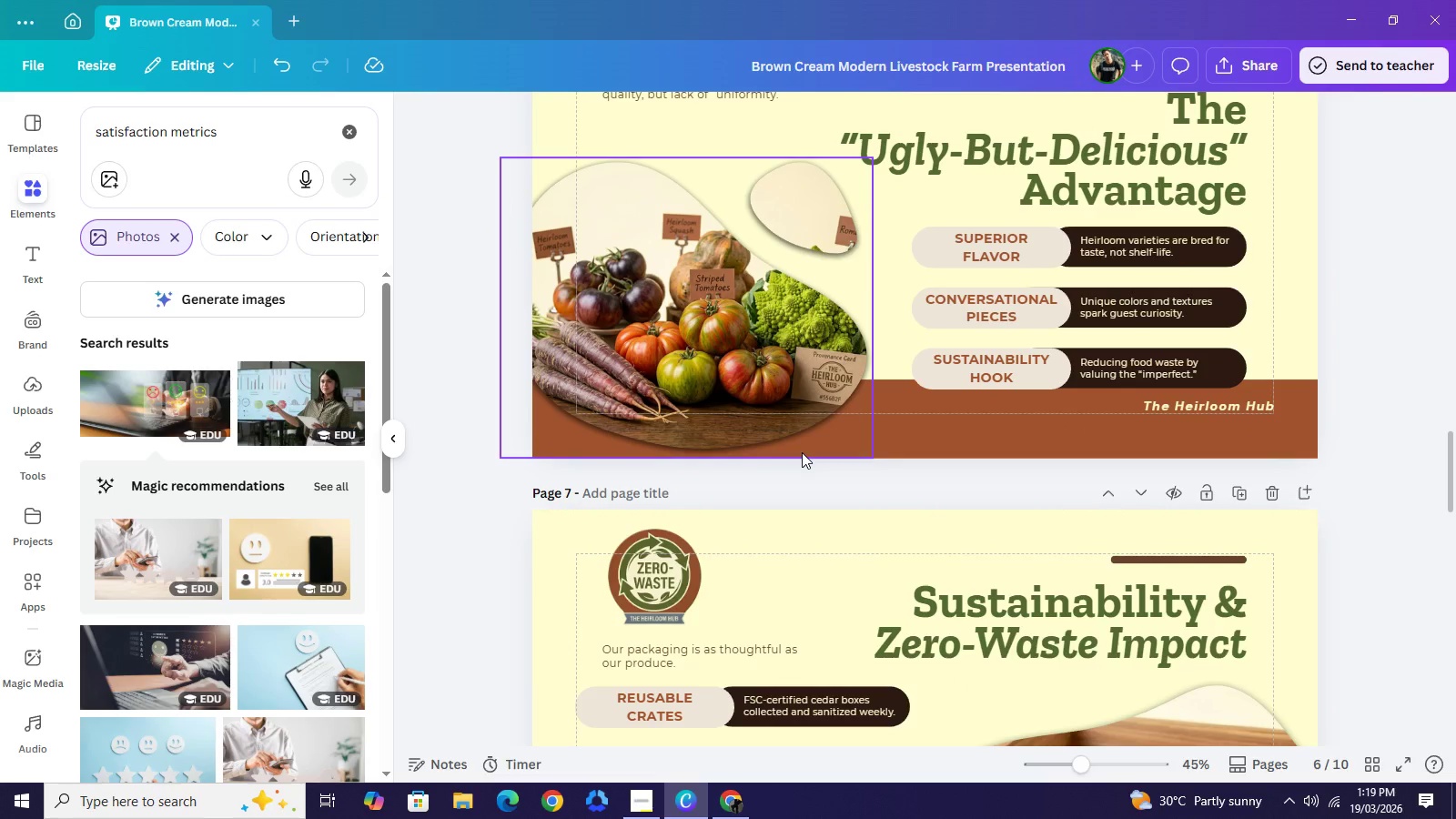 
scroll: coordinate [1127, 418], scroll_direction: up, amount: 4.0
 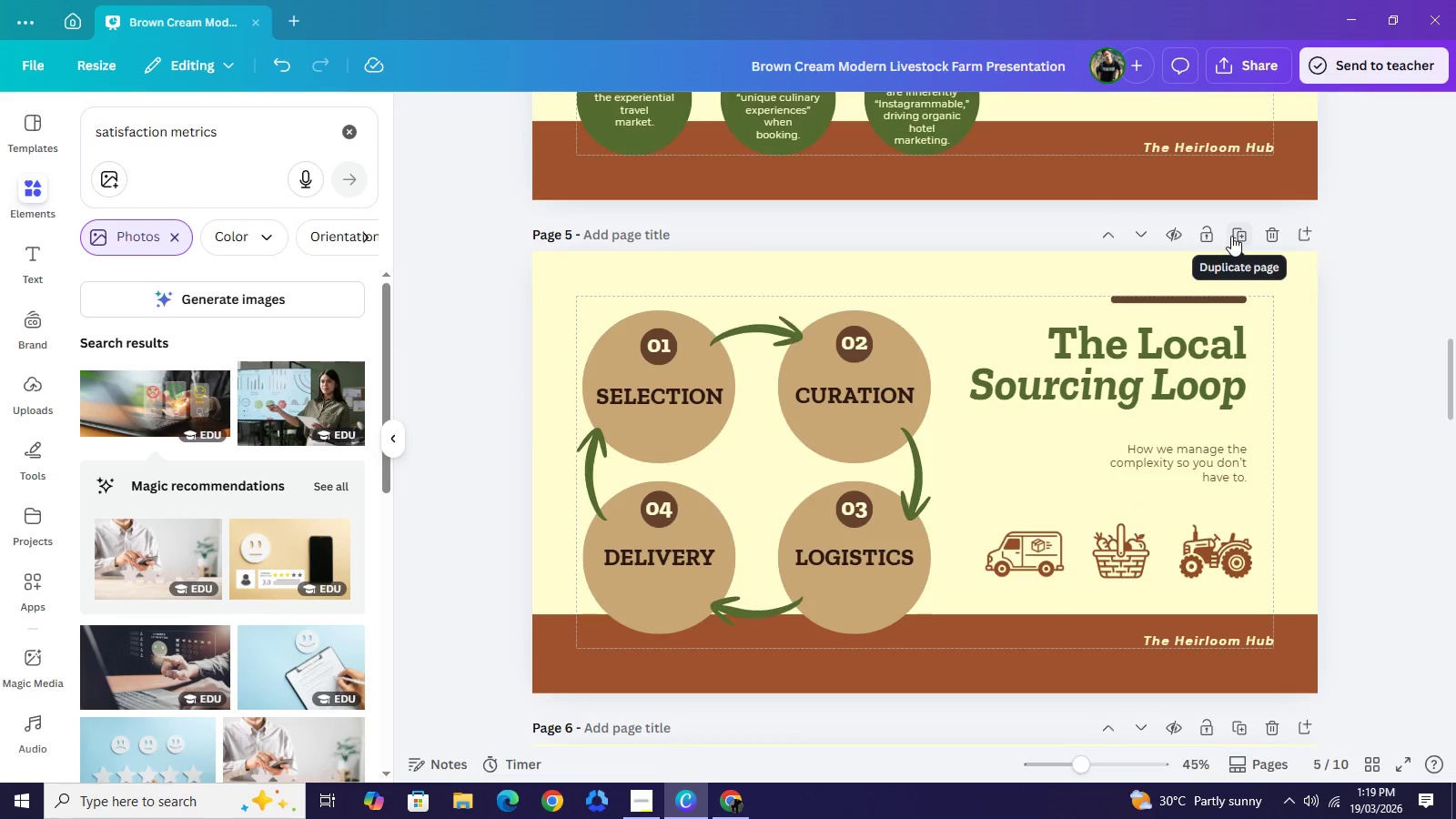 
left_click([1231, 236])
 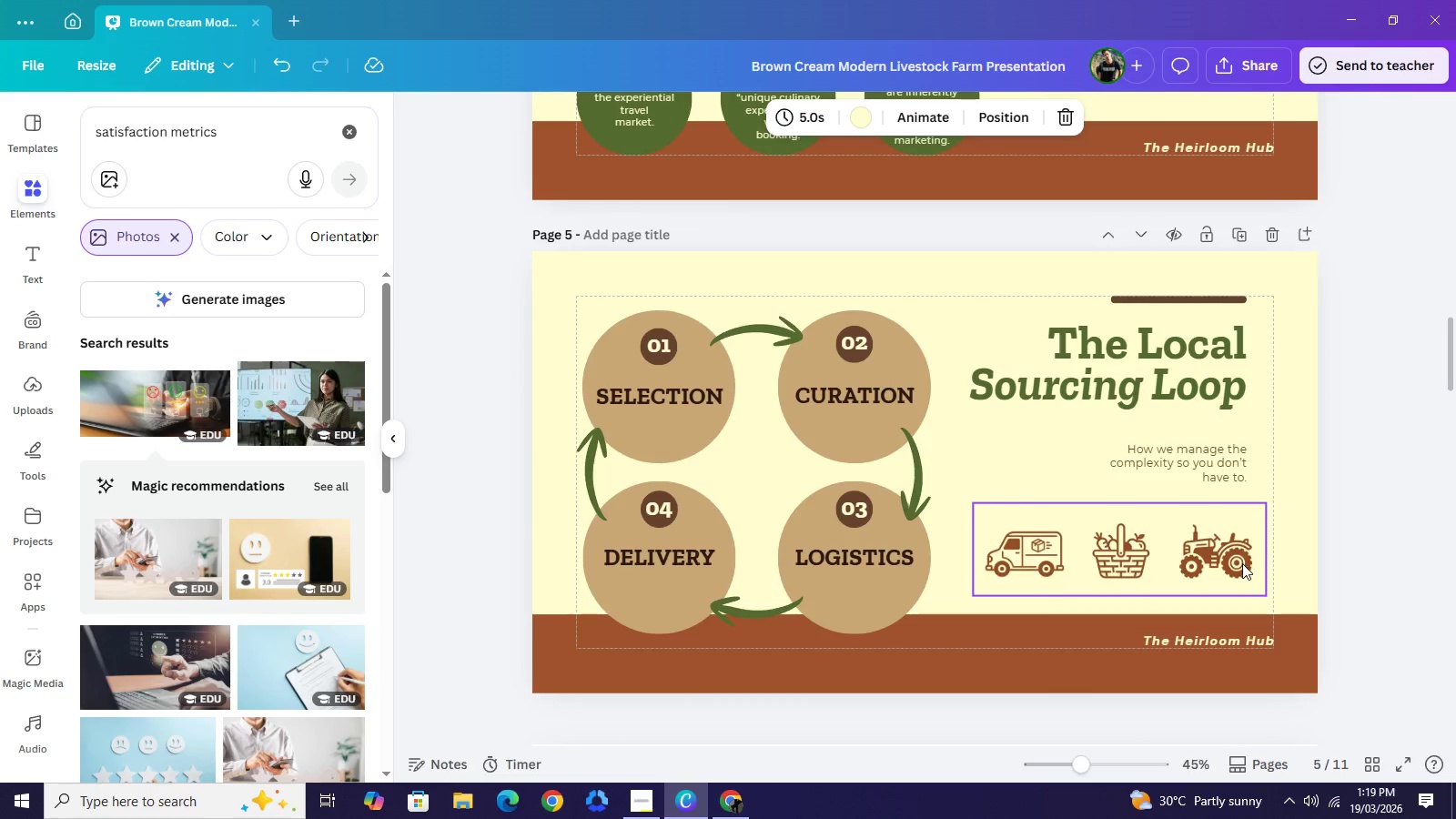 
scroll: coordinate [1242, 567], scroll_direction: down, amount: 1.0
 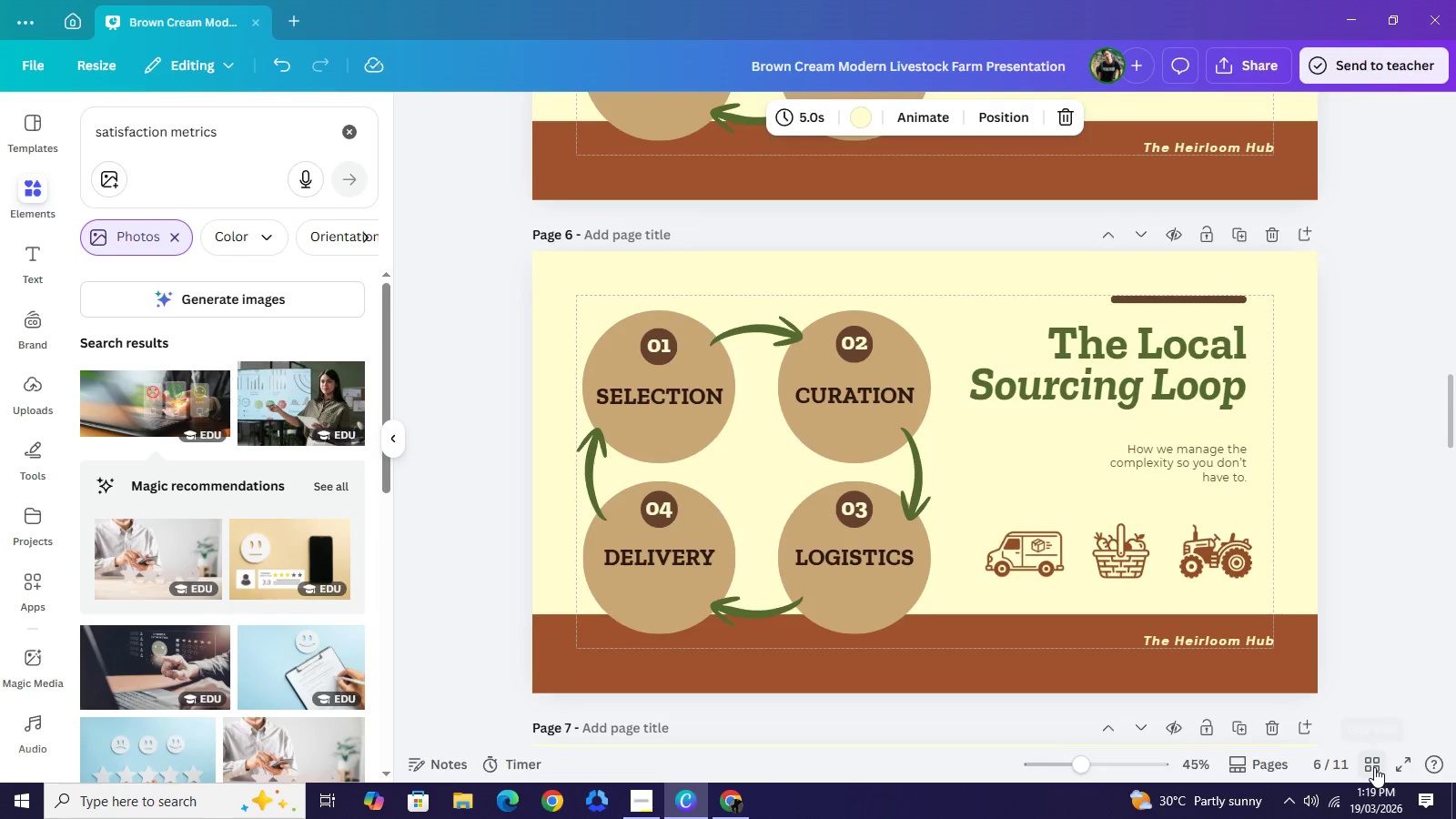 
left_click([1374, 767])
 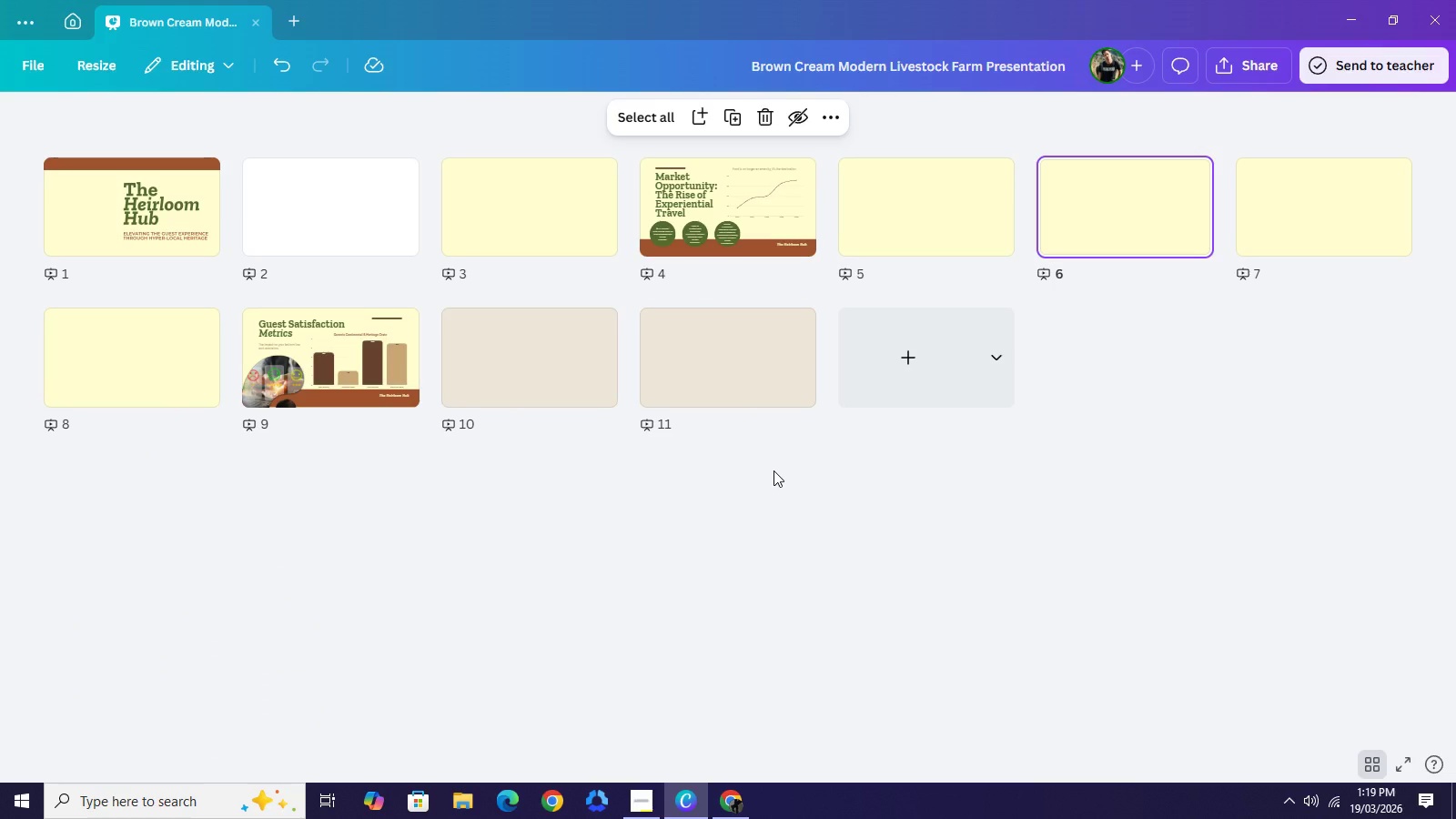 
wait(11.06)
 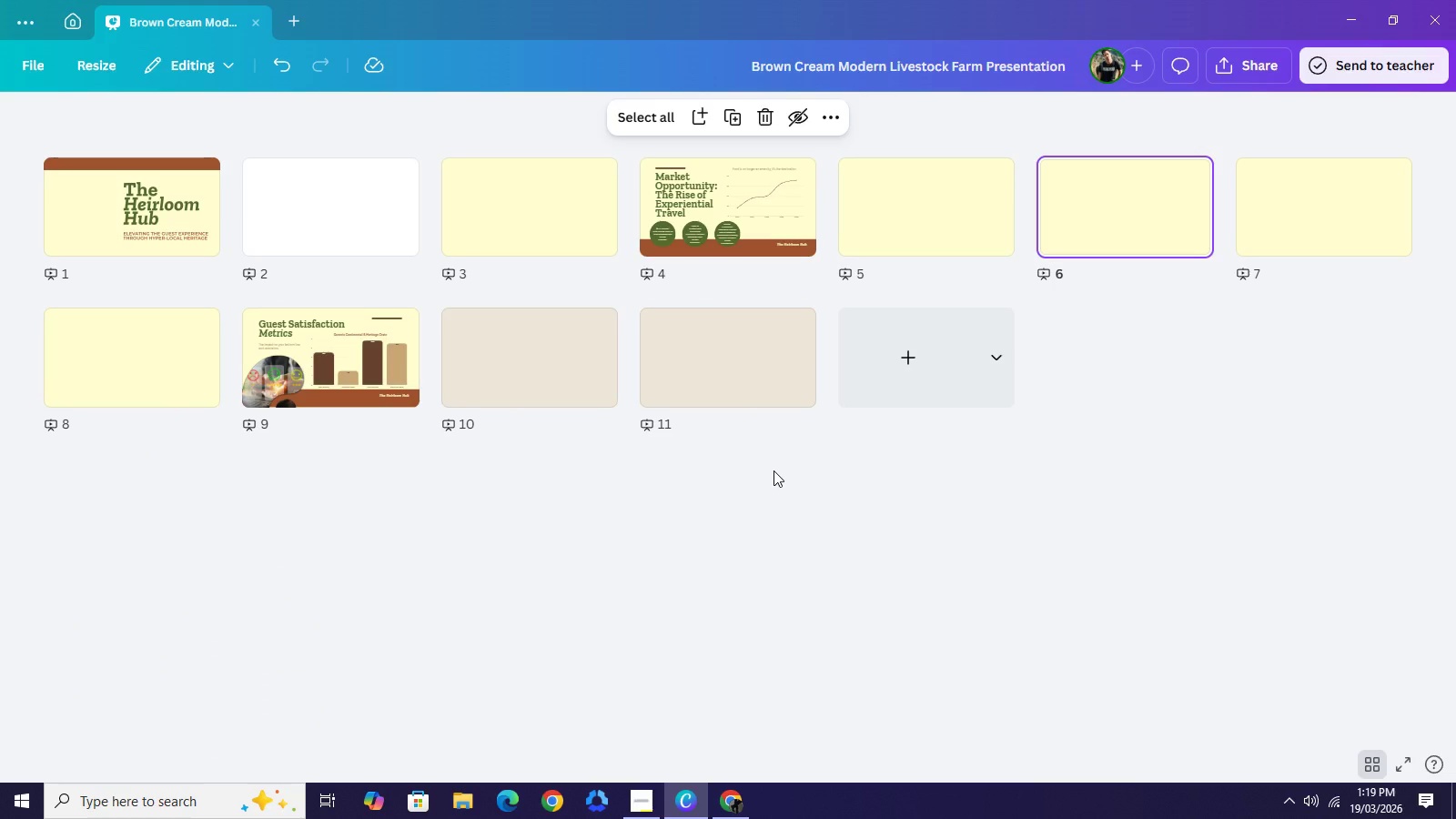 
left_click_drag(start_coordinate=[1097, 197], to_coordinate=[1416, 204])
 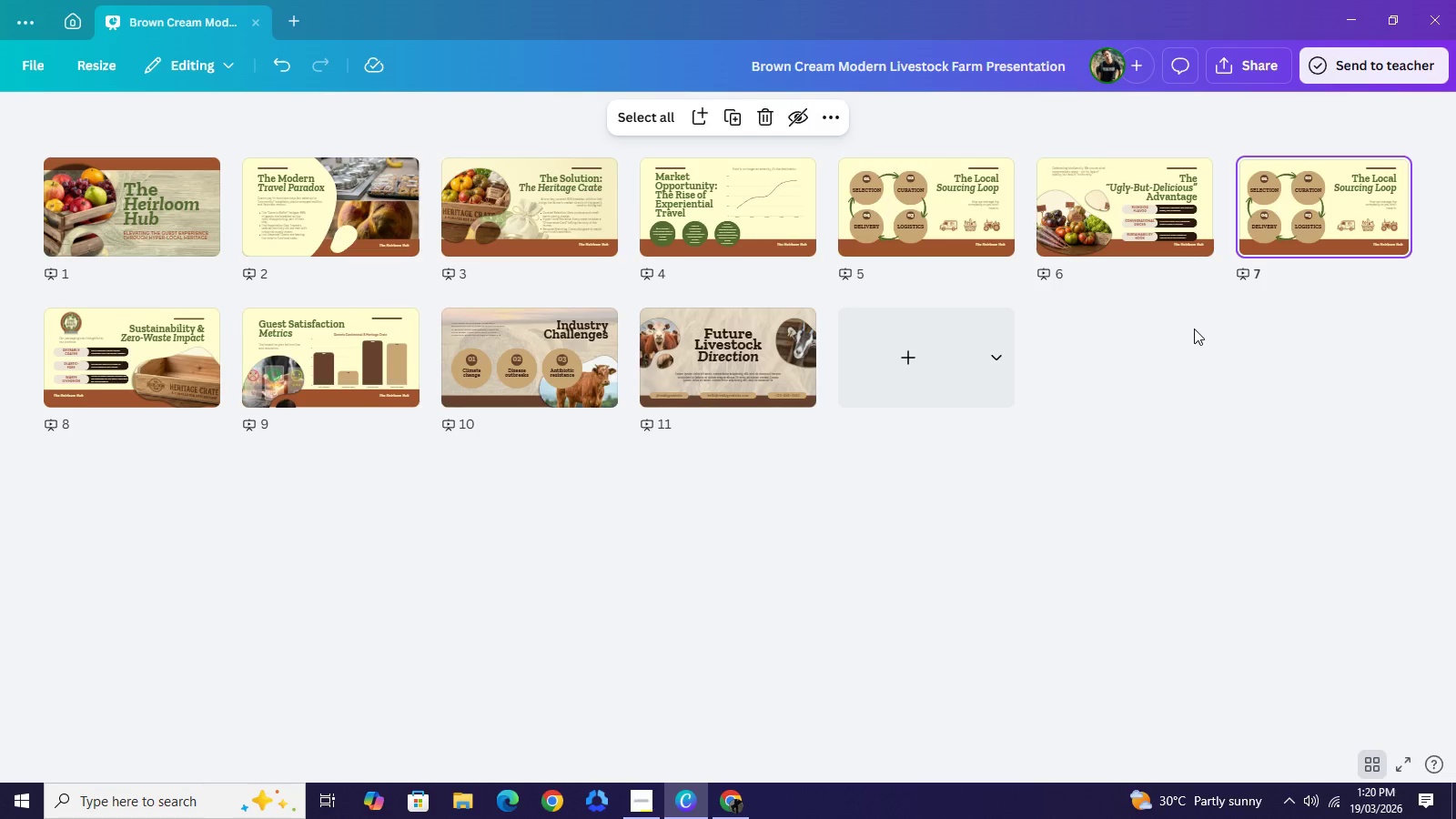 
wait(18.97)
 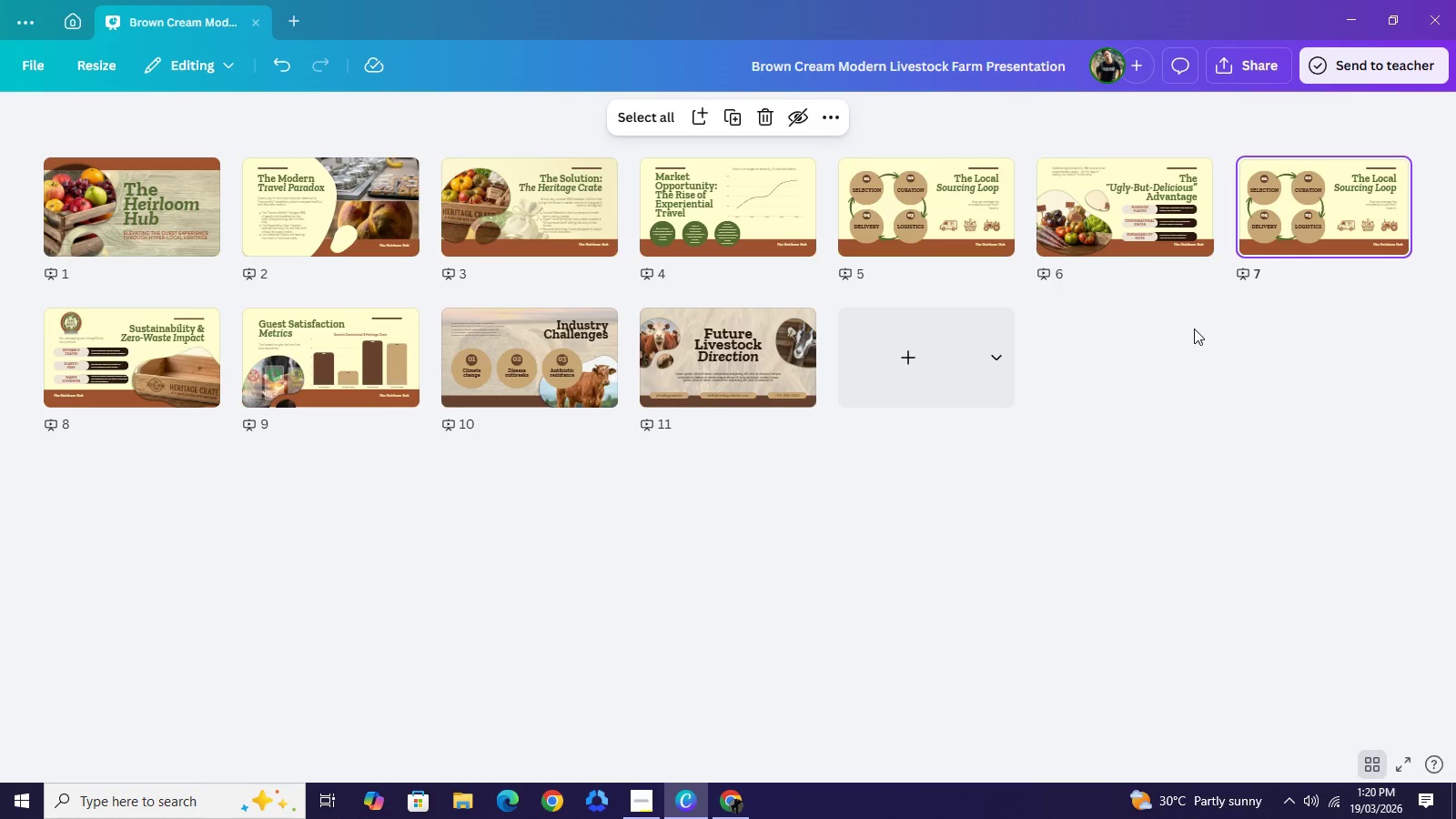 
left_click([911, 354])
 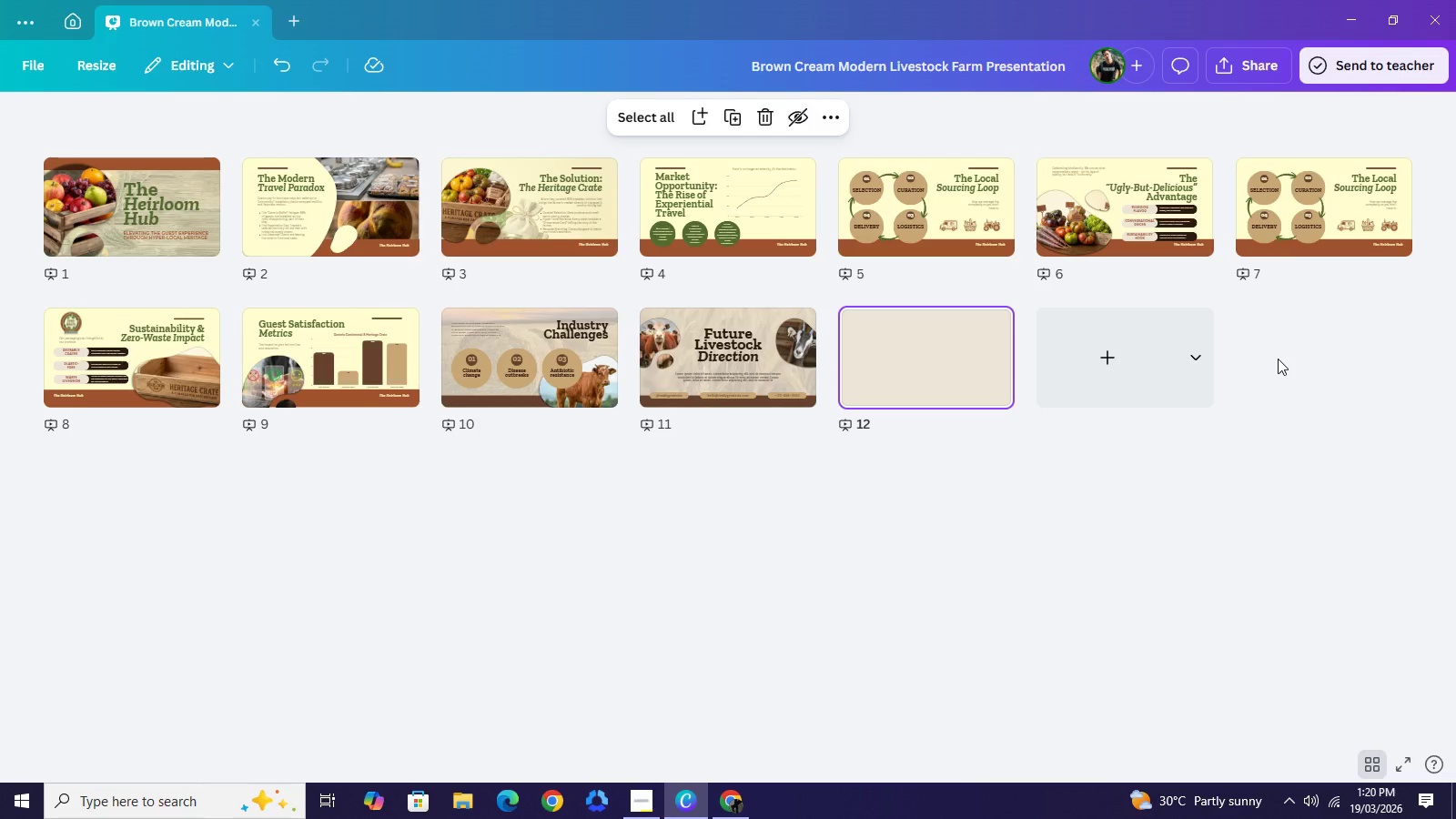 
wait(11.76)
 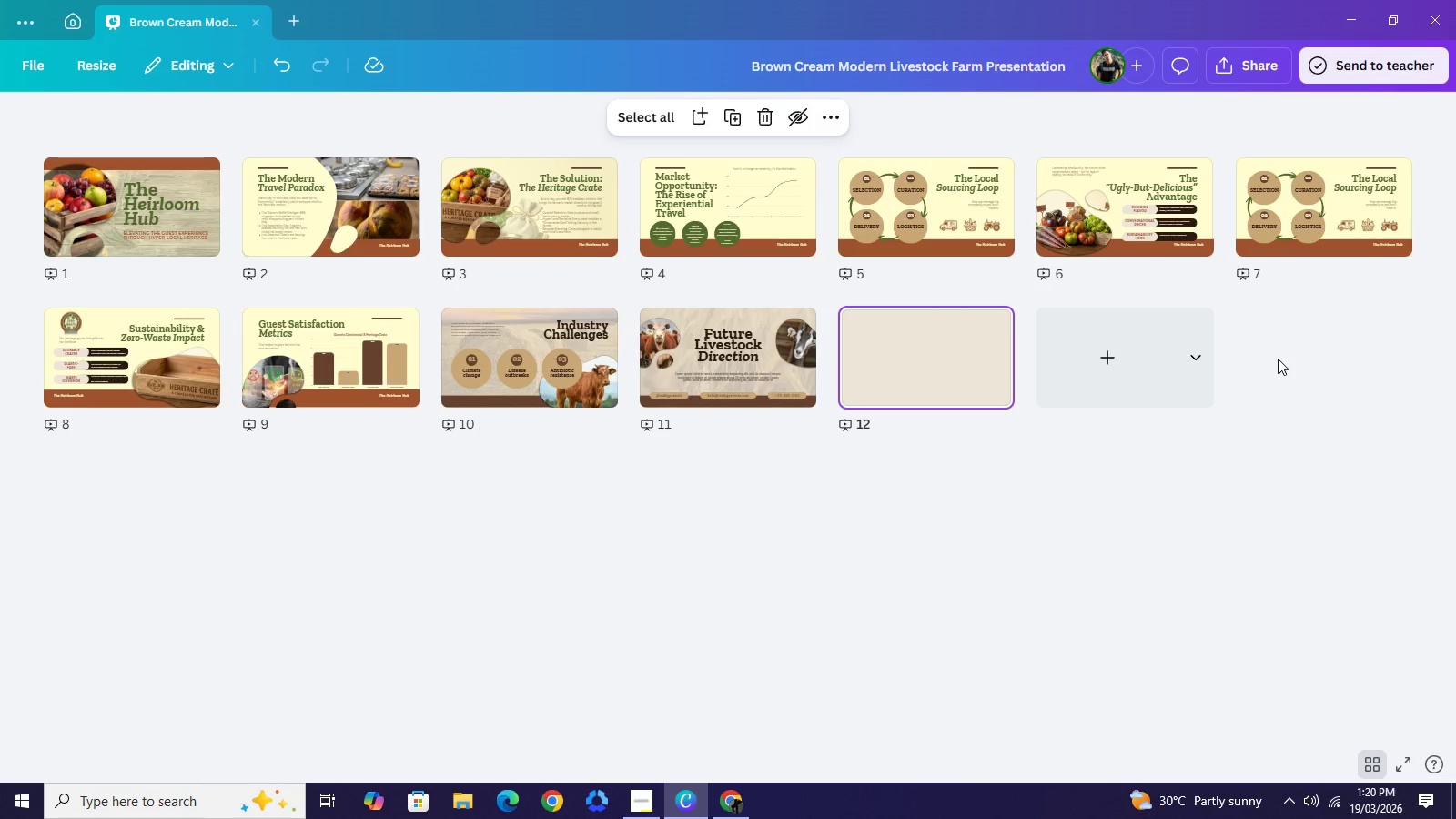 
left_click([1284, 217])
 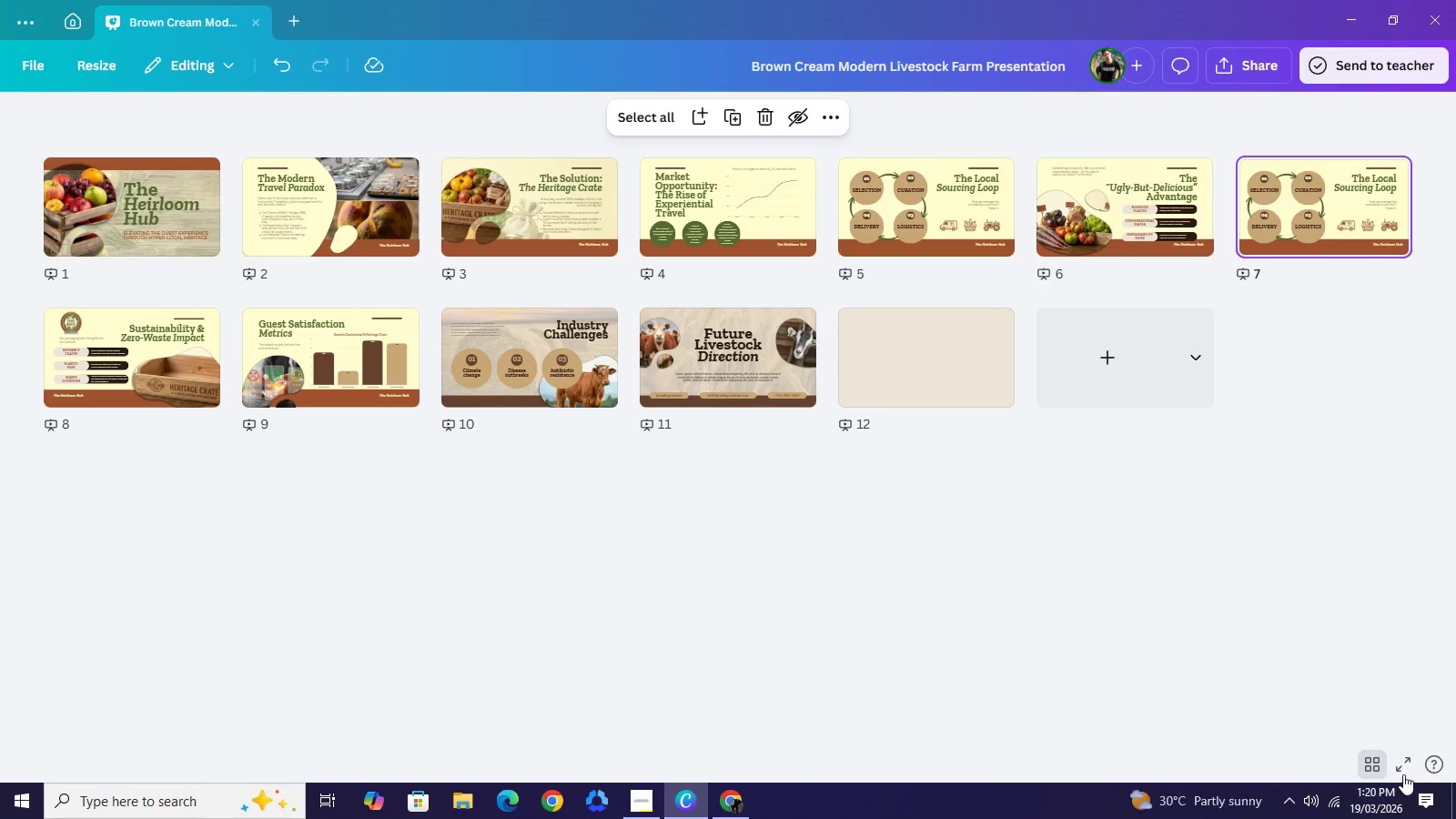 
left_click([1404, 773])
 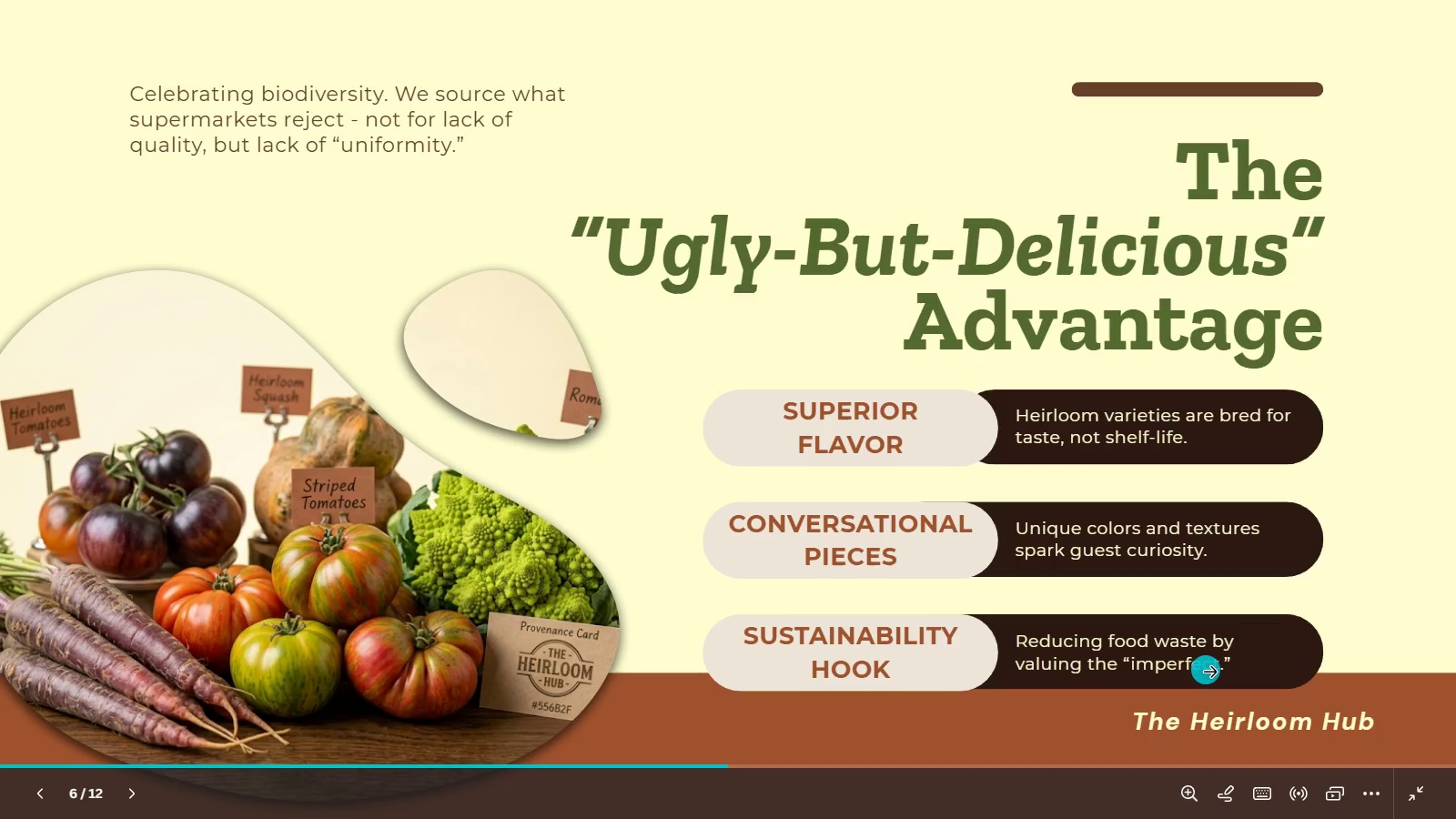 
wait(6.48)
 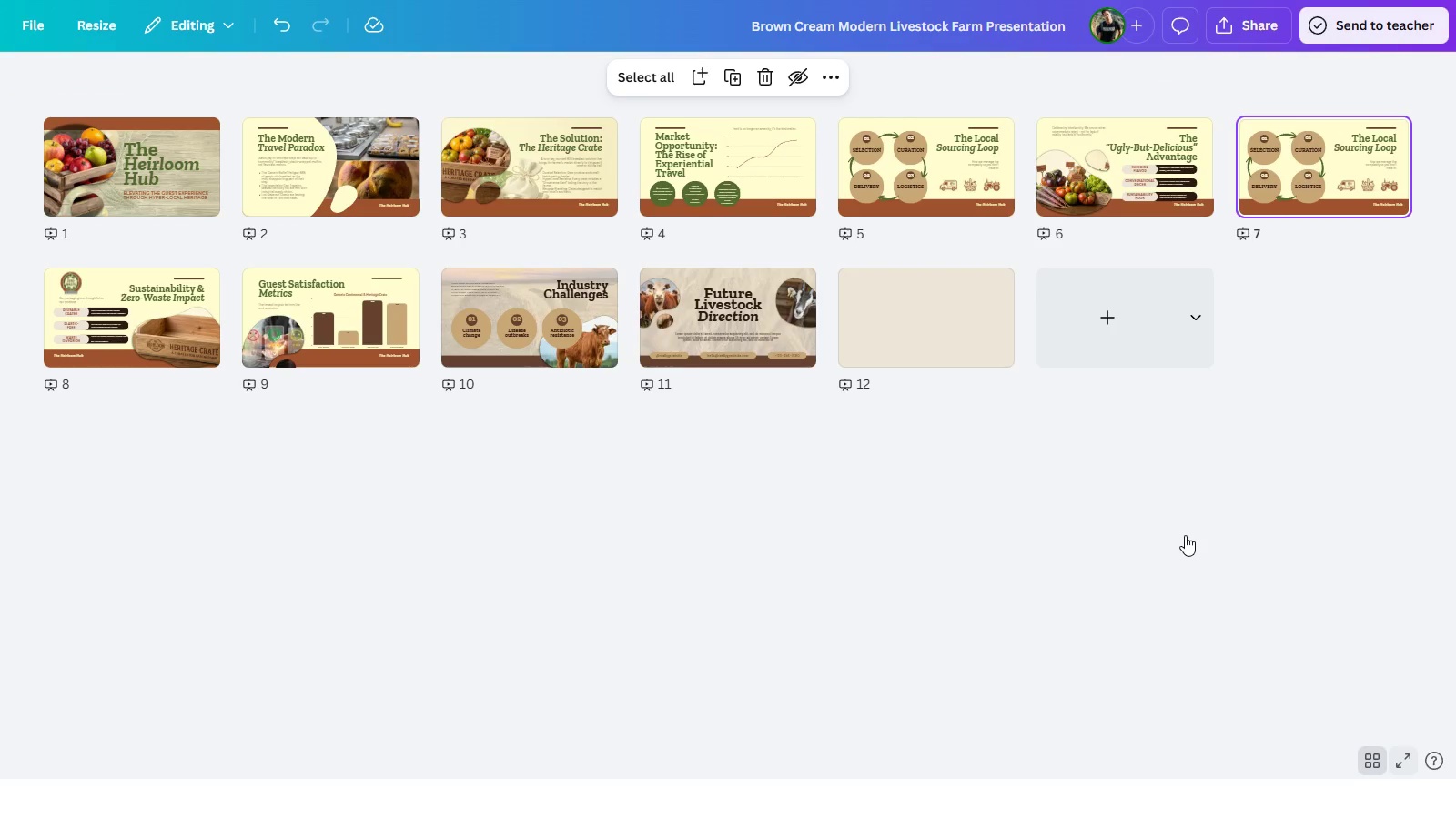 
left_click([152, 364])
 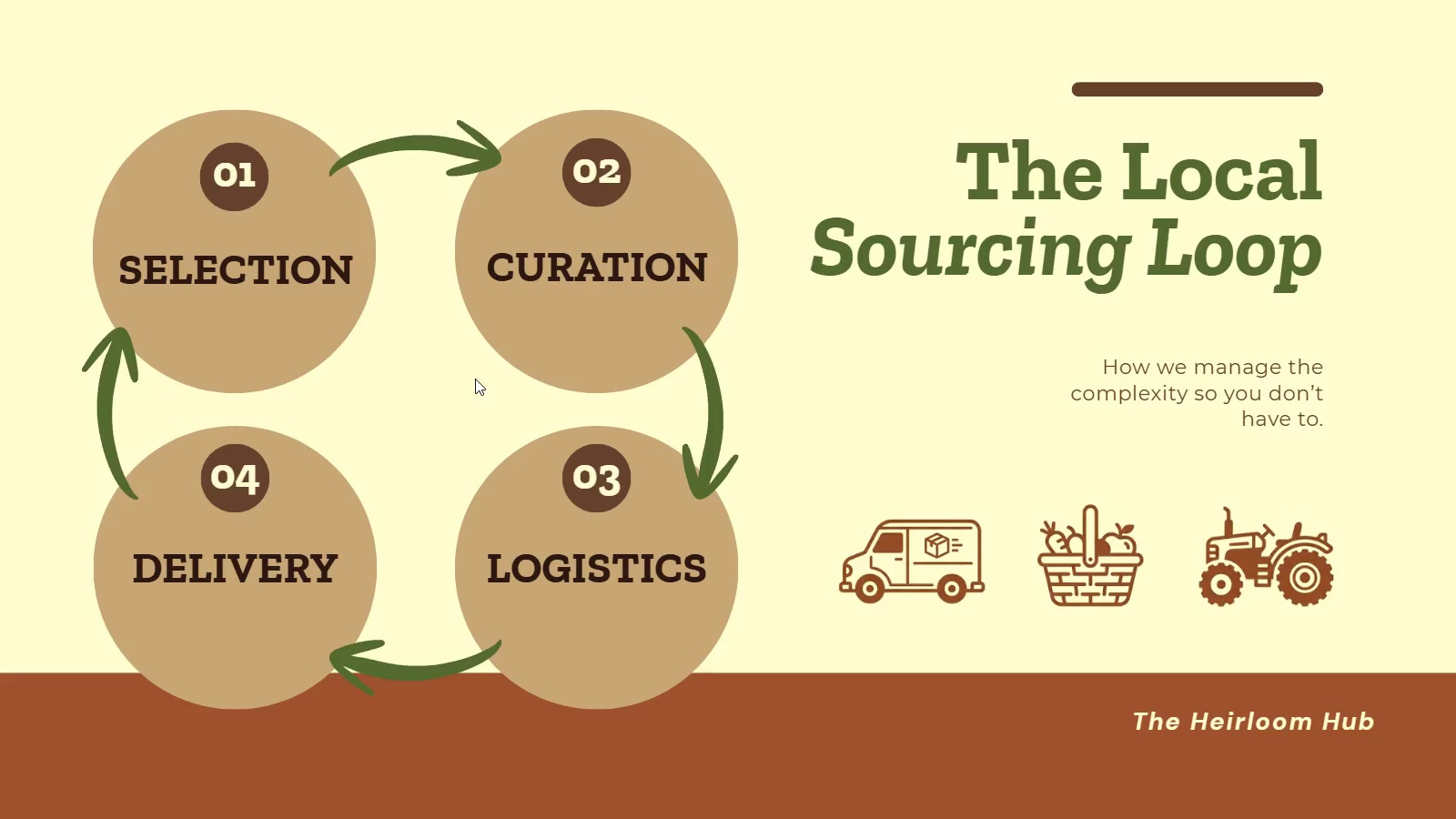 
wait(15.11)
 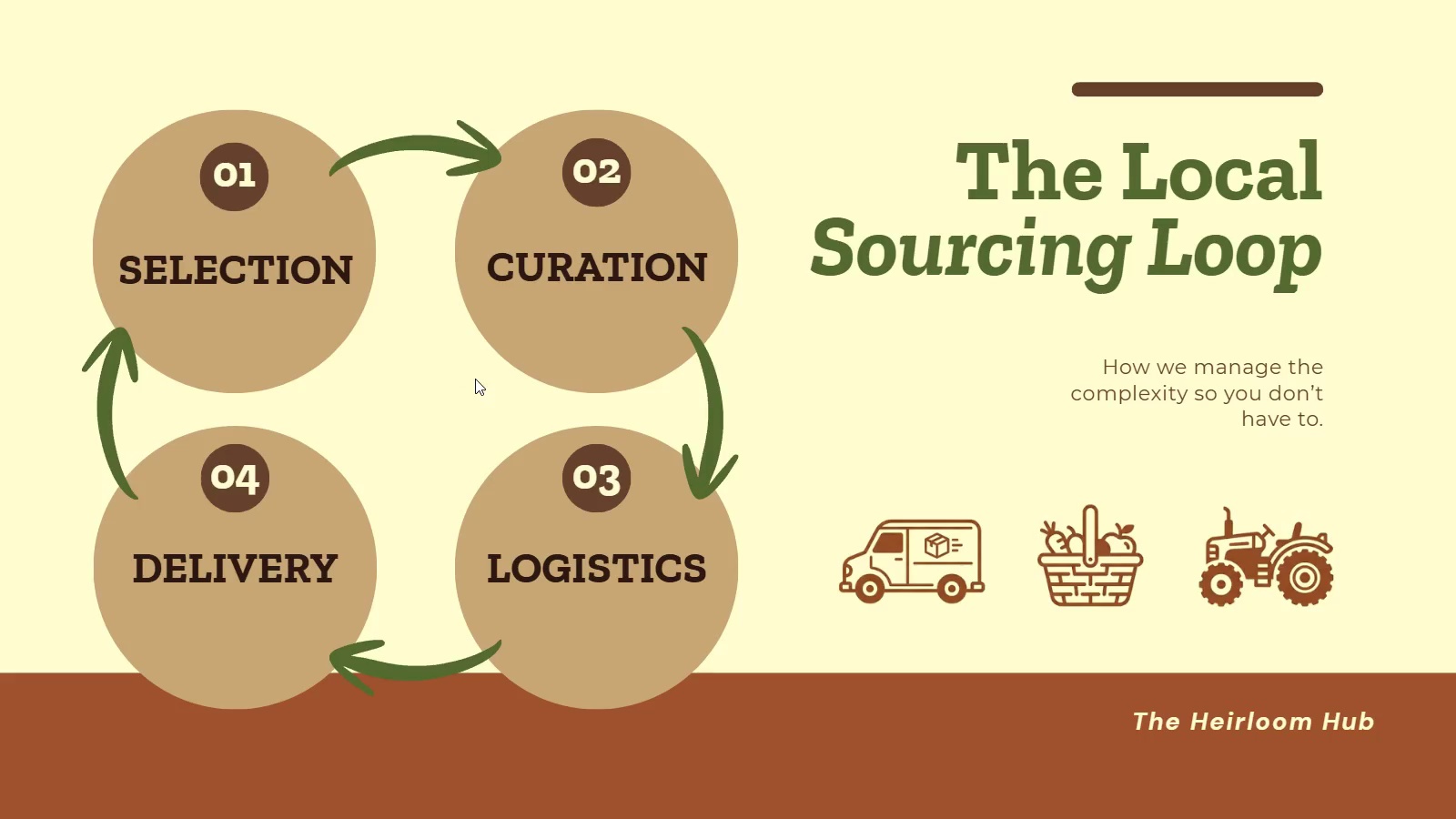 
left_click([1410, 789])
 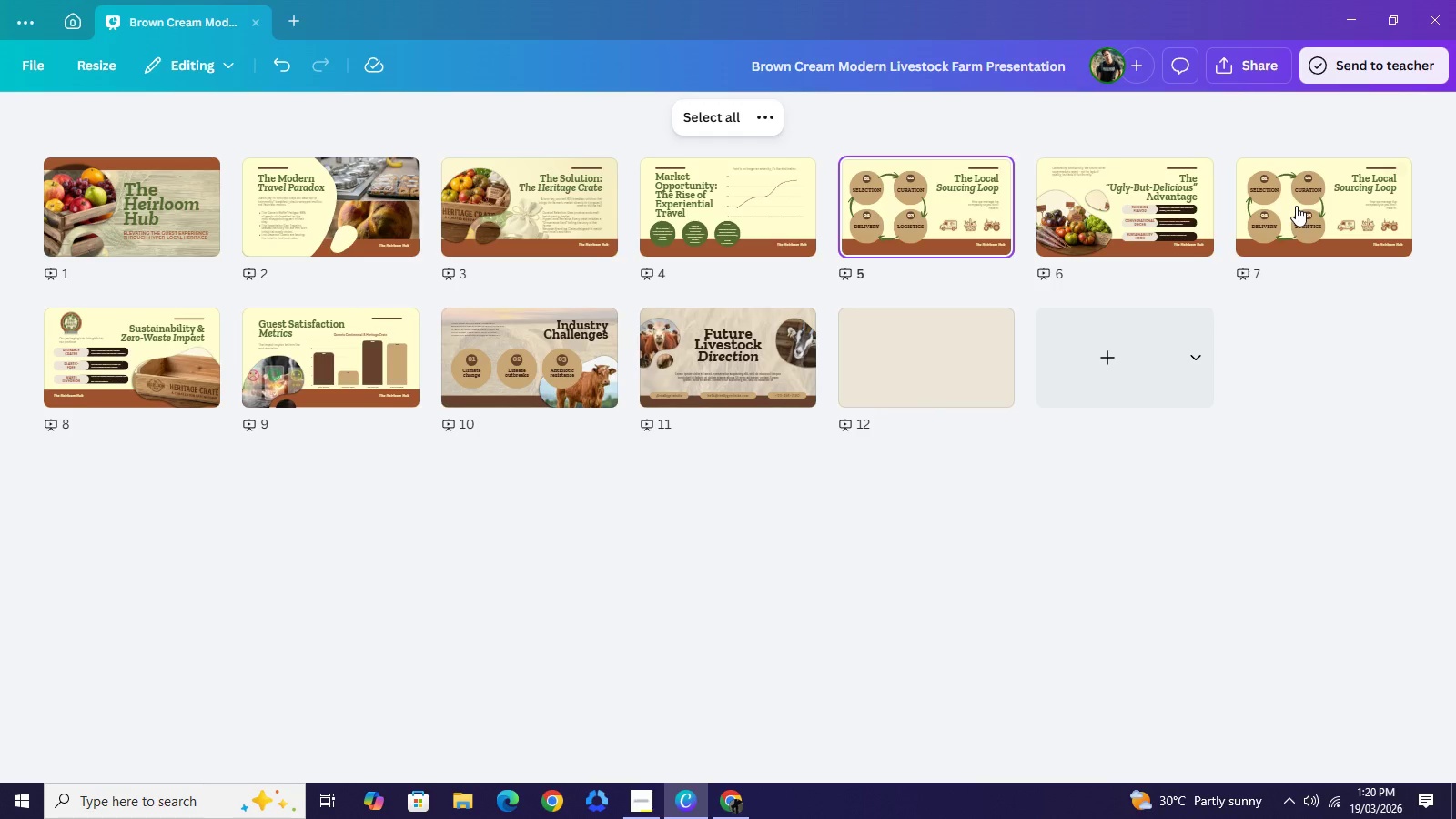 
double_click([1296, 206])
 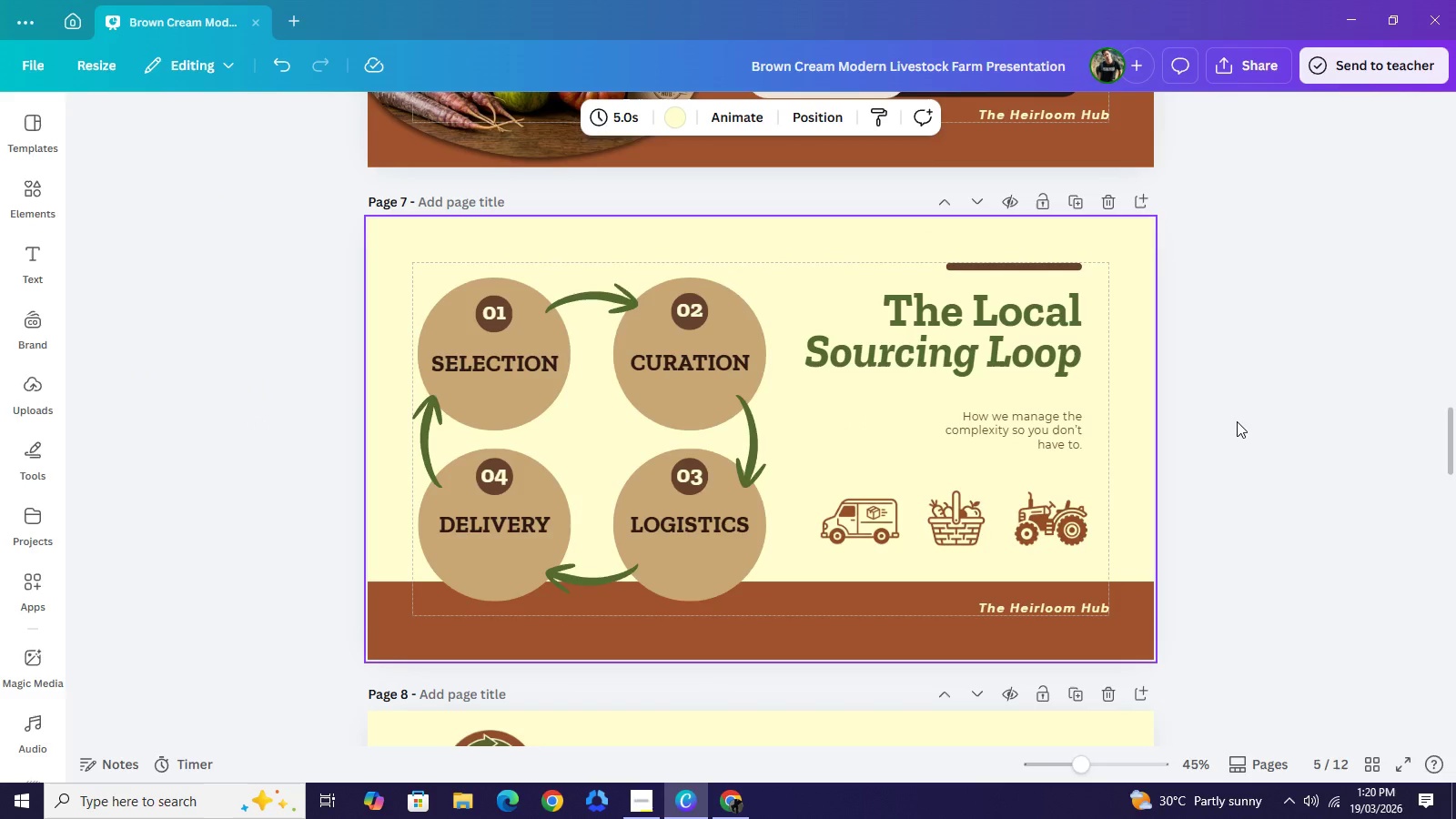 
left_click([1237, 421])
 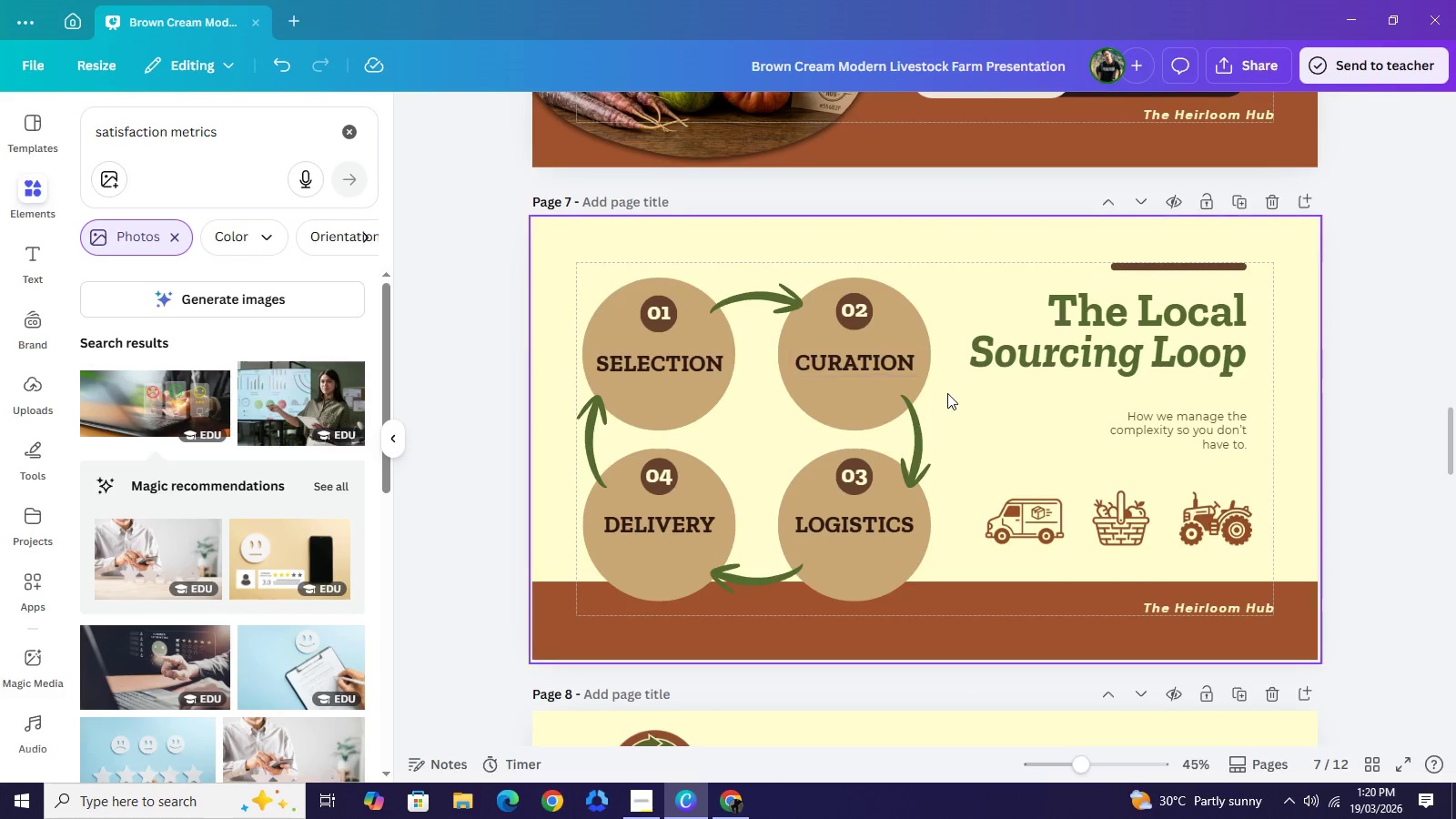 
left_click_drag(start_coordinate=[960, 399], to_coordinate=[659, 349])
 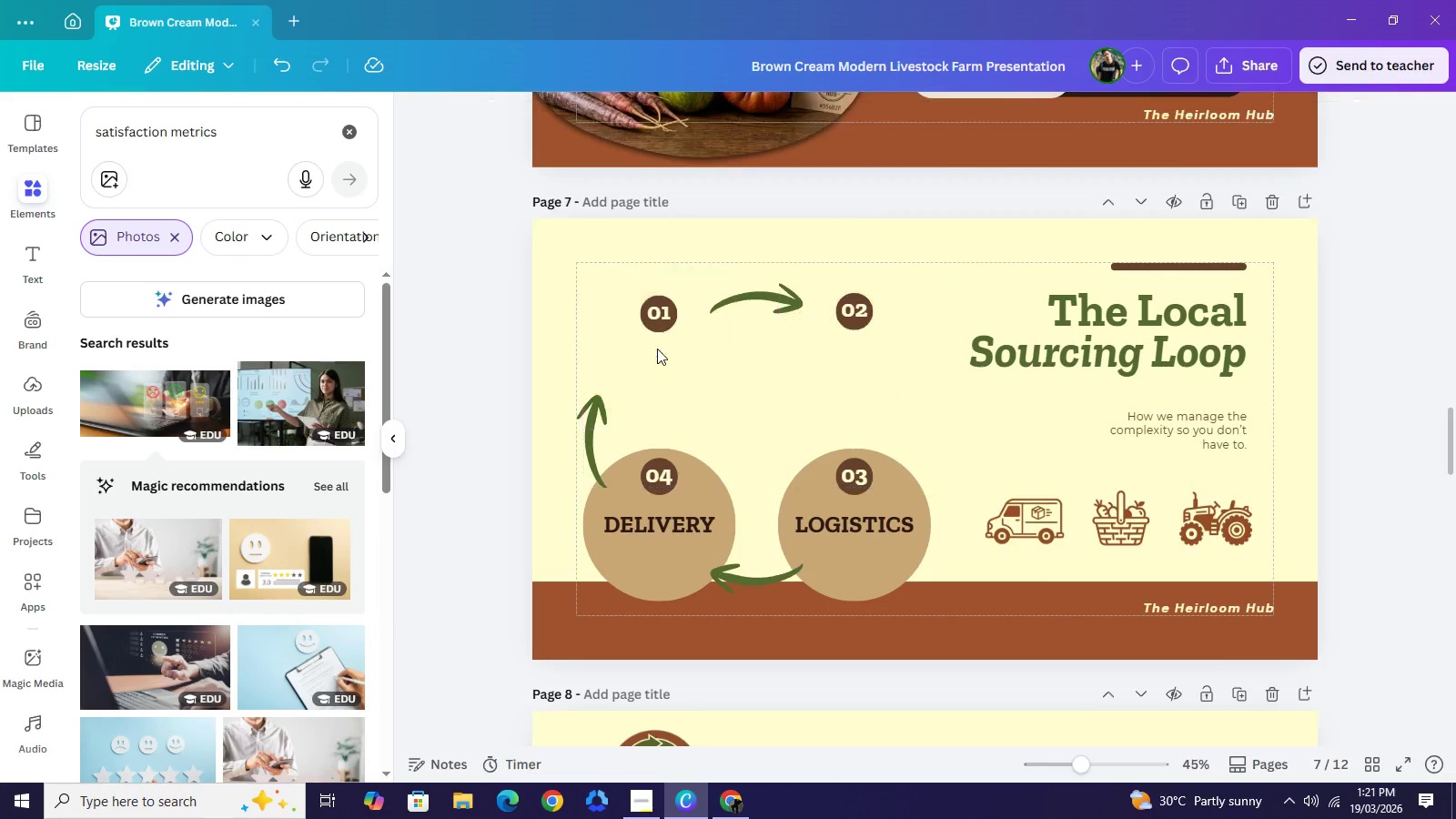 
key(Backspace)
 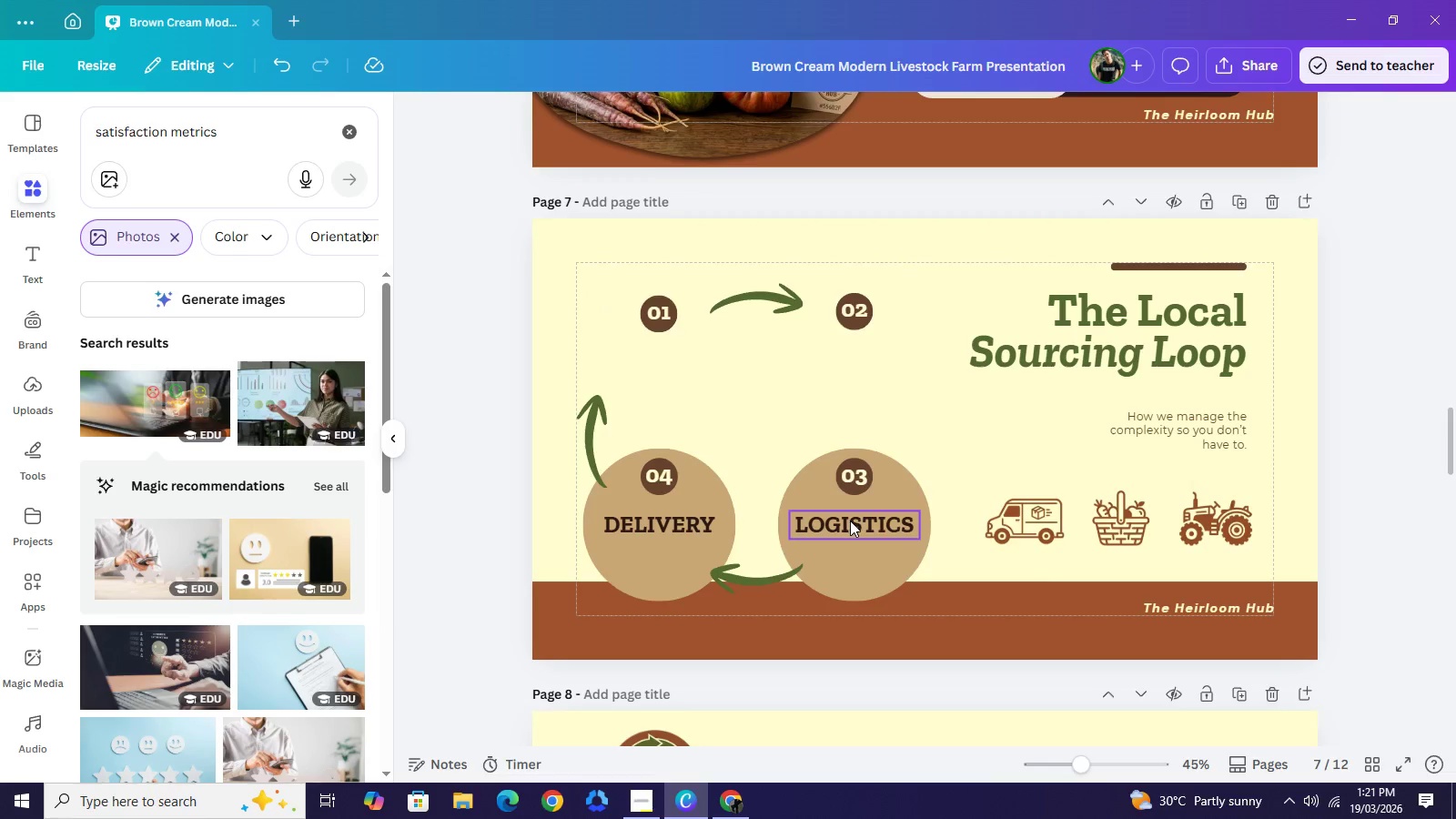 
left_click([850, 521])
 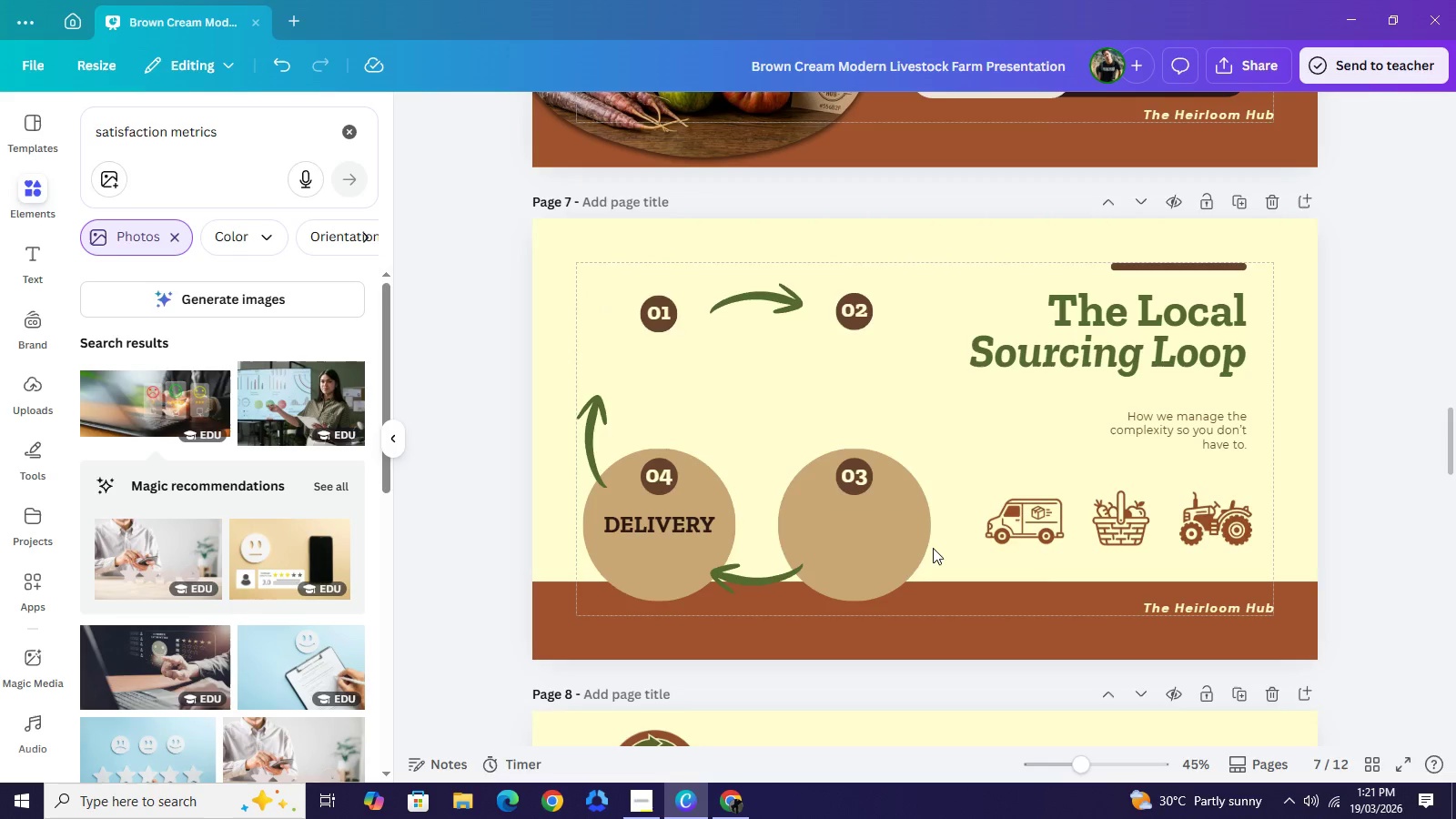 
key(Backspace)
 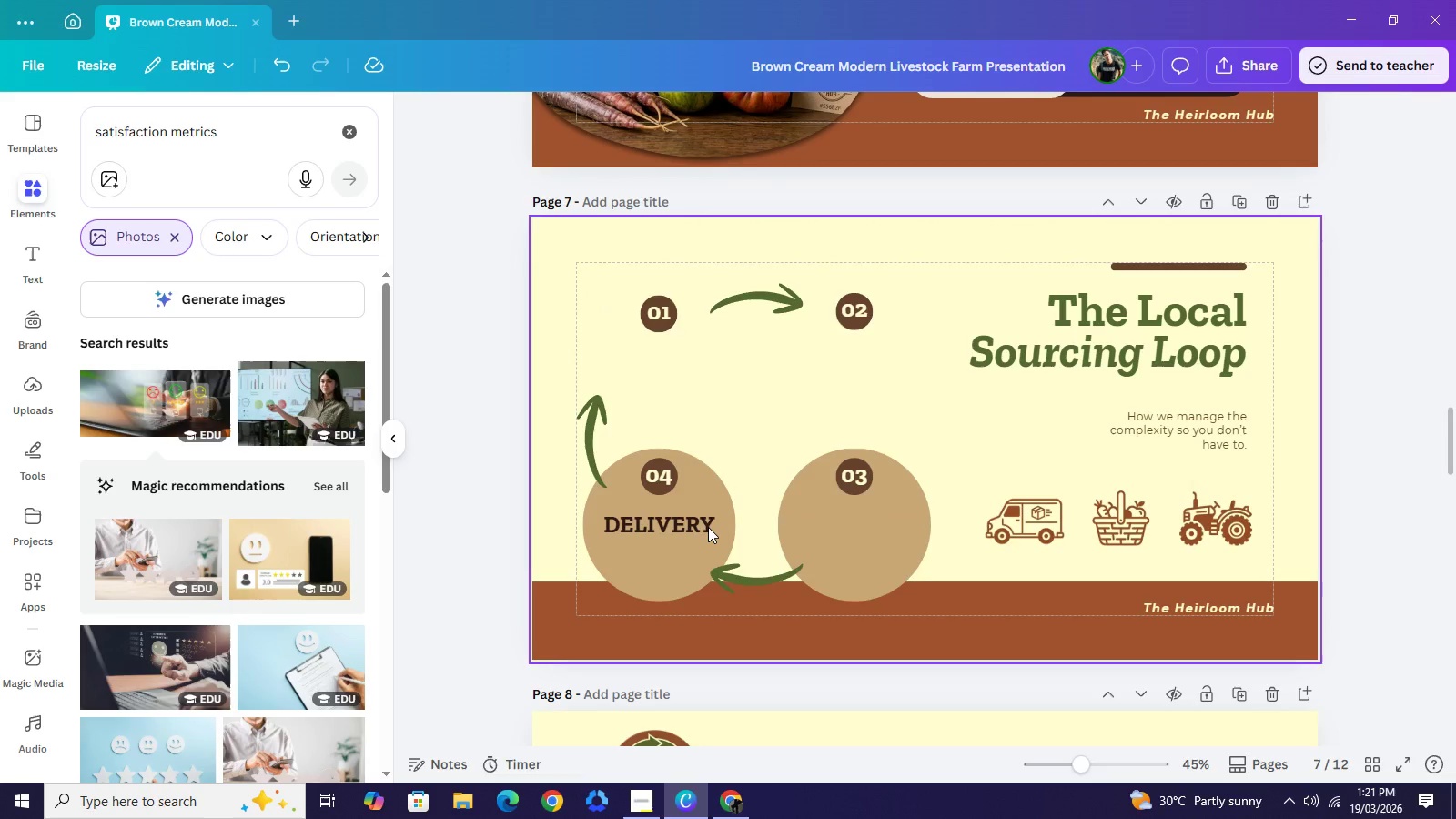 
left_click_drag(start_coordinate=[944, 561], to_coordinate=[603, 275])
 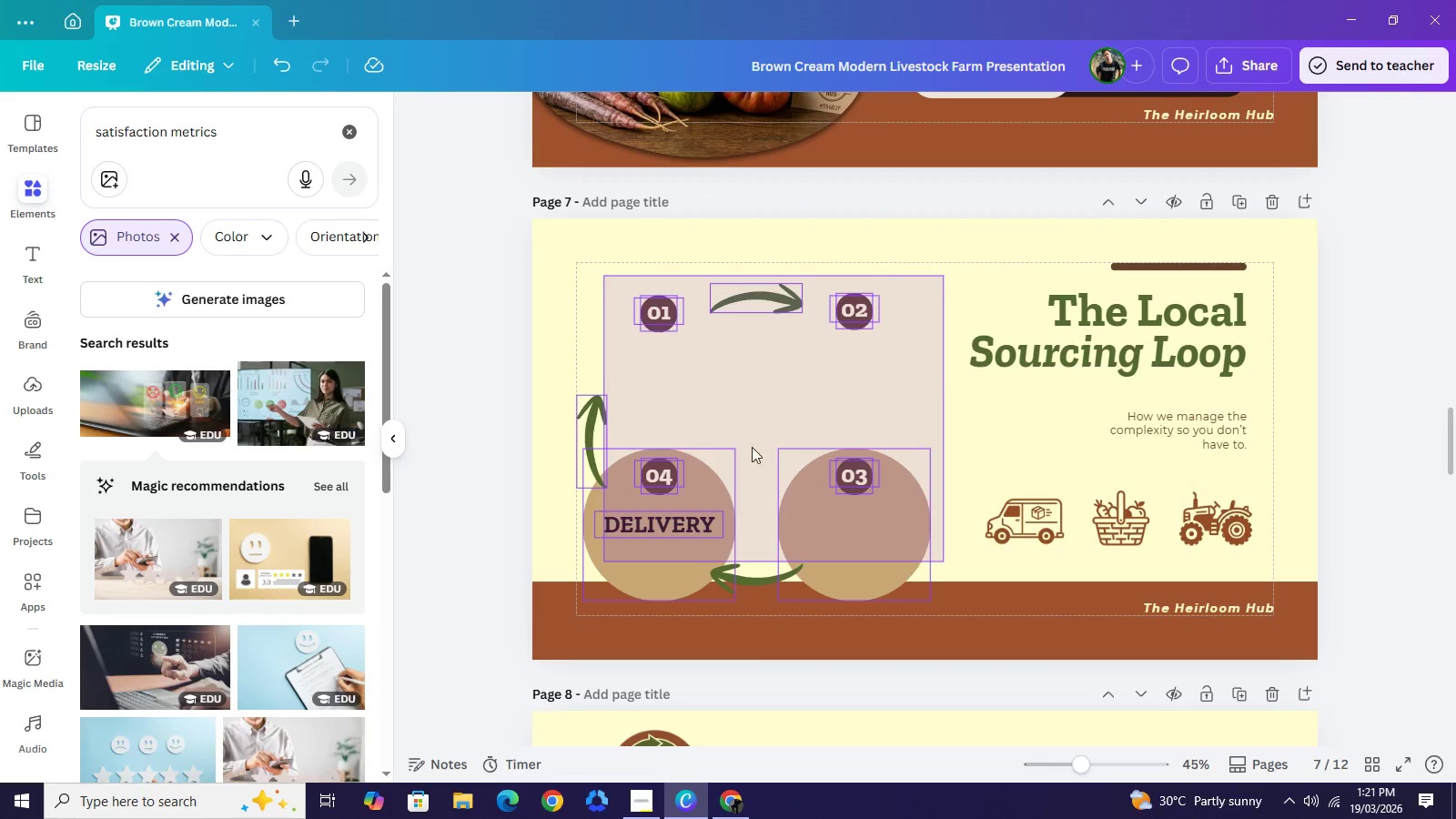 
key(Backspace)
 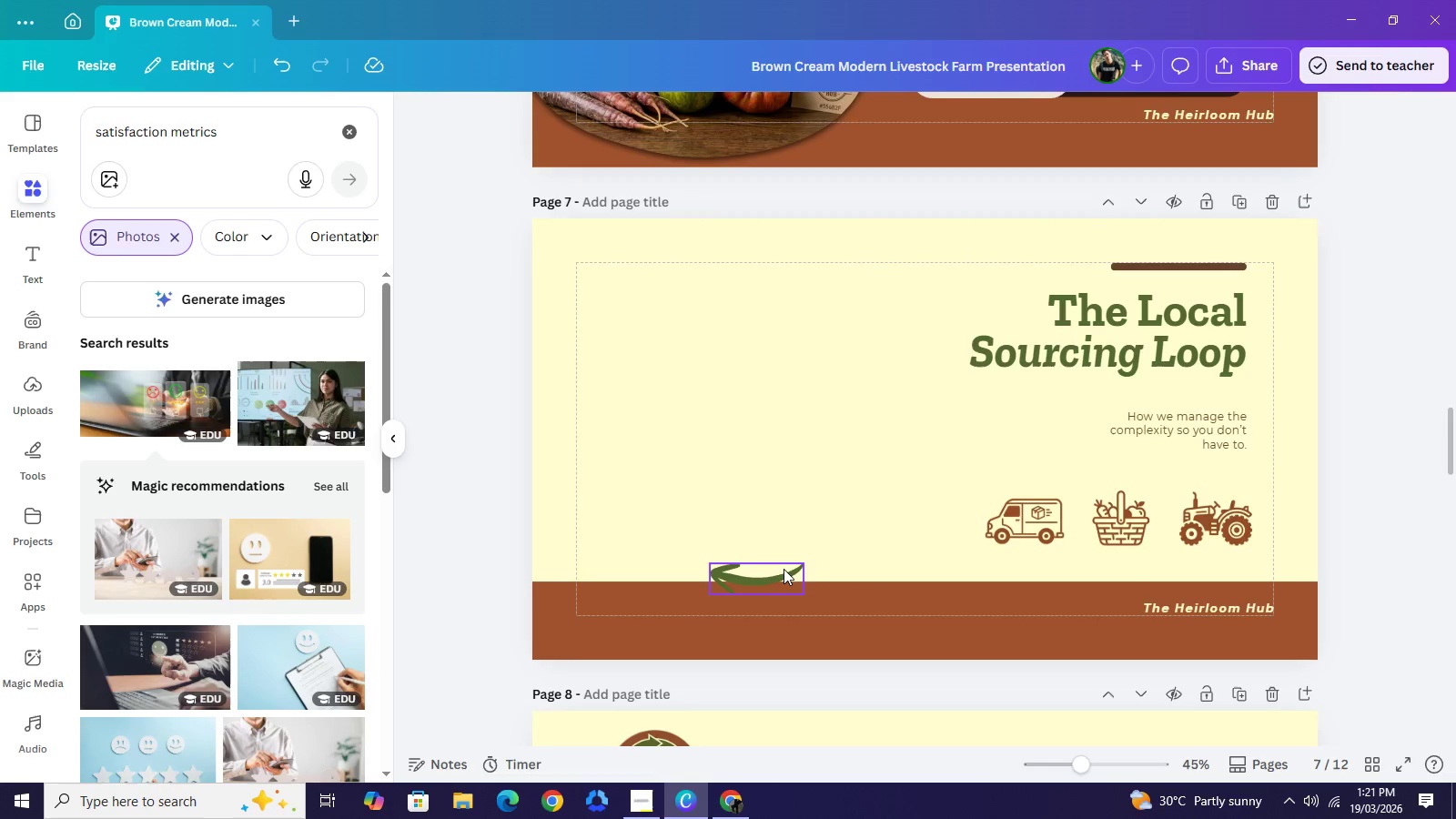 
left_click([784, 569])
 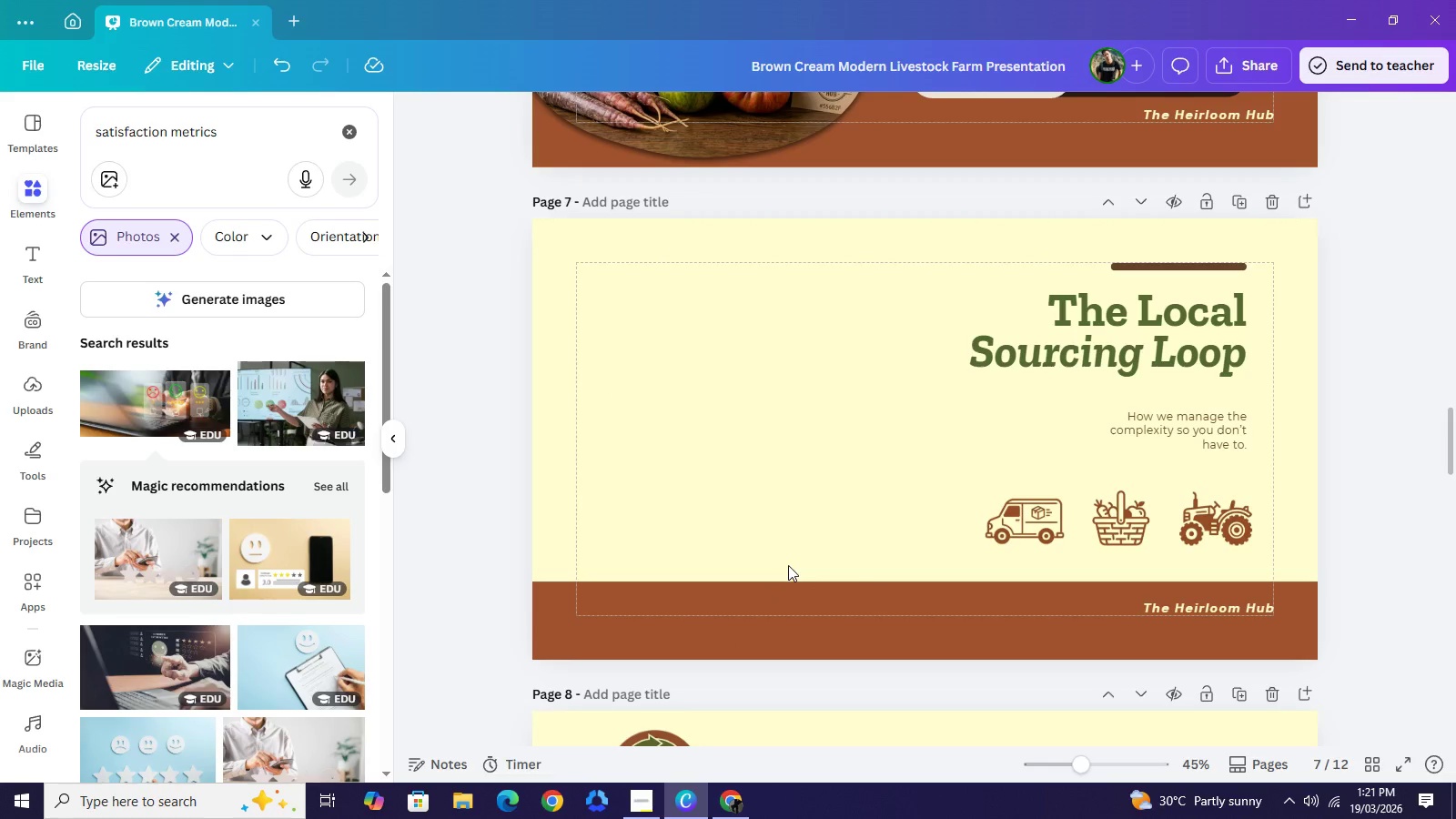 
key(Backspace)
 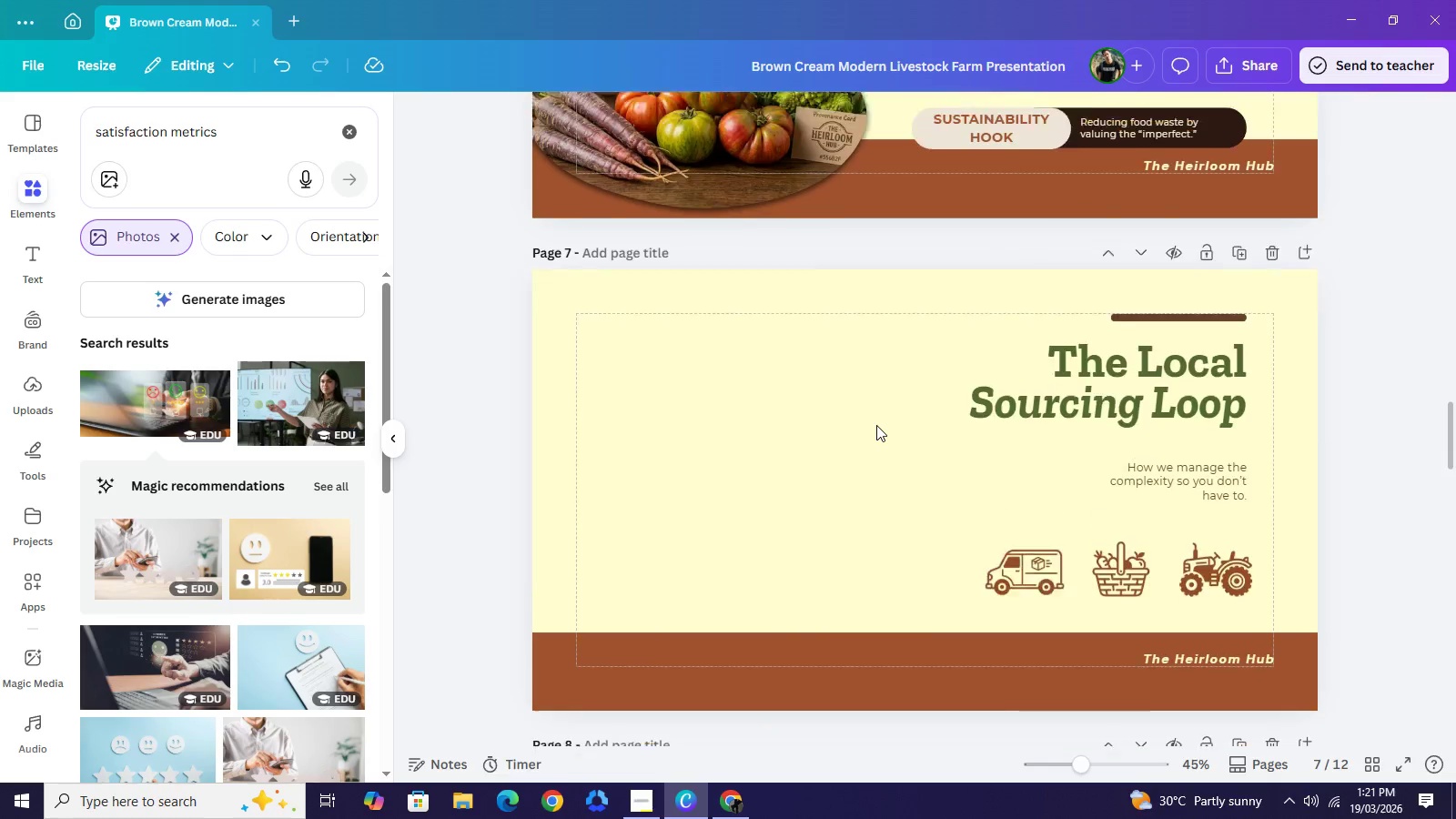 
scroll: coordinate [877, 424], scroll_direction: up, amount: 11.0
 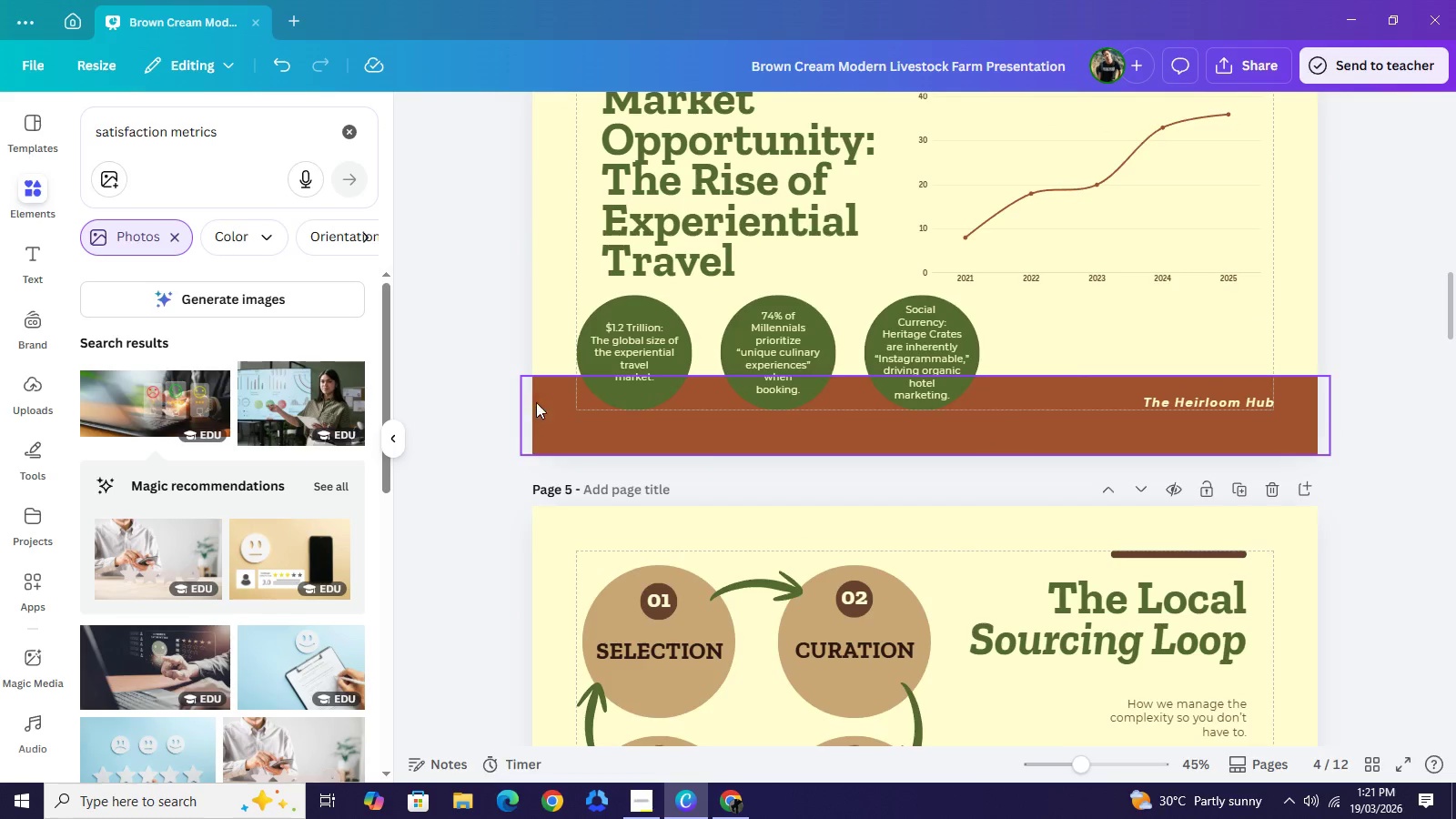 
left_click_drag(start_coordinate=[498, 308], to_coordinate=[915, 346])
 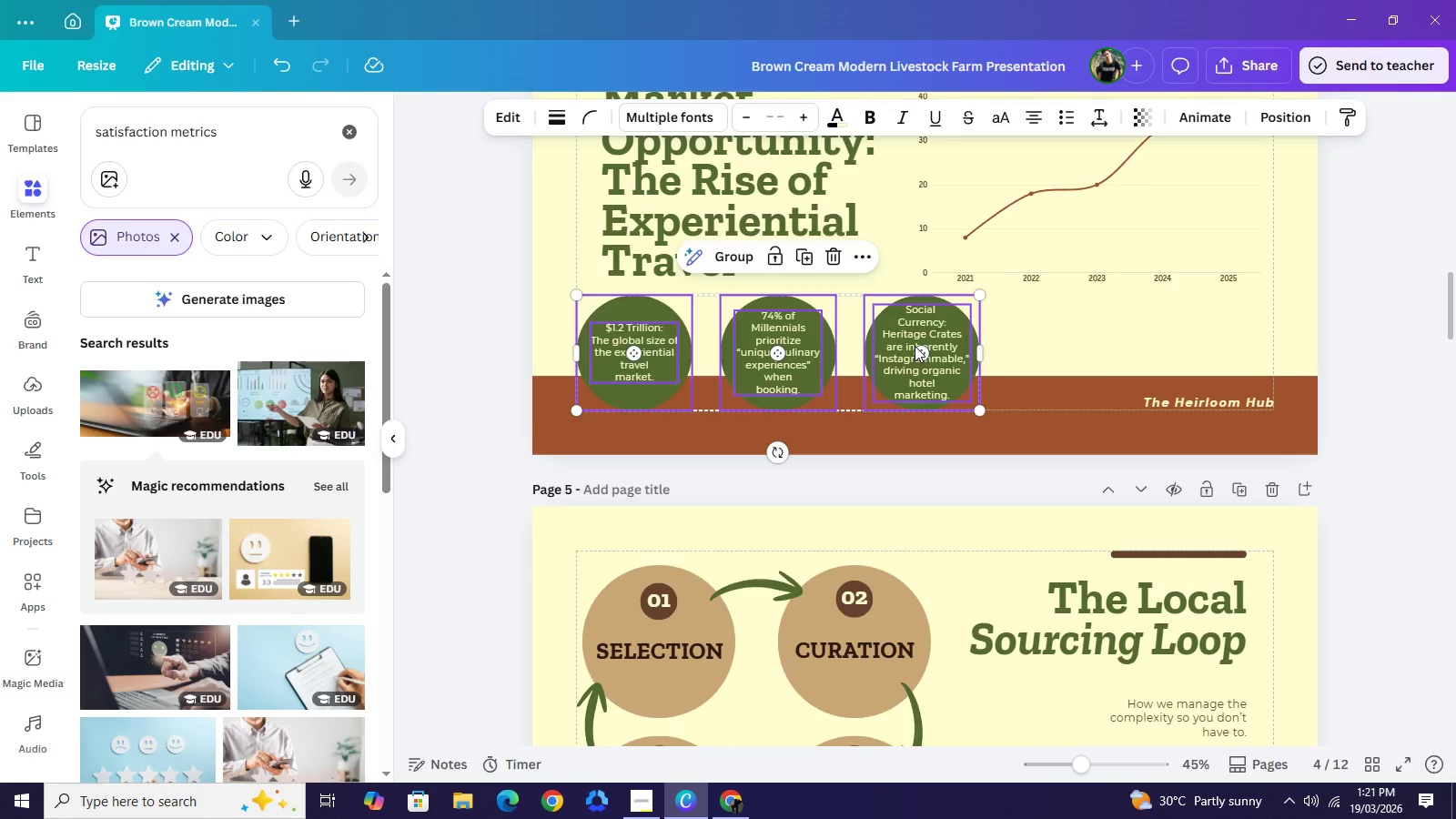 
key(Control+C)
 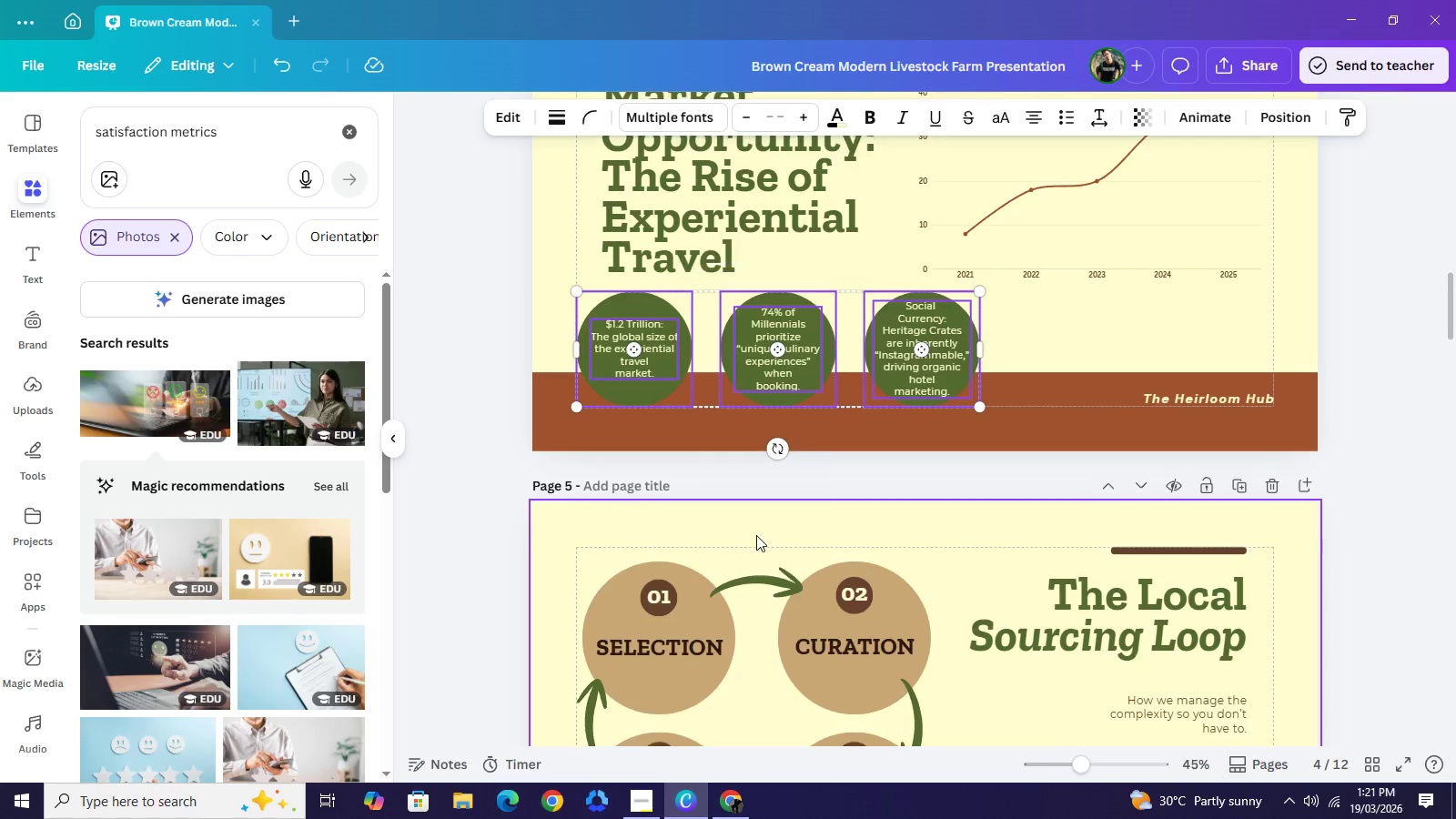 
scroll: coordinate [756, 536], scroll_direction: down, amount: 6.0
 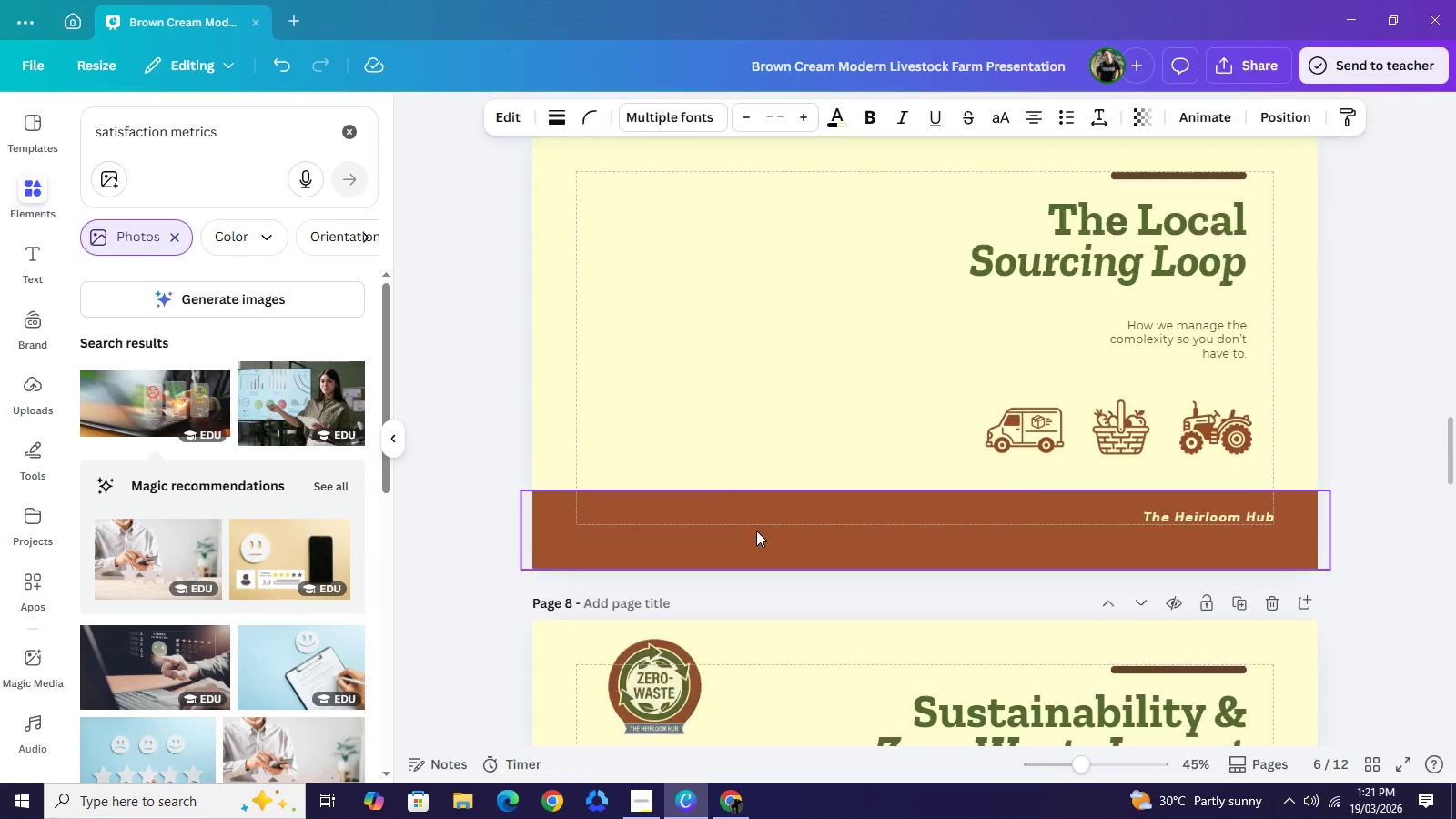 
scroll: coordinate [755, 492], scroll_direction: up, amount: 1.0
 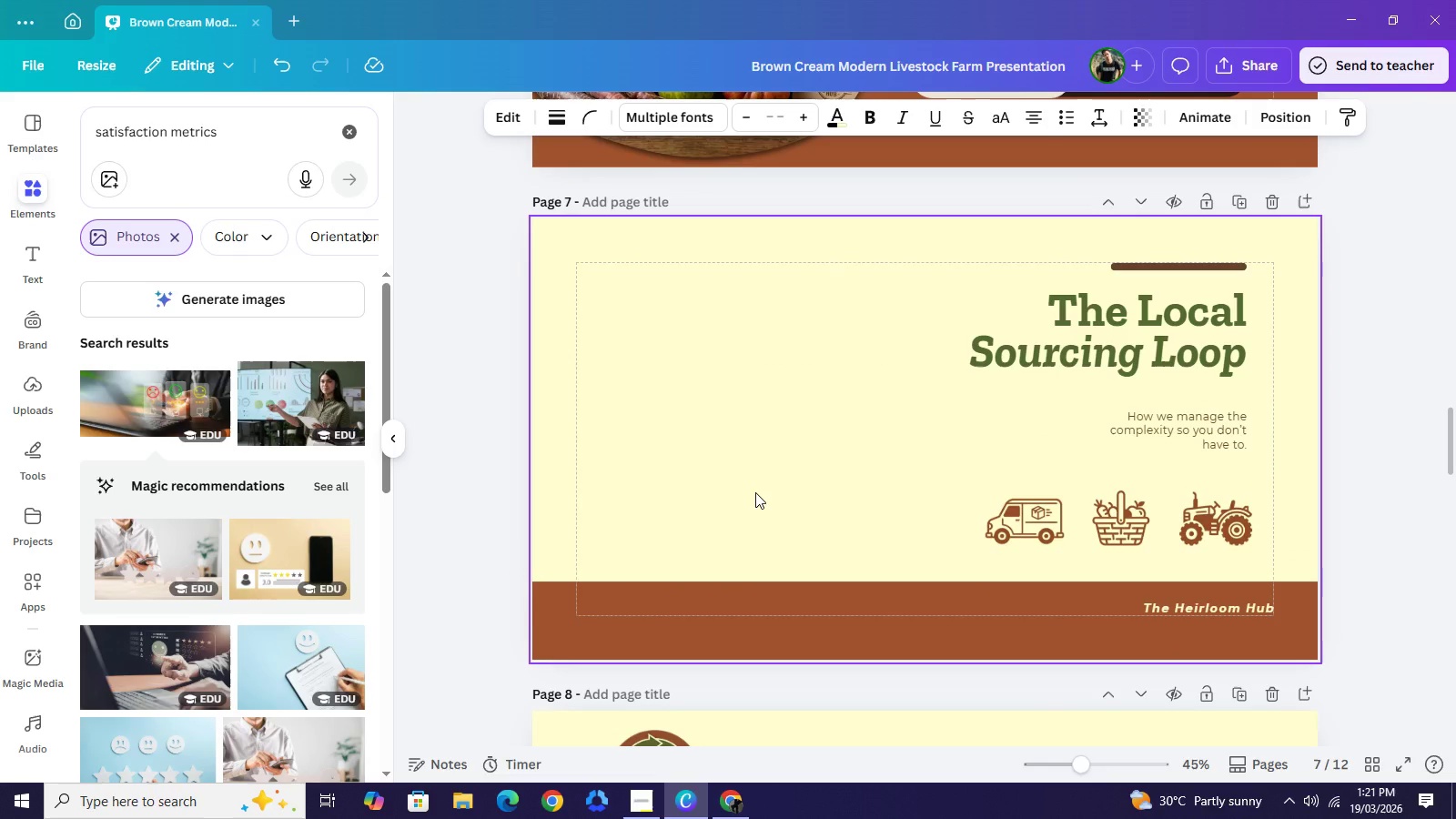 
key(Control+V)
 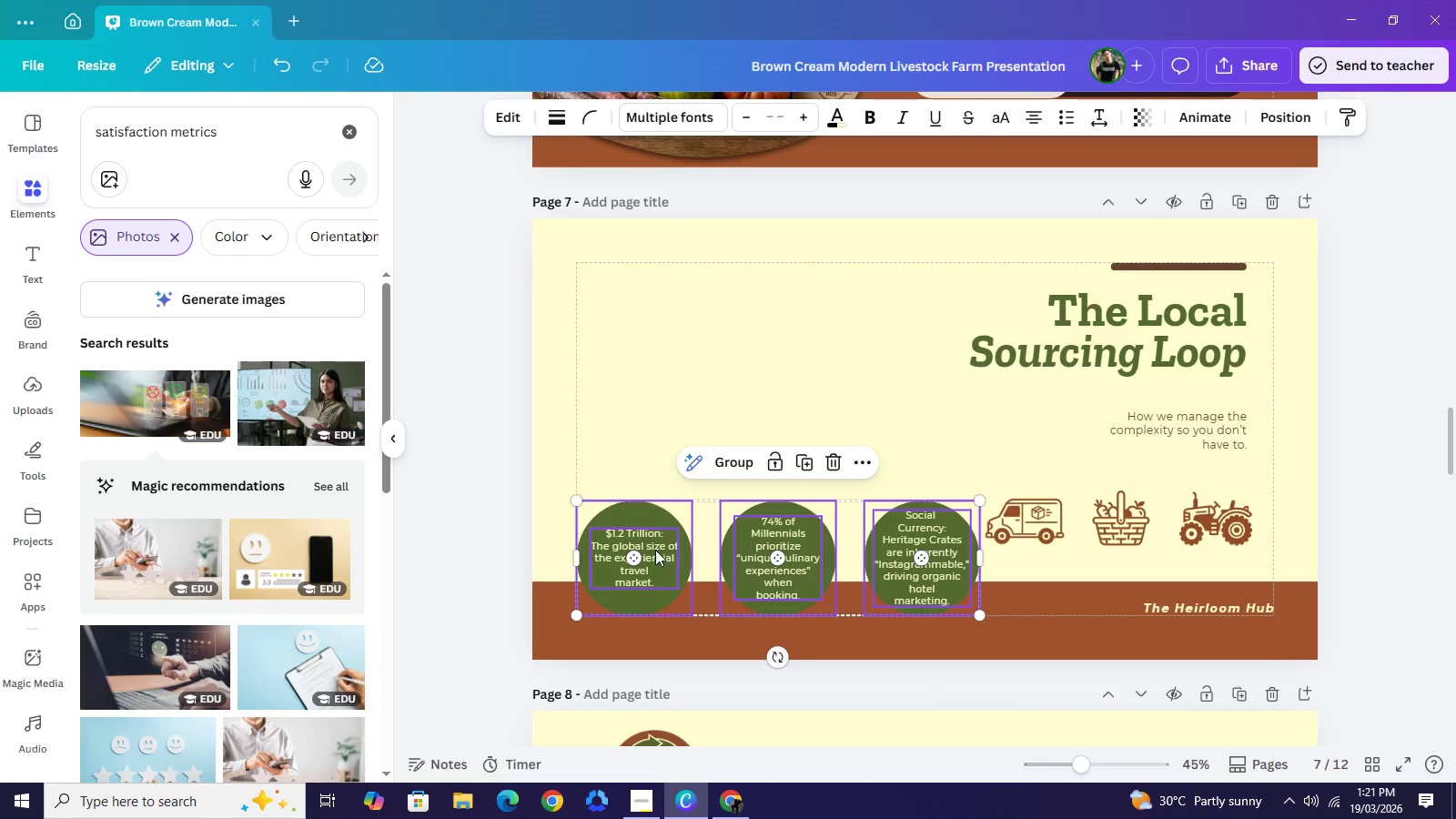 
left_click_drag(start_coordinate=[655, 550], to_coordinate=[684, 364])
 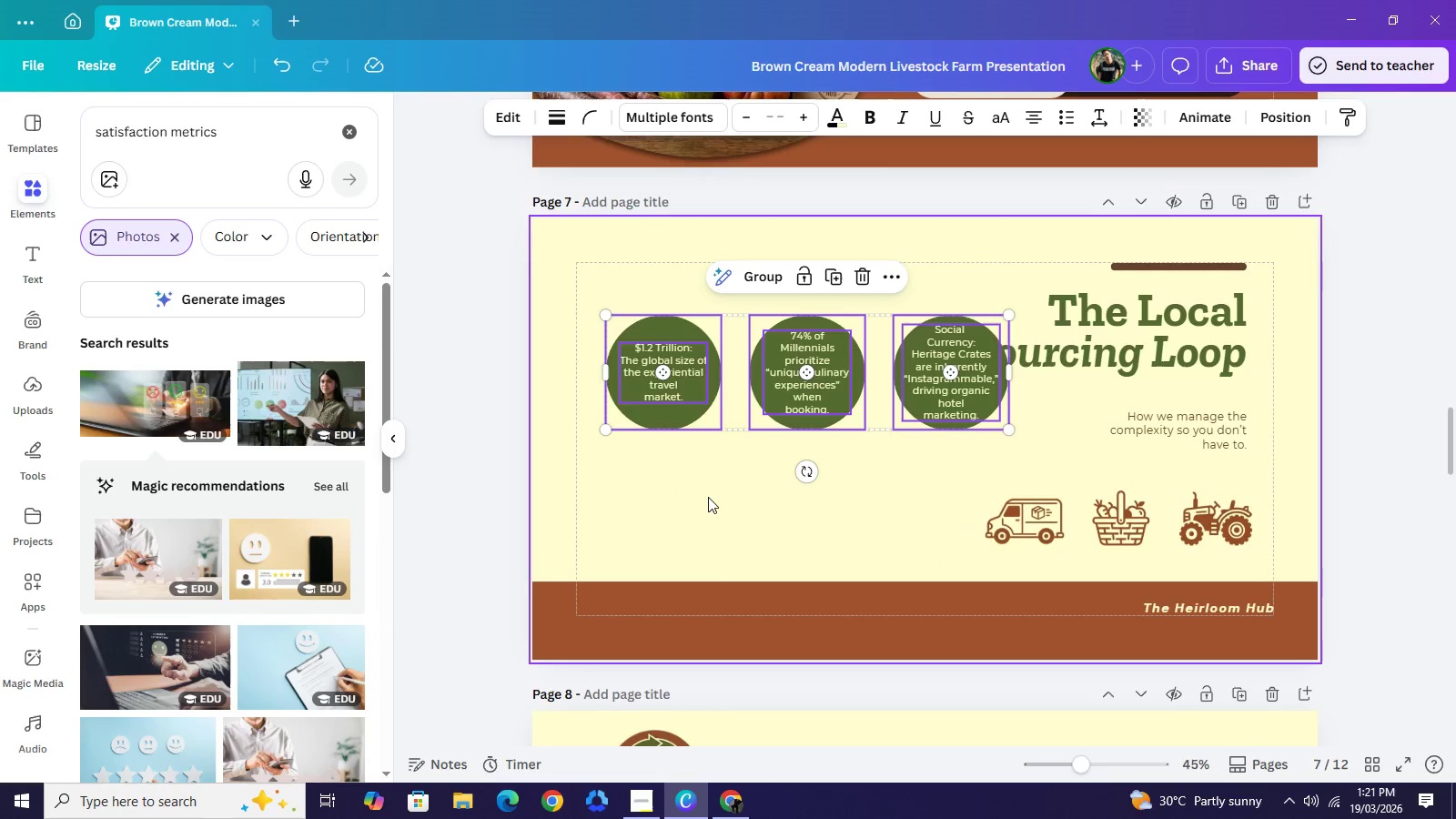 
left_click([708, 497])
 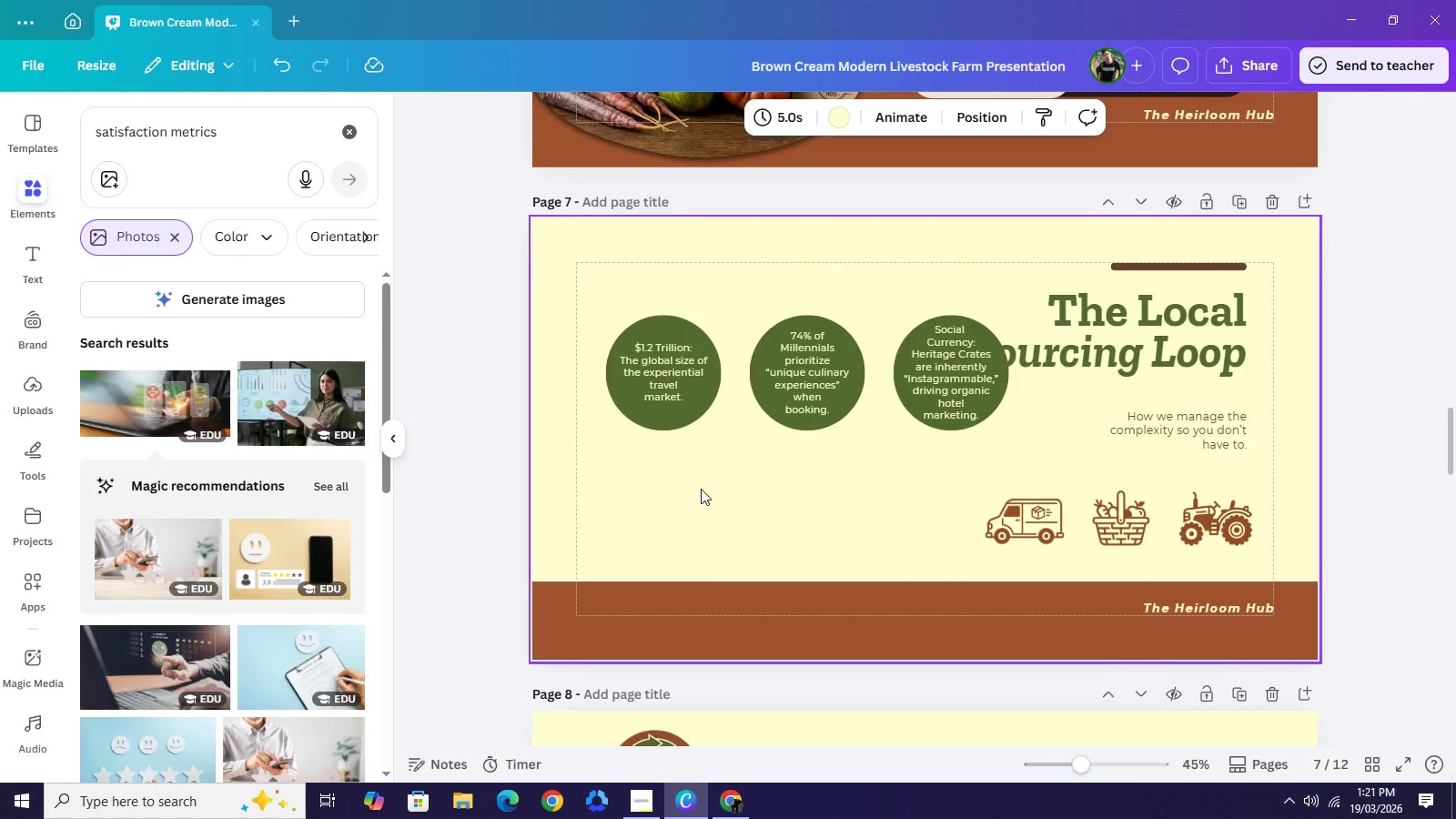 
wait(12.62)
 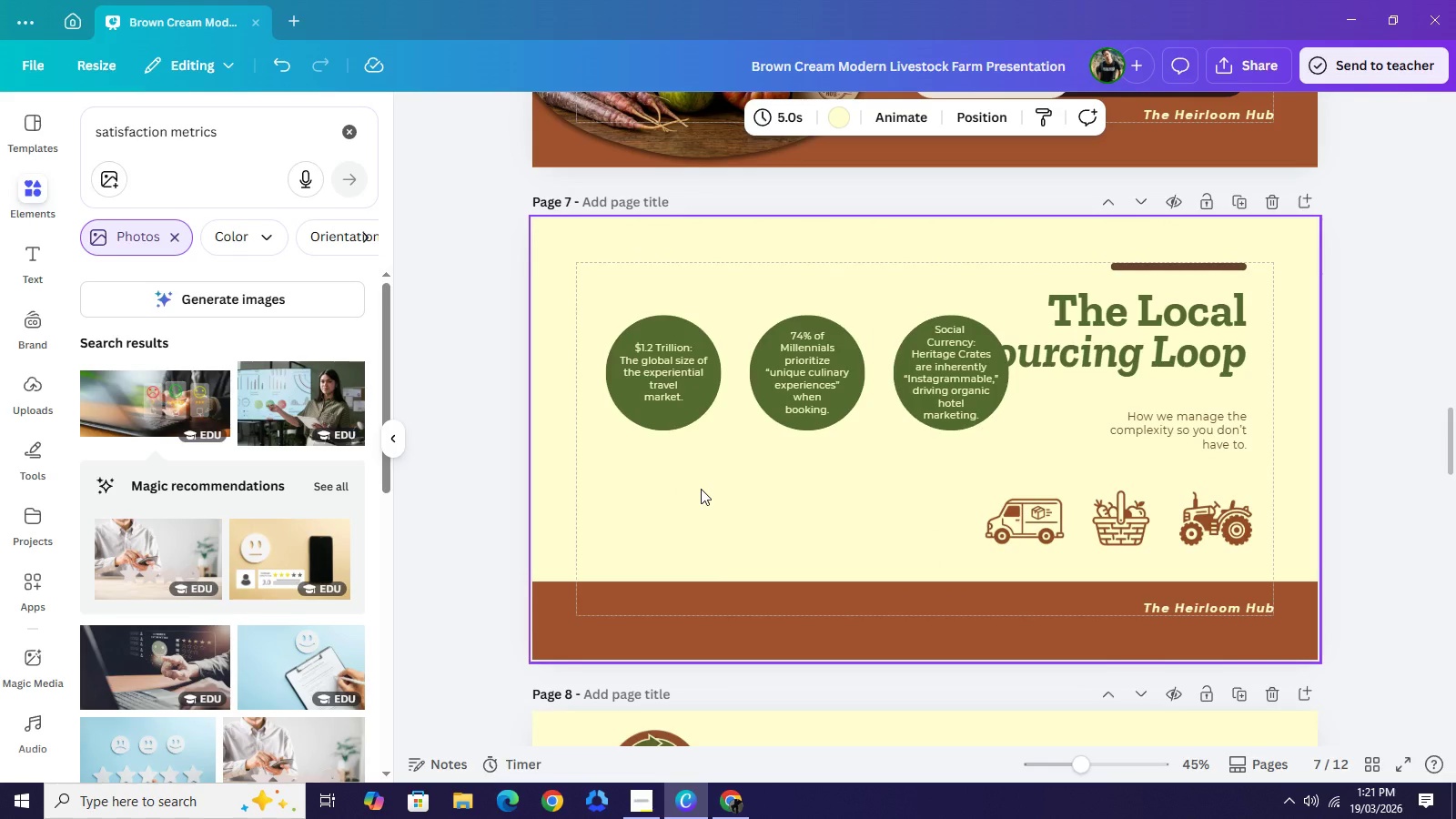 
key(Backspace)
 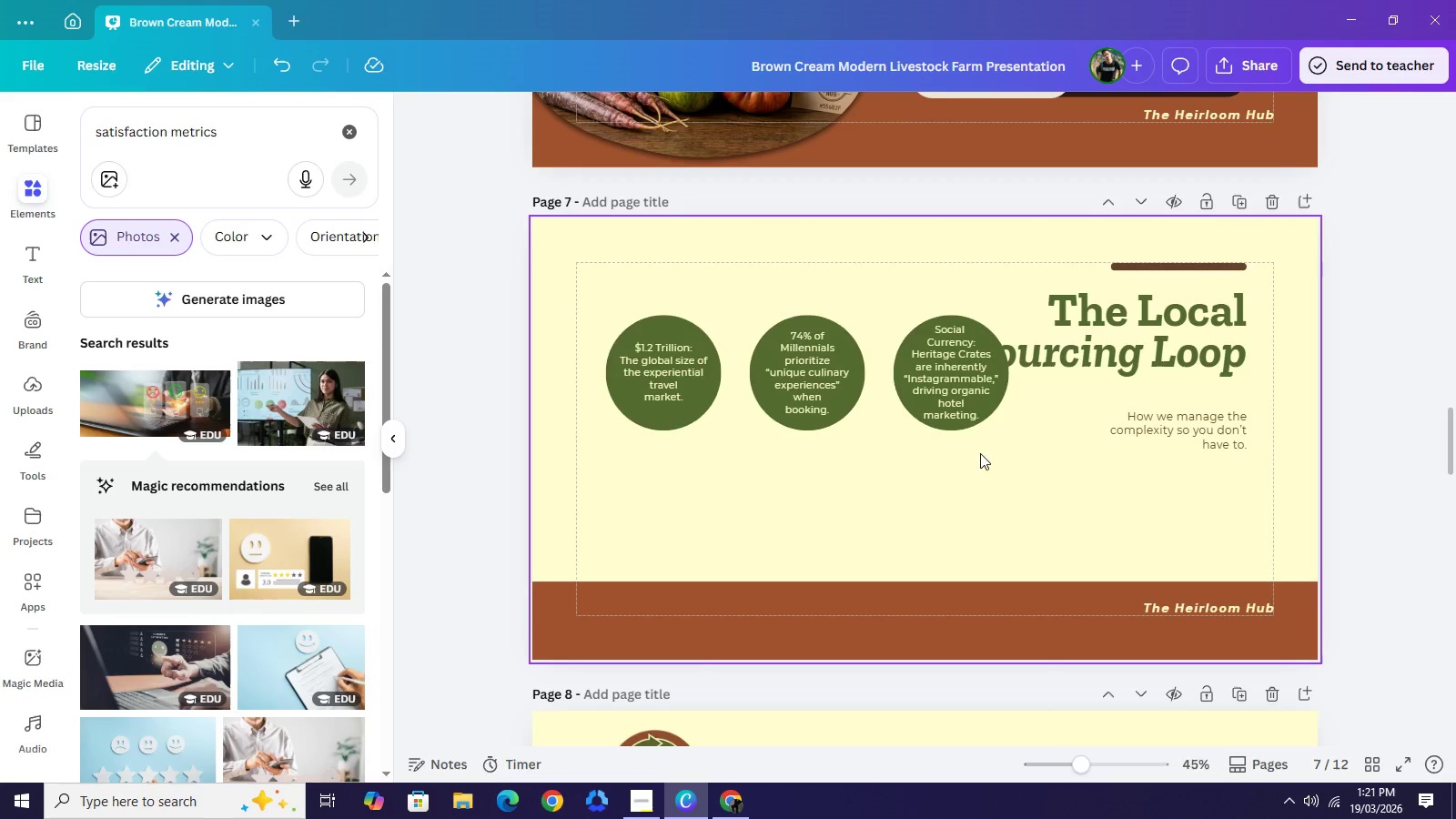 
left_click_drag(start_coordinate=[982, 459], to_coordinate=[649, 371])
 